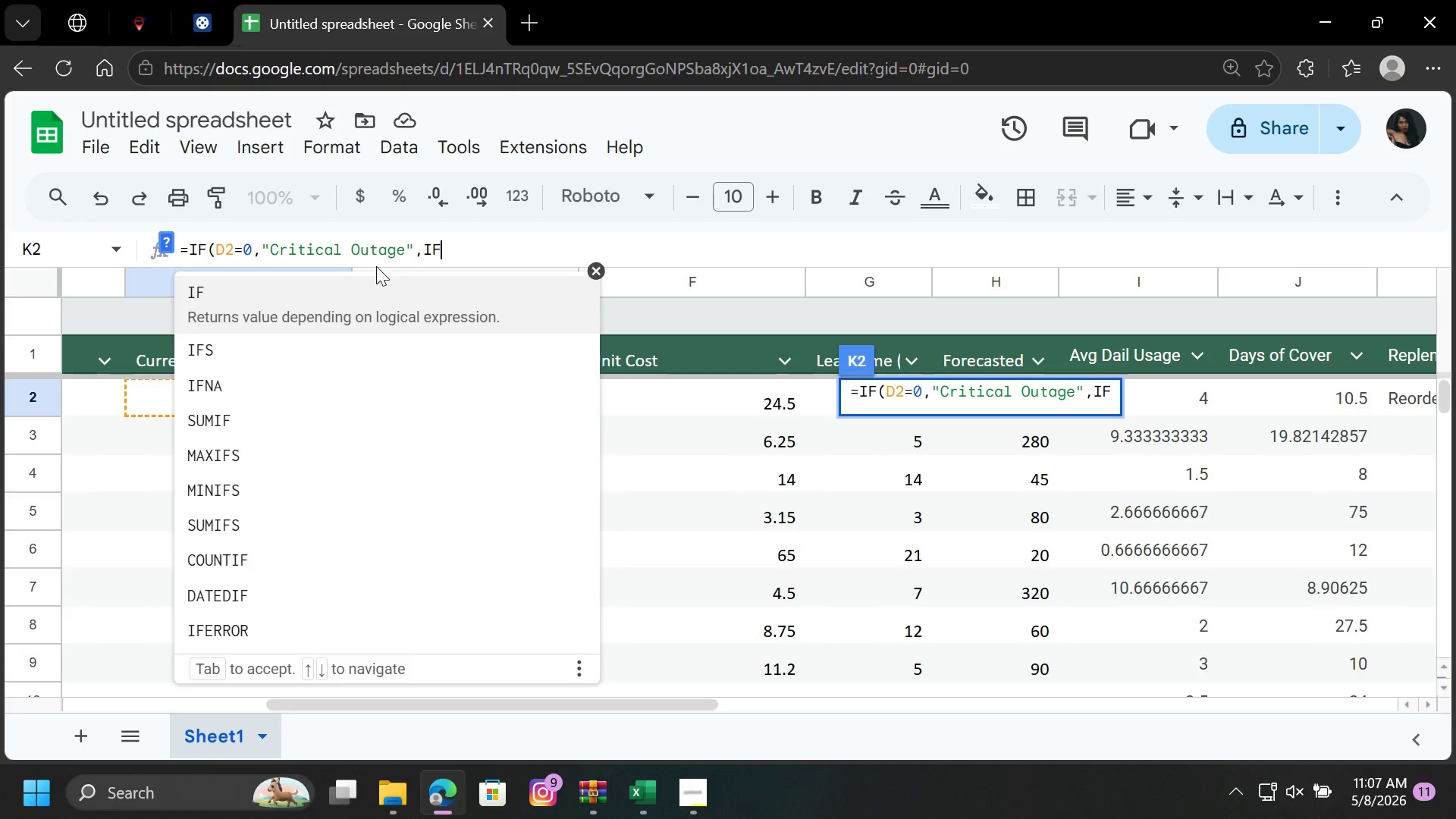 
key(Enter)
 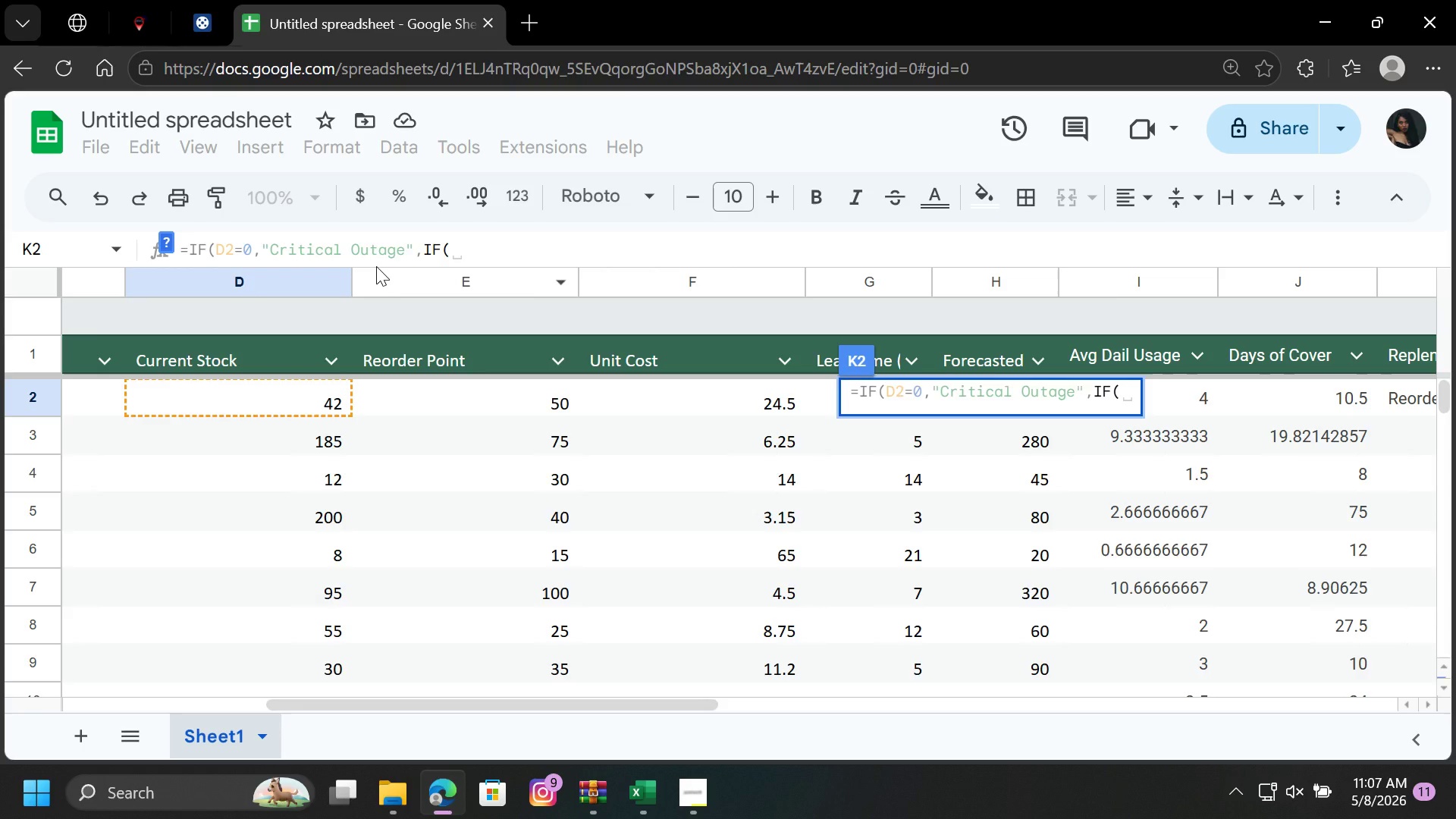 
wait(6.64)
 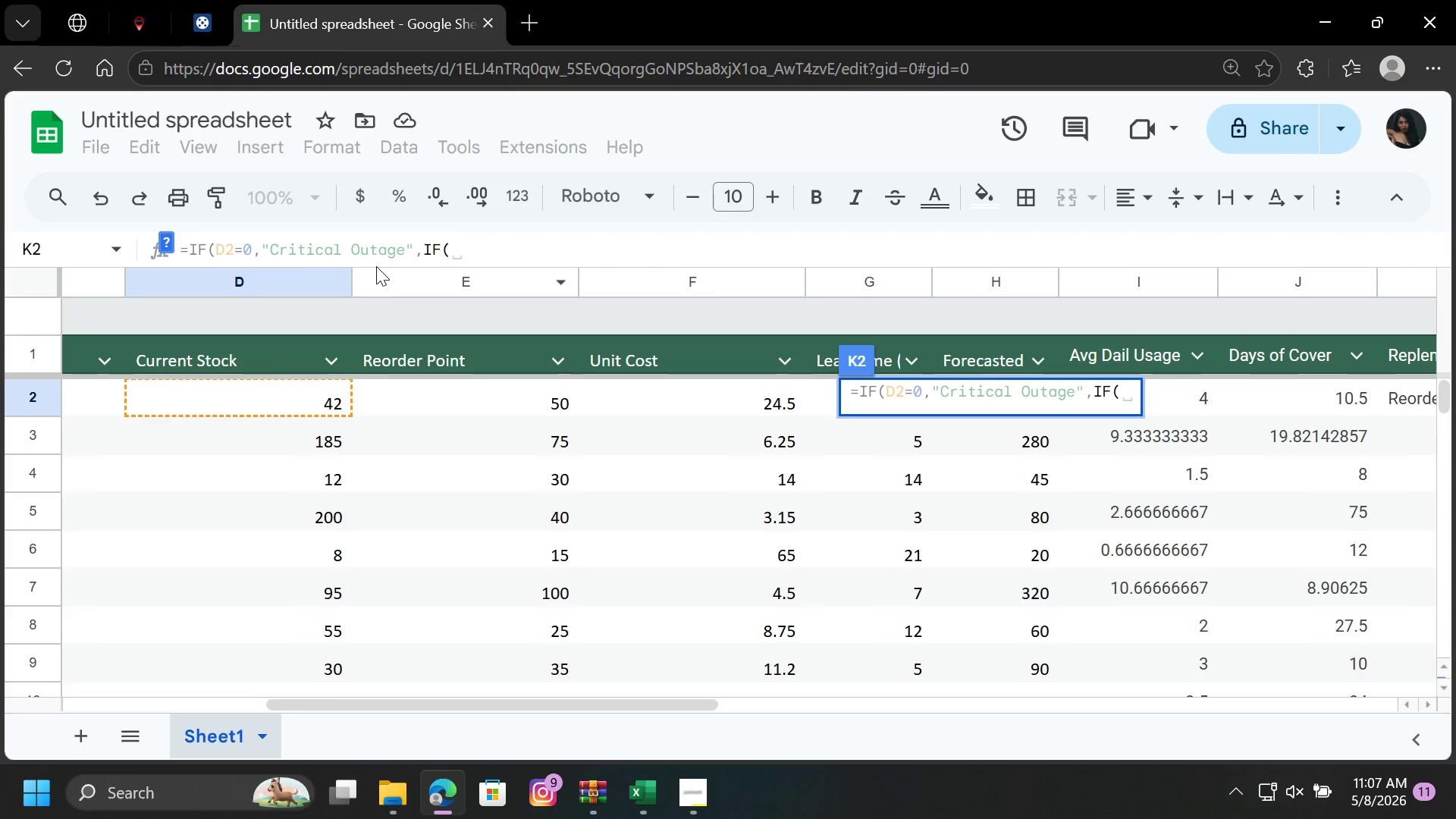 
left_click([273, 399])
 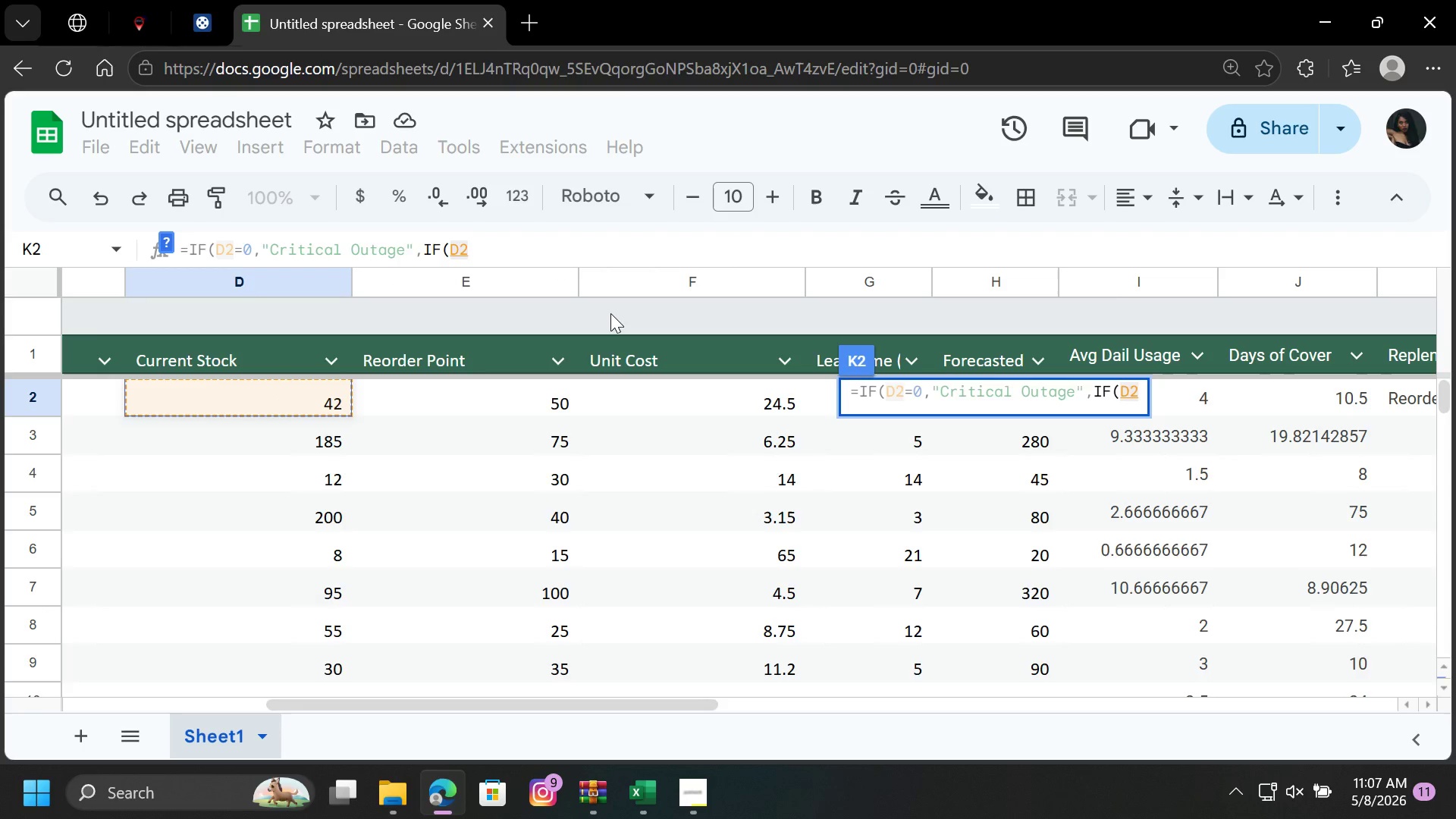 
key(Shift+Comma)
 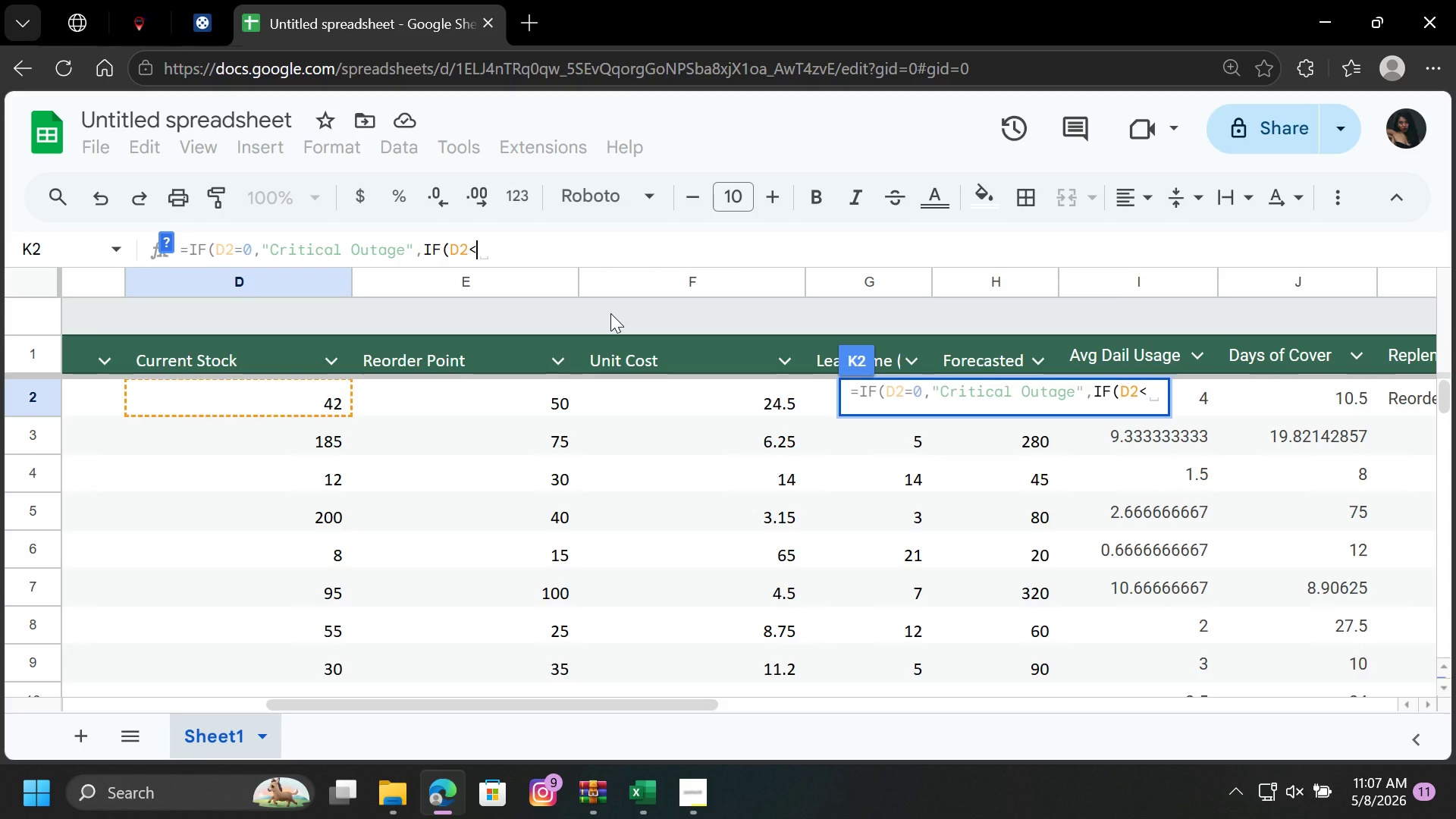 
key(Shift+ShiftRight)
 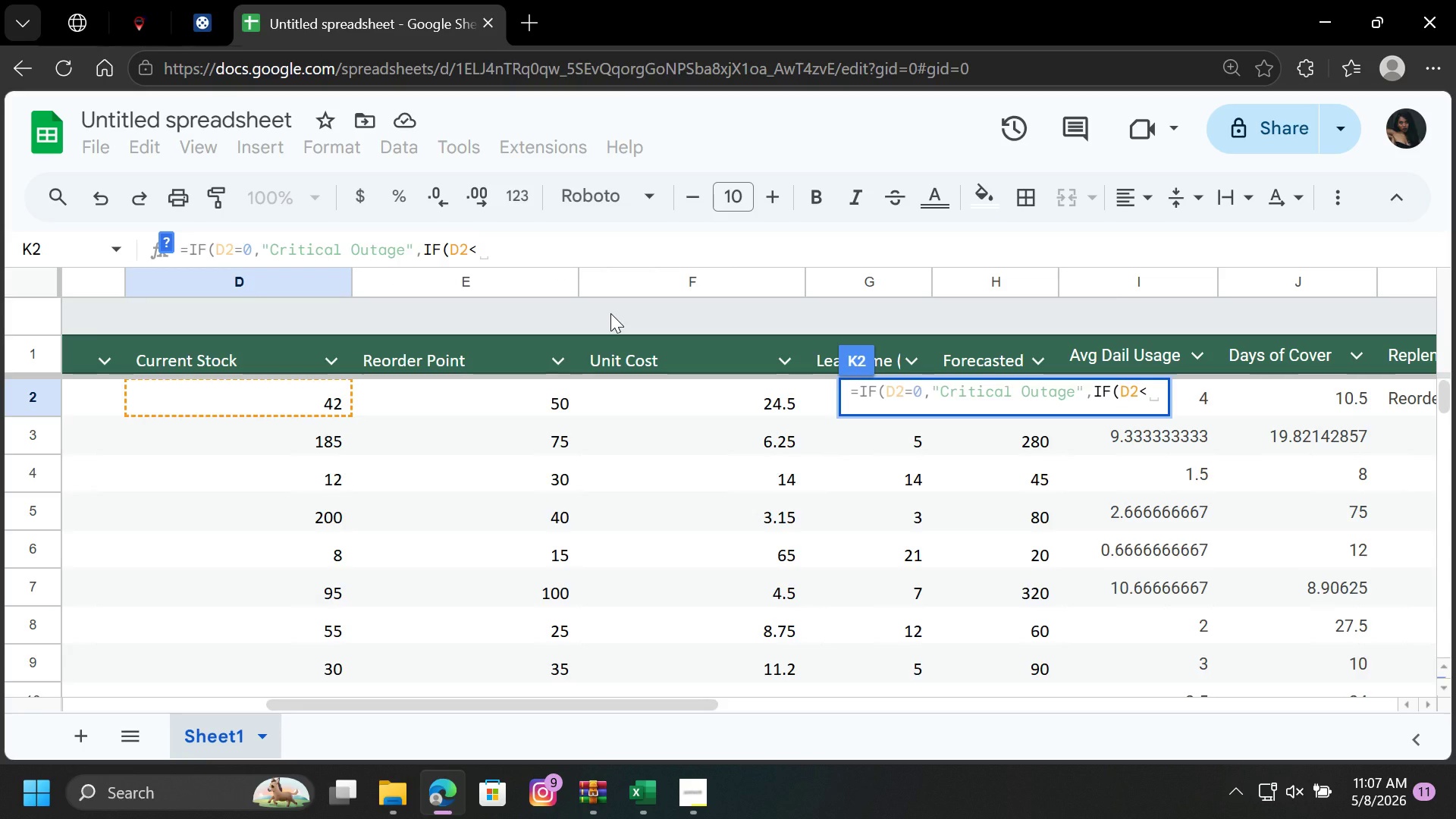 
key(Shift+Equal)
 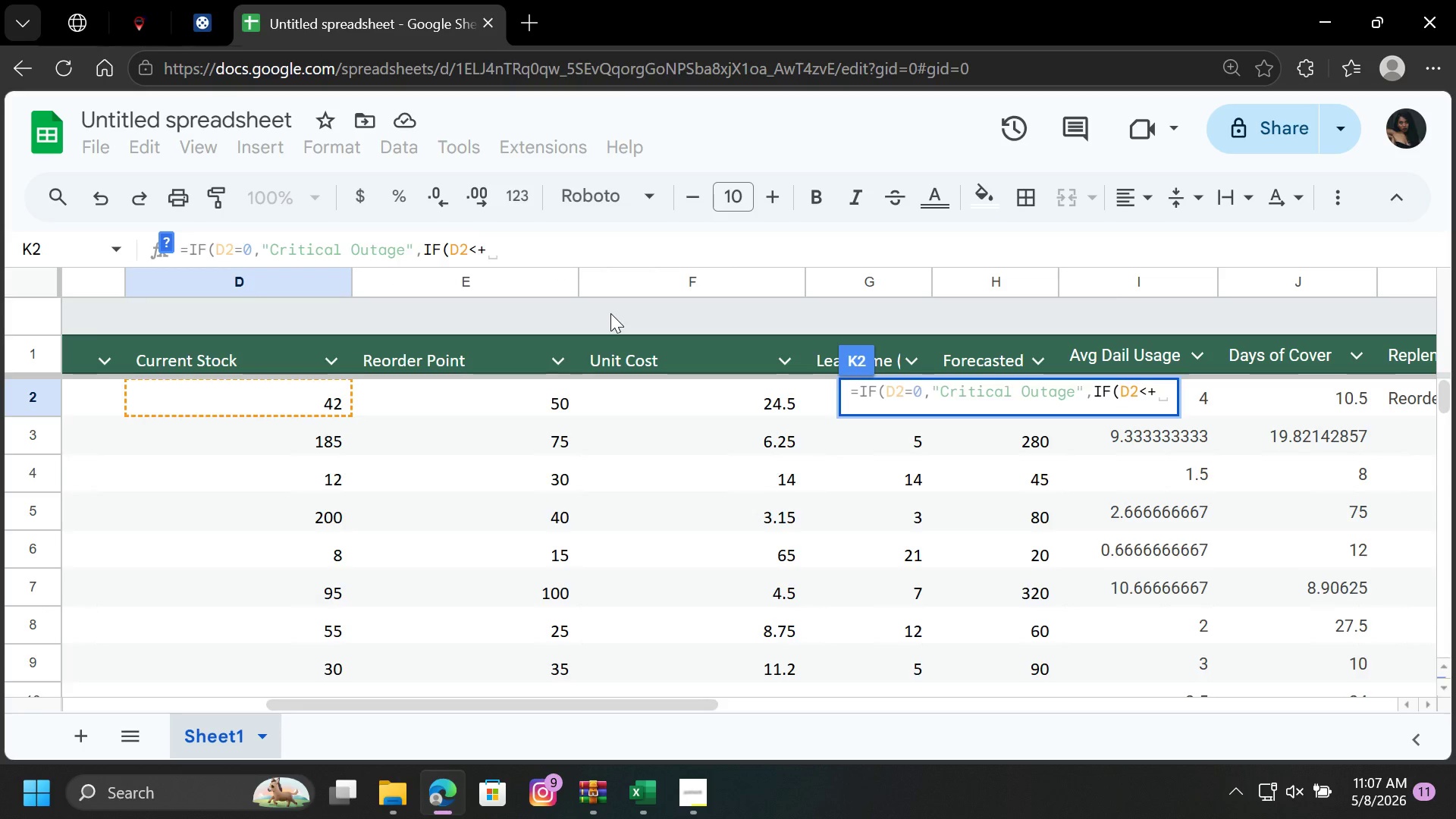 
key(Backspace)
 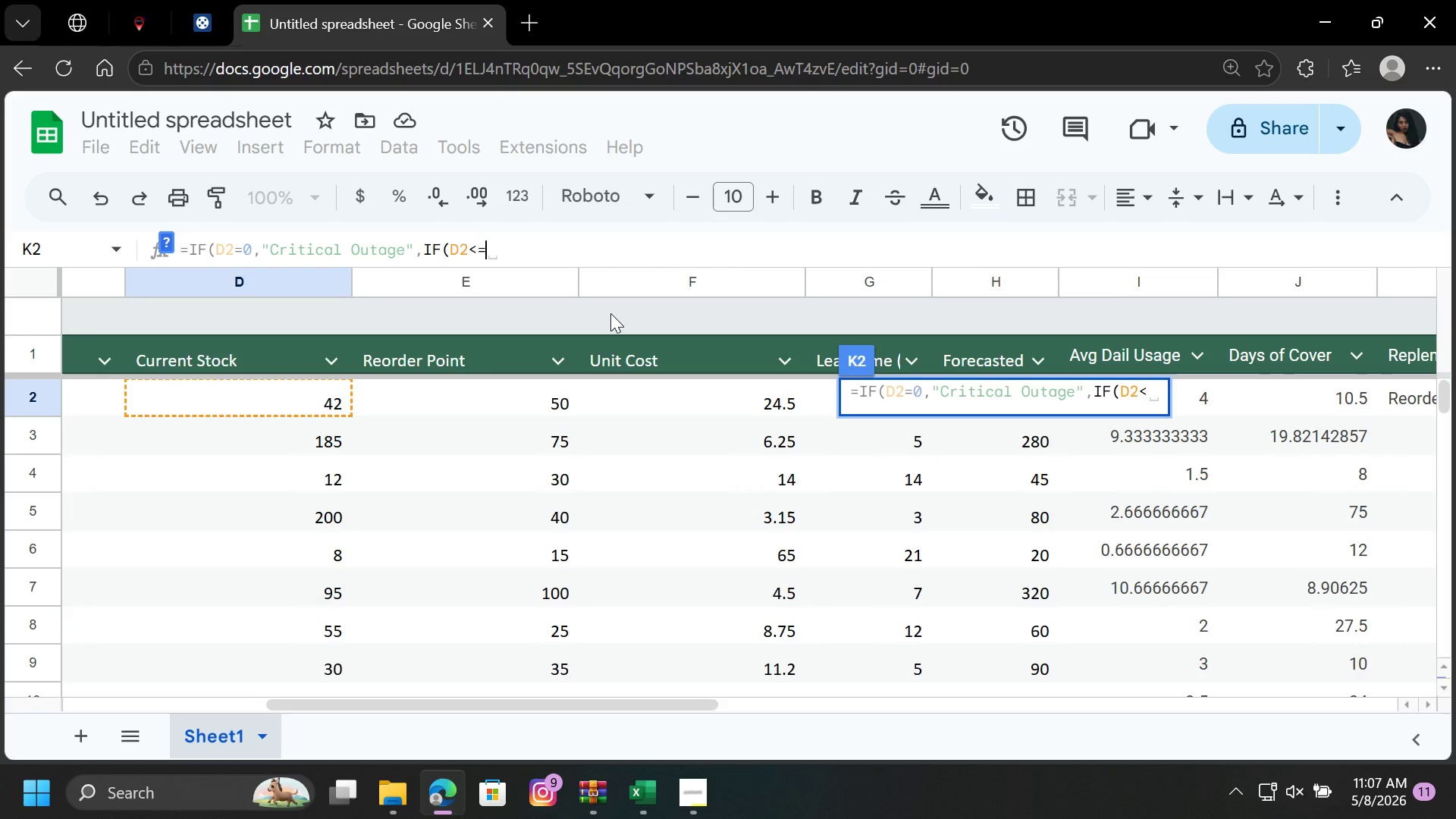 
key(Equal)
 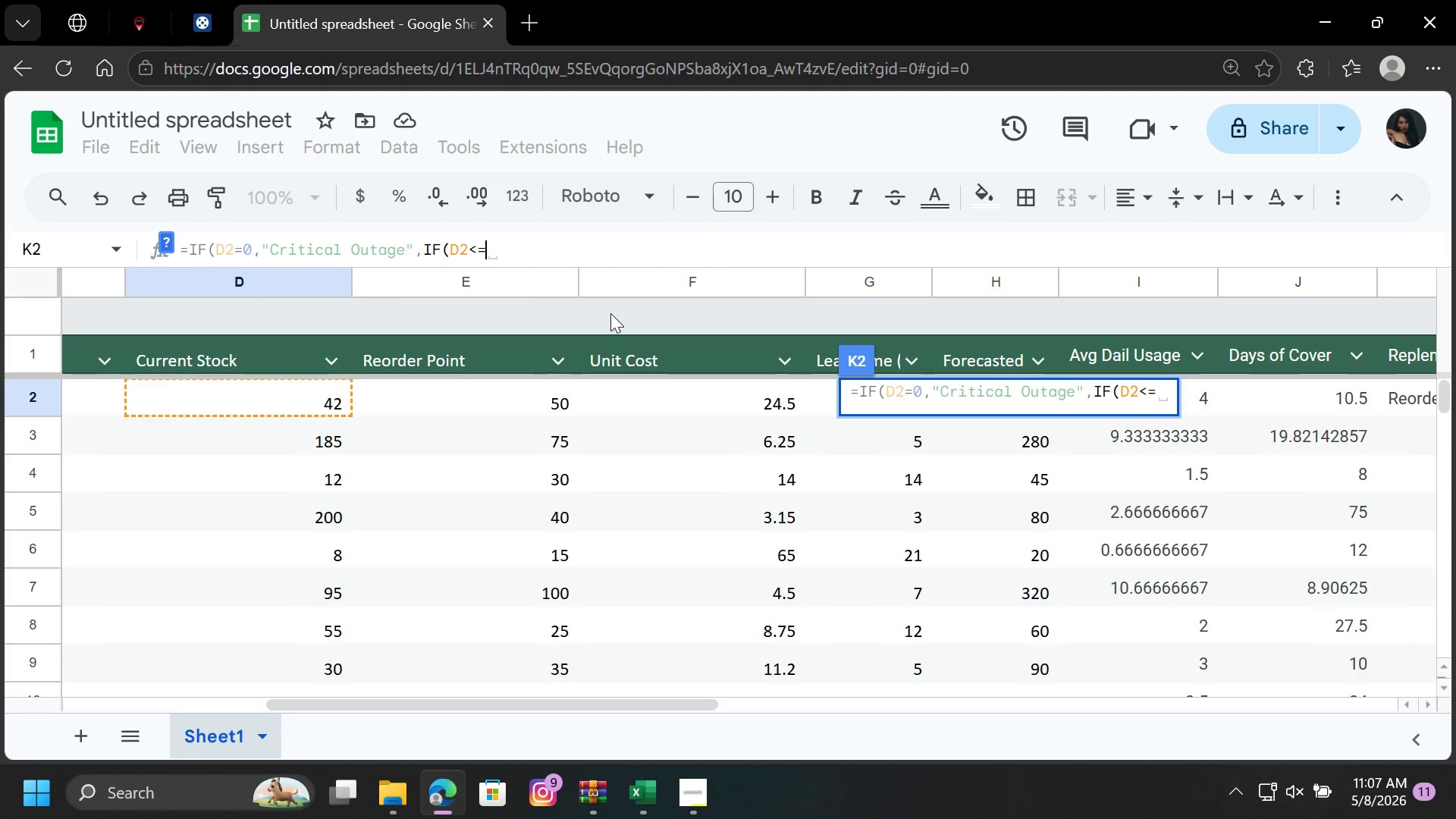 
wait(19.25)
 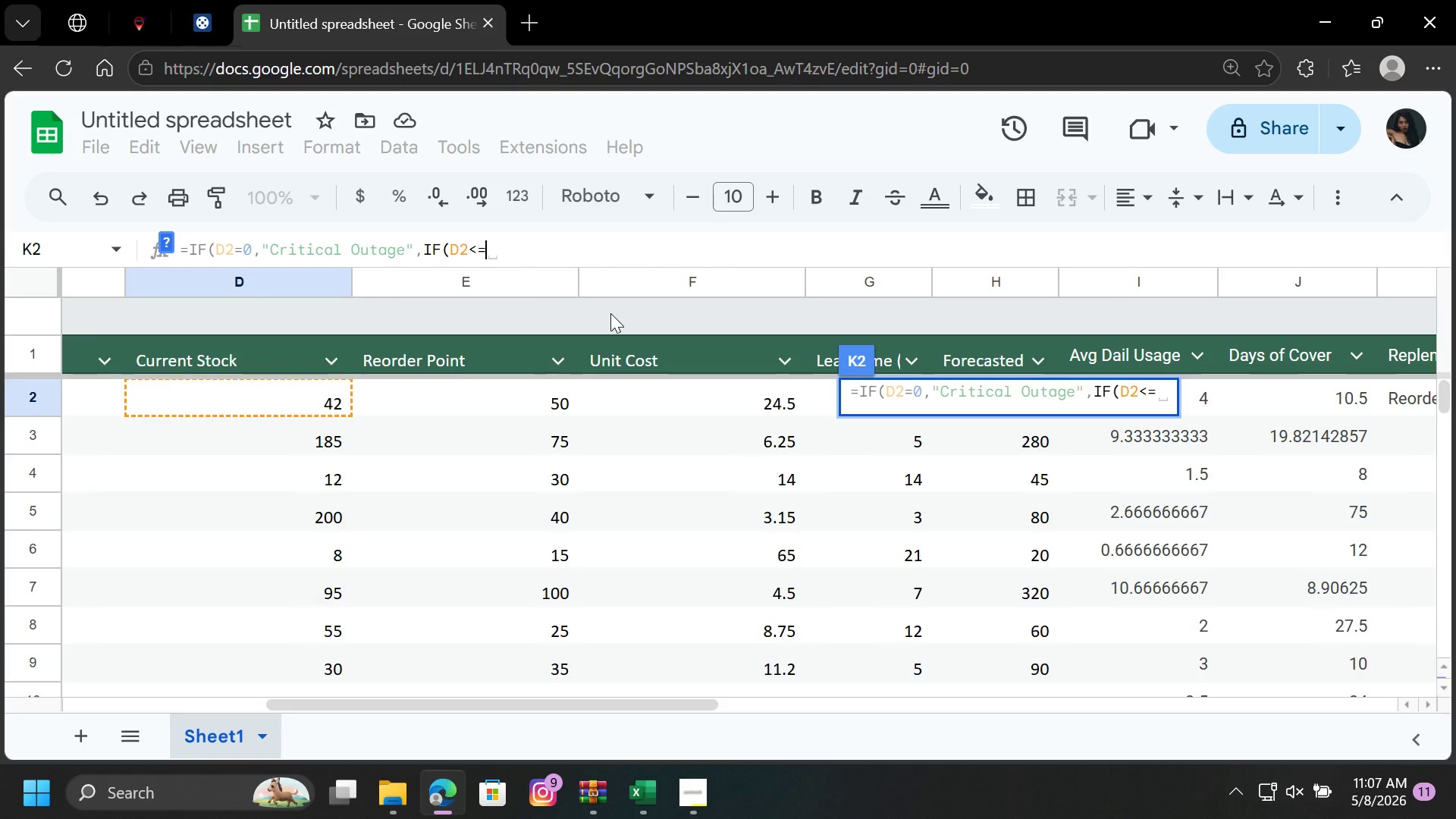 
left_click_drag(start_coordinate=[413, 701], to_coordinate=[398, 718])
 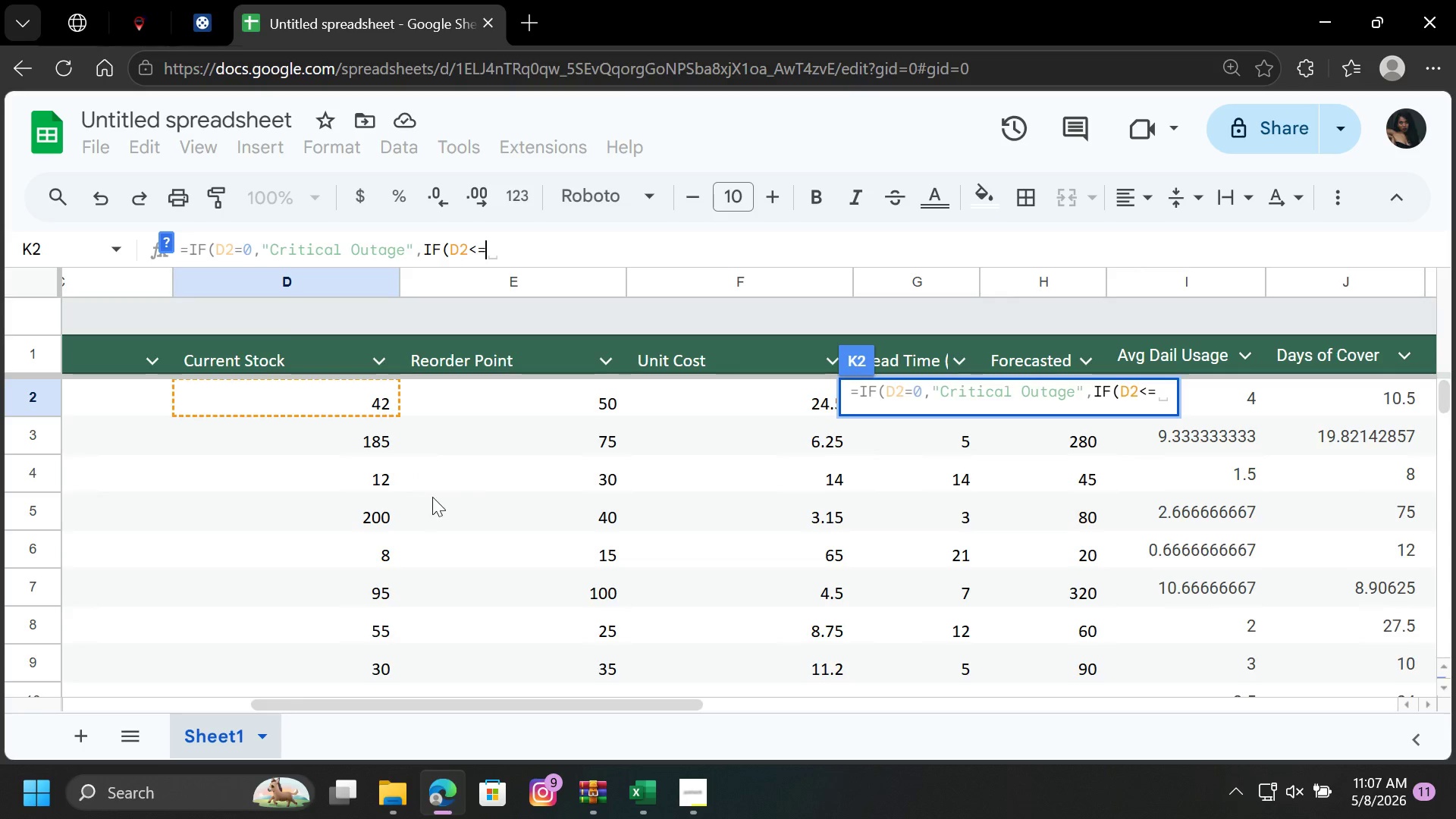 
left_click([496, 395])
 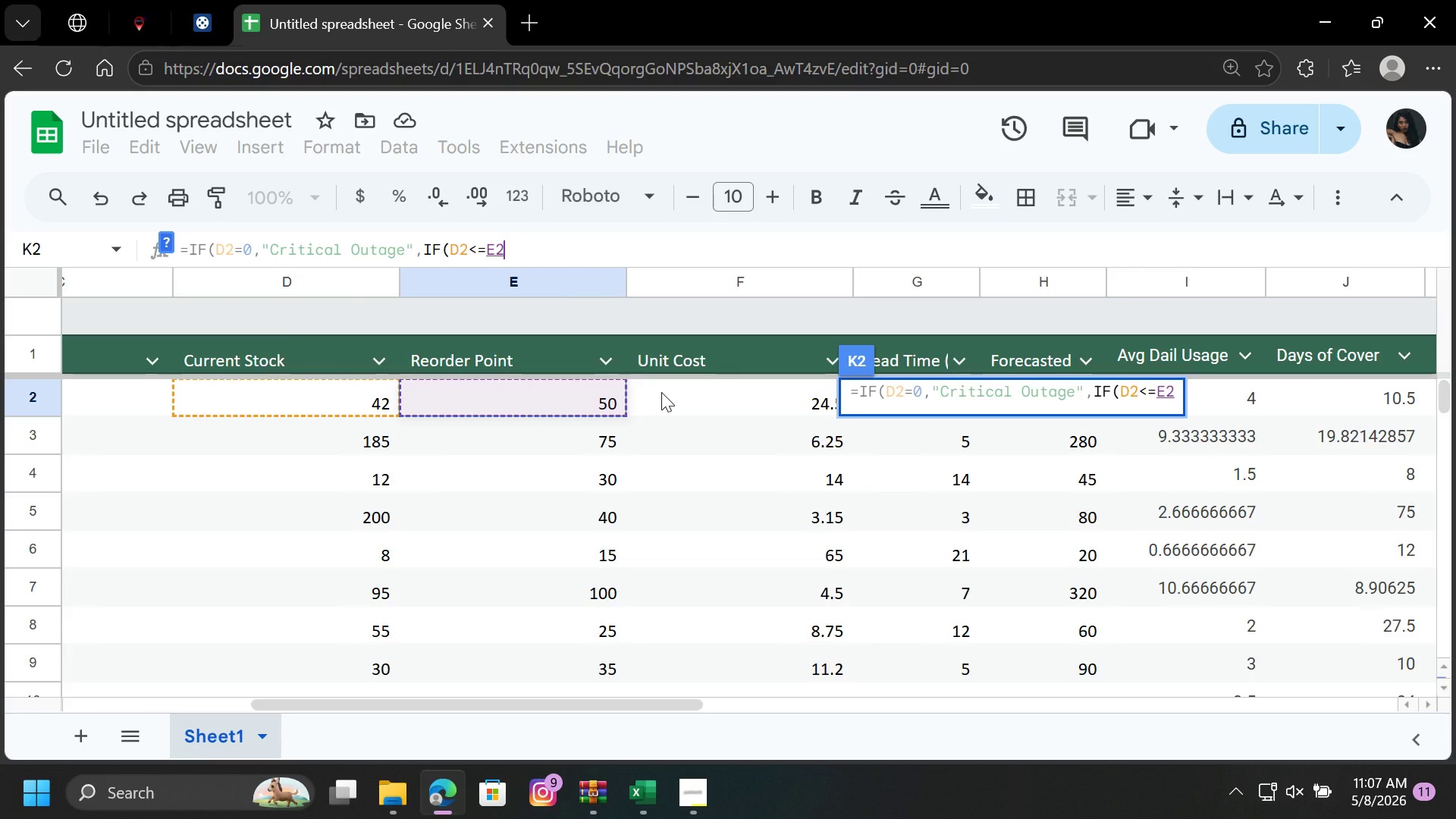 
scroll: coordinate [496, 395], scroll_direction: up, amount: 3.0
 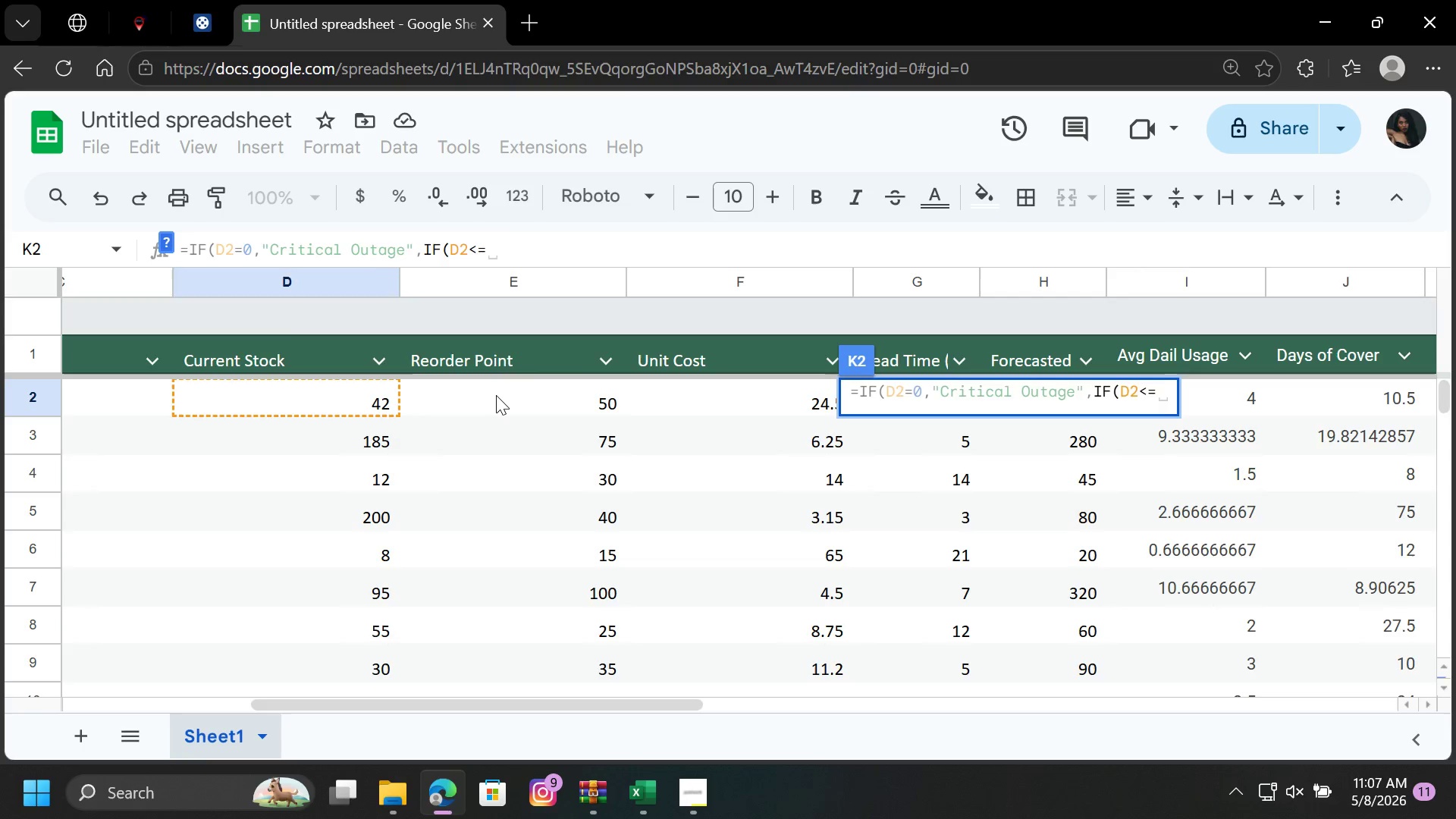 
key(Comma)
 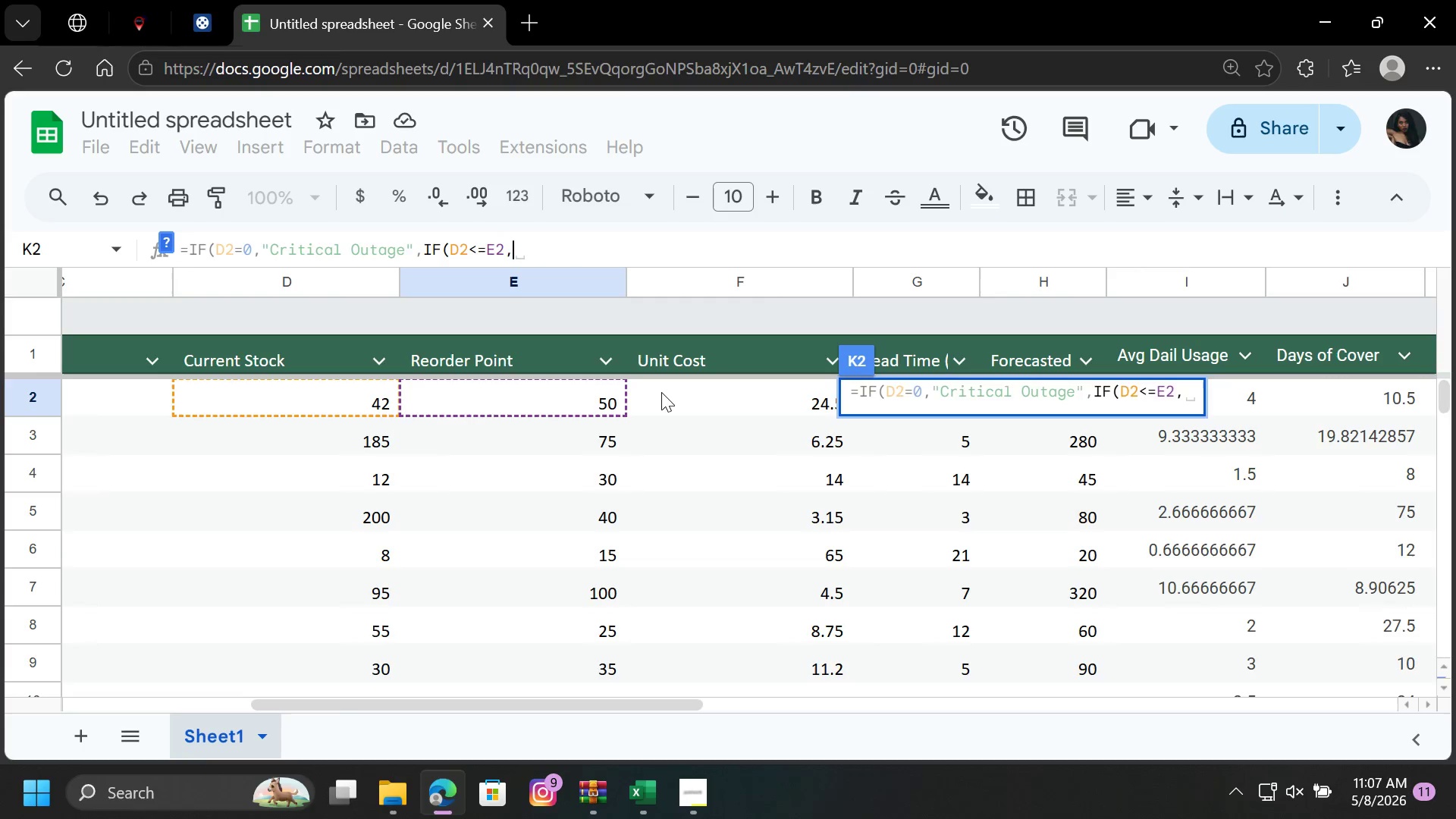 
type("Reorder)
 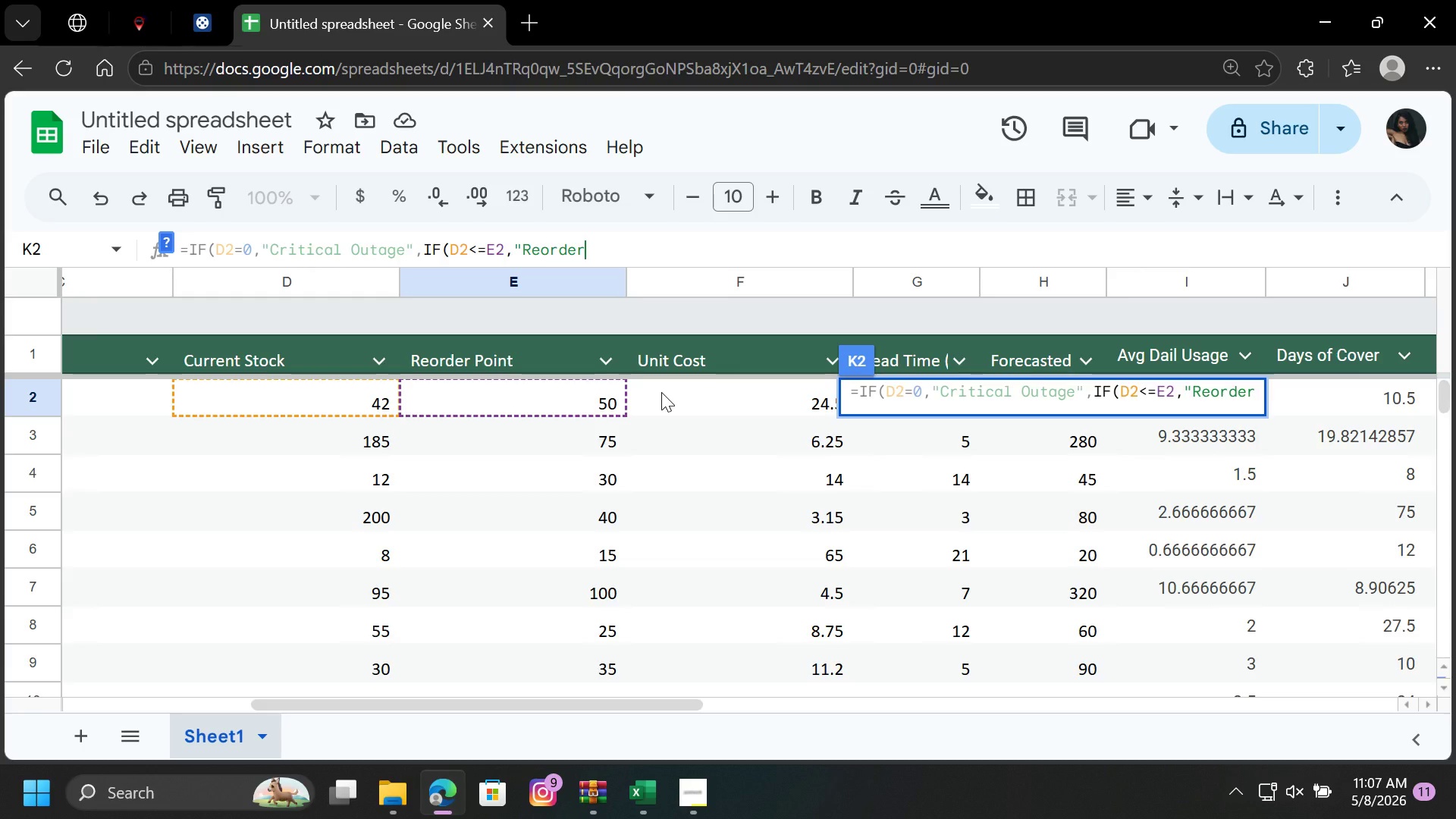 
type( Now)
 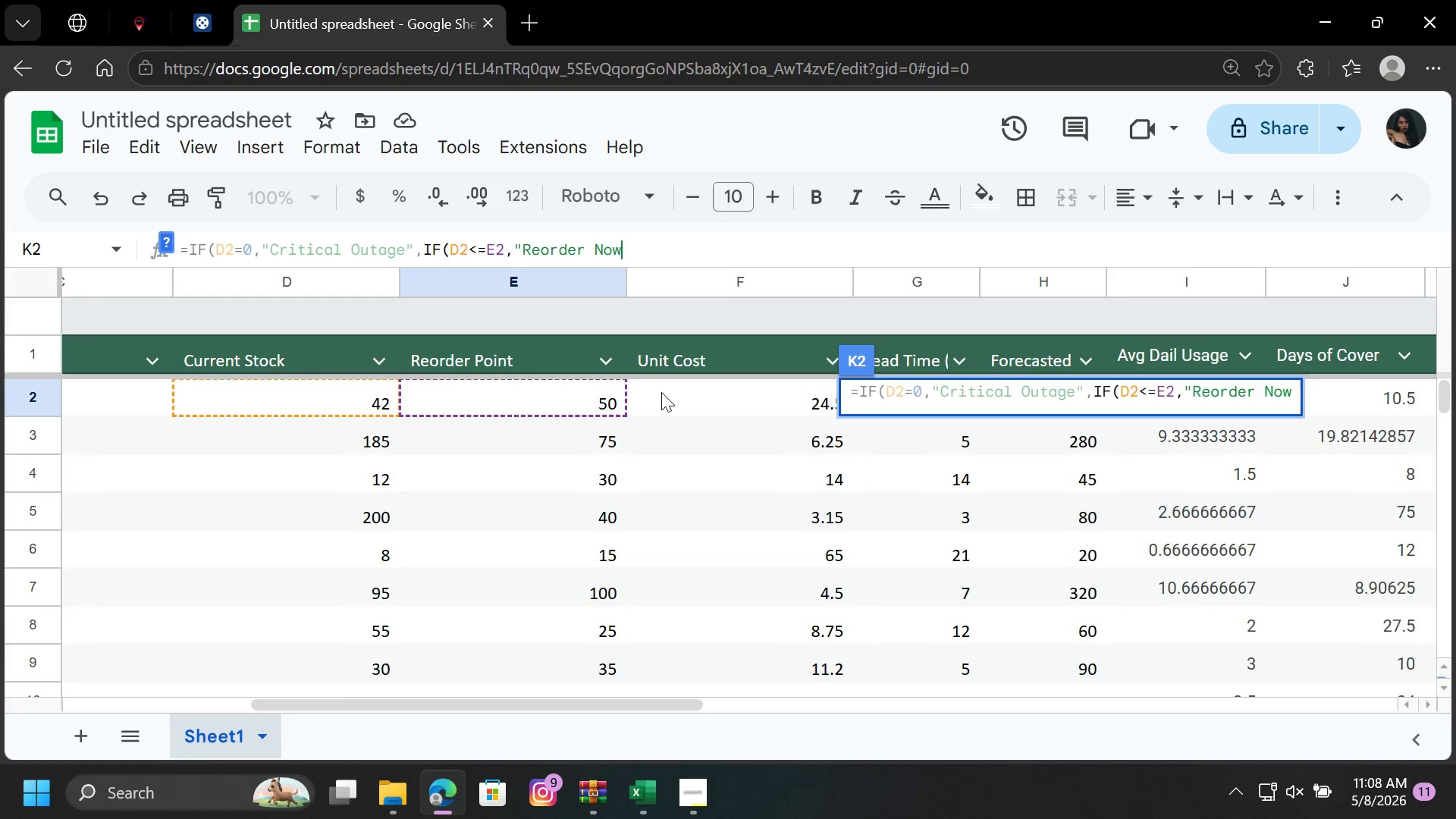 
hold_key(key=ShiftRight, duration=1.52)
 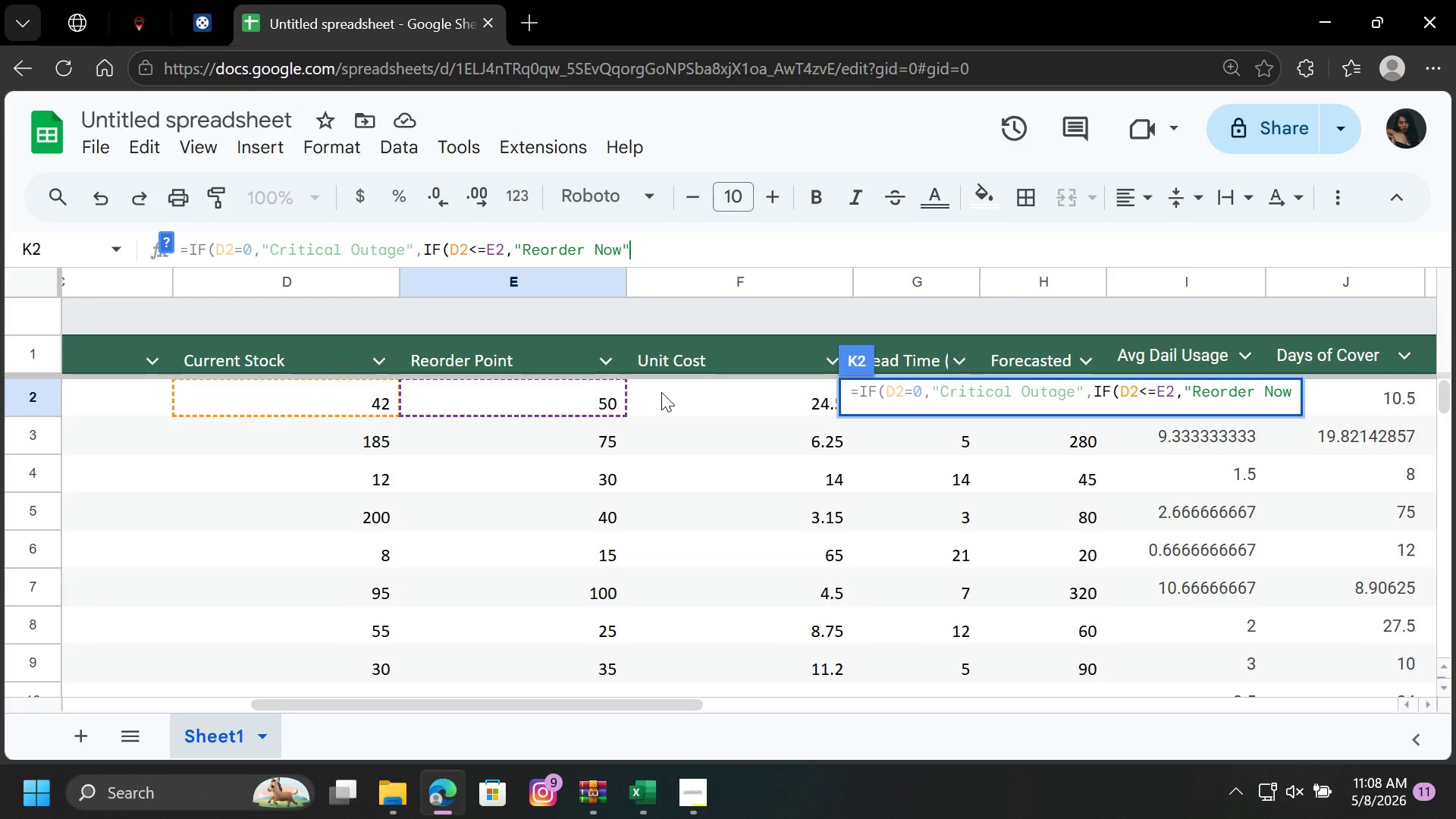 
key(Shift+Quote)
 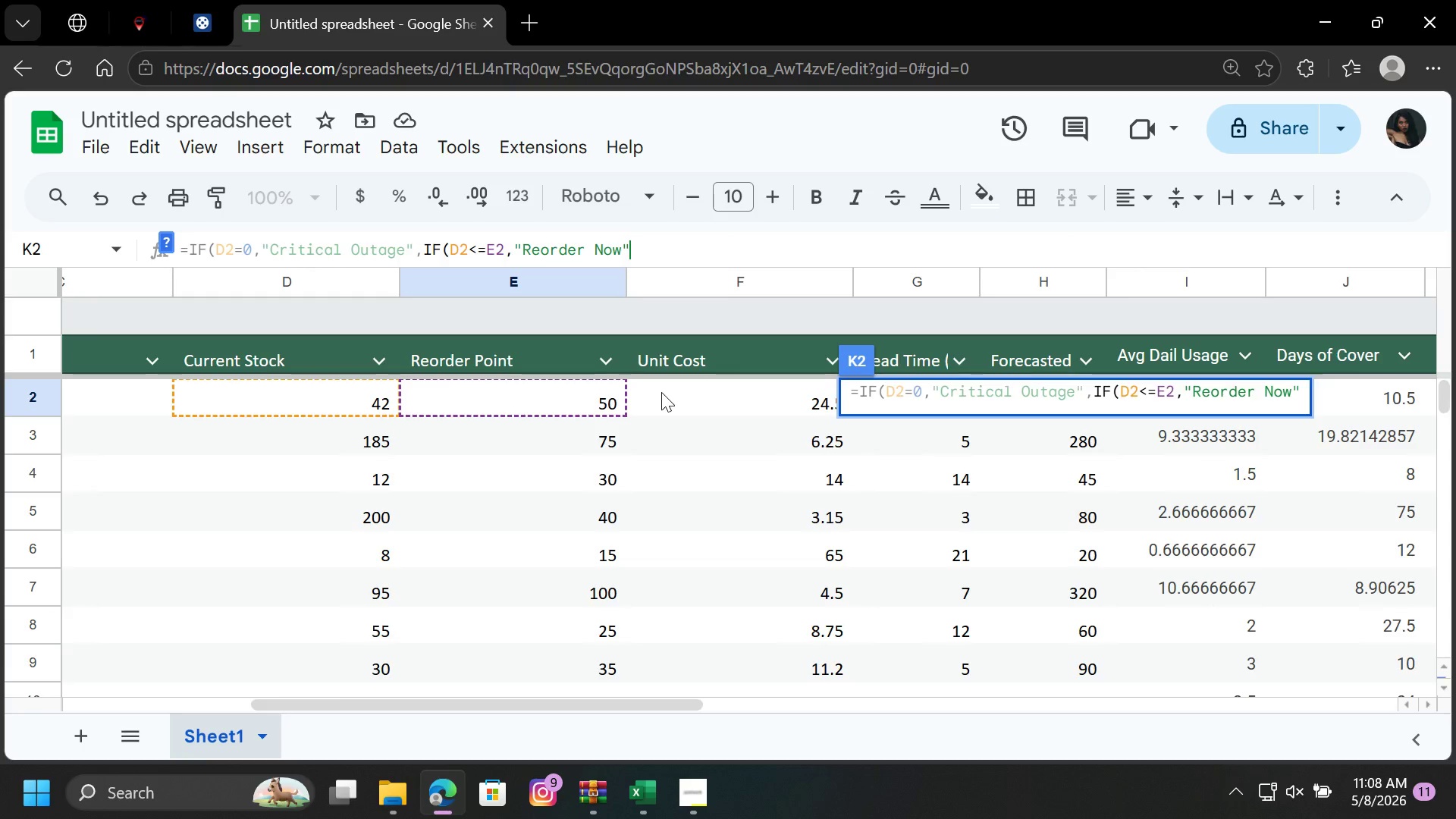 
type(,"In Stock)
 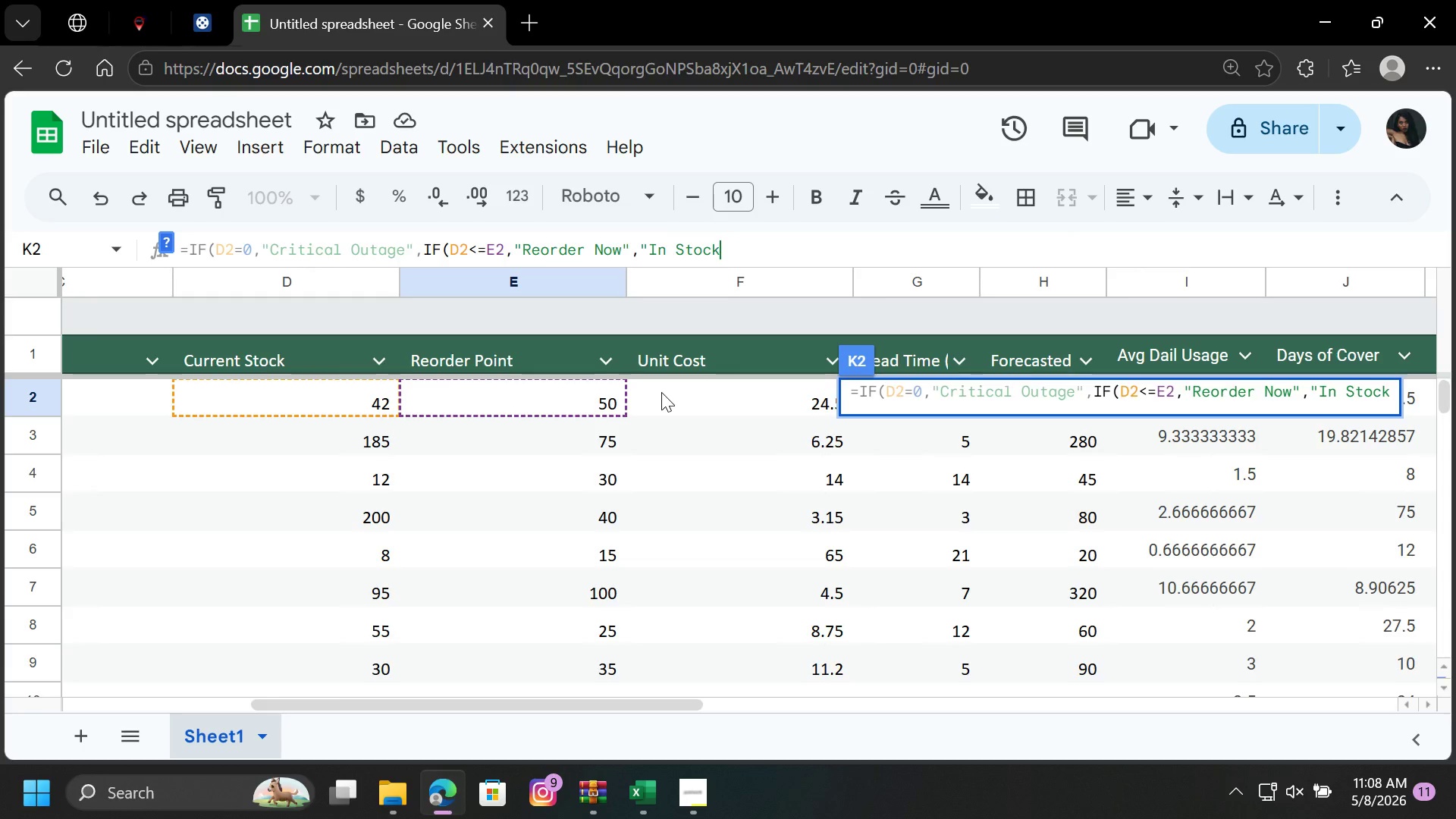 
type(")))
 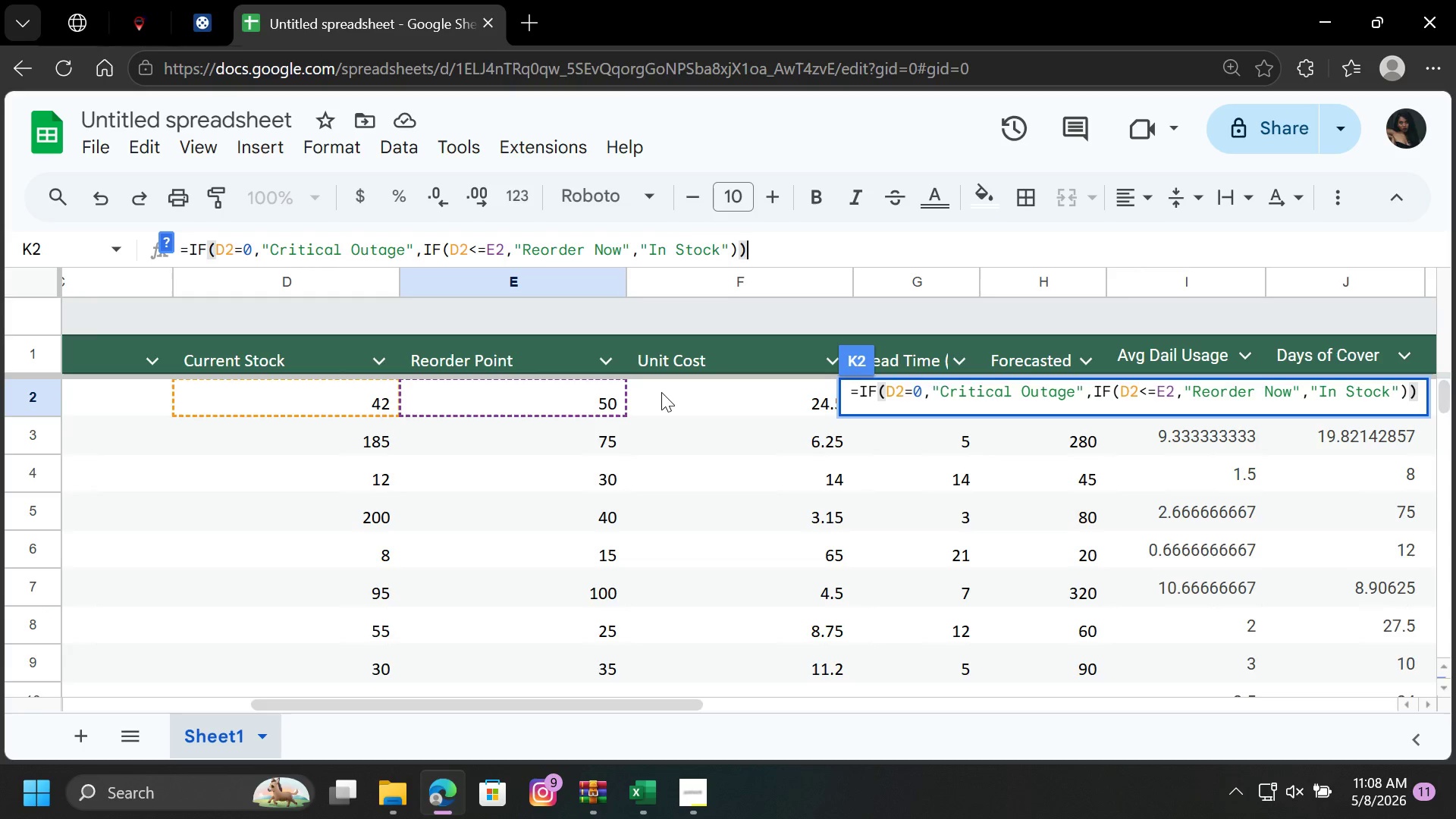 
key(Enter)
 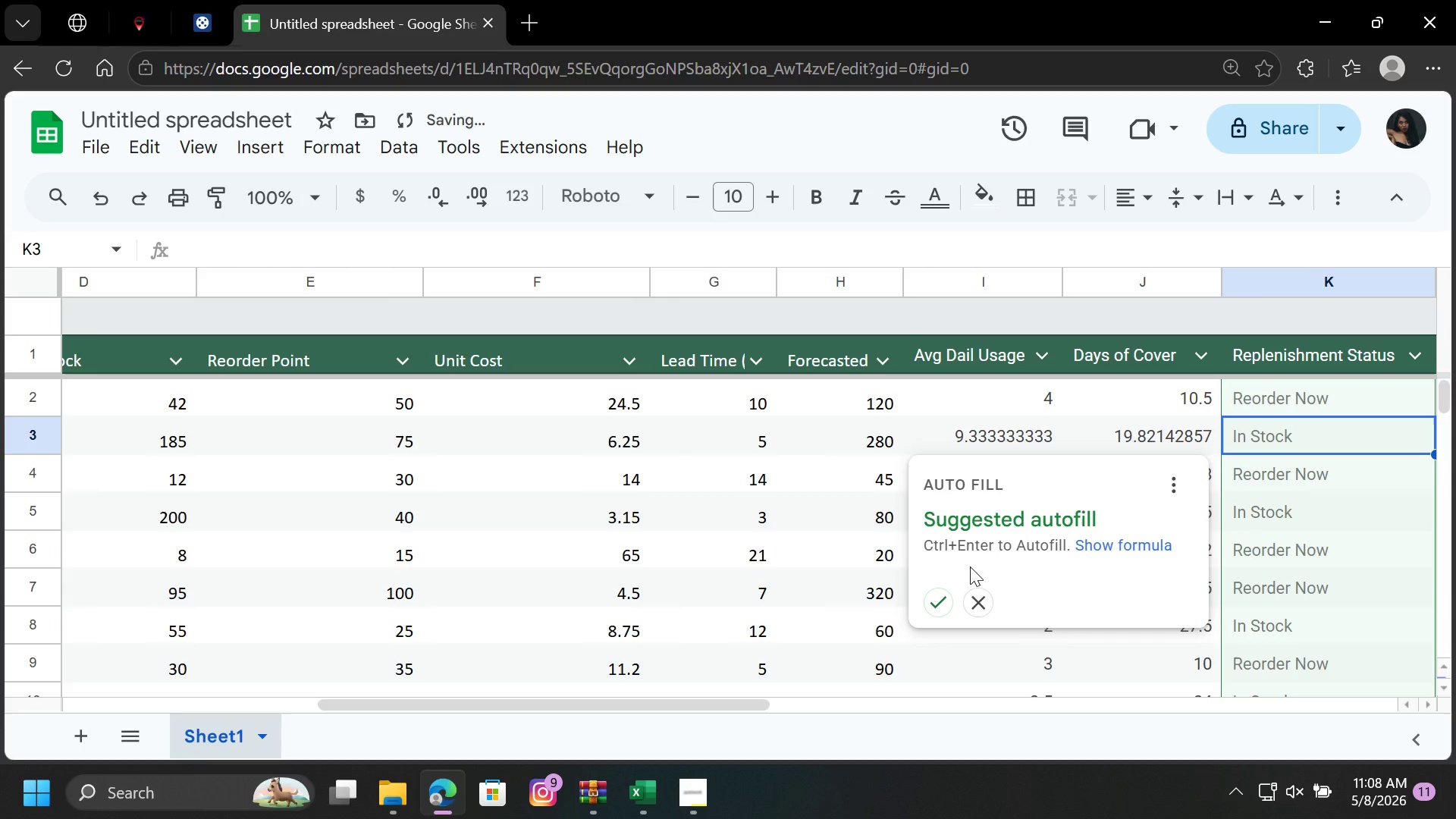 
left_click([934, 602])
 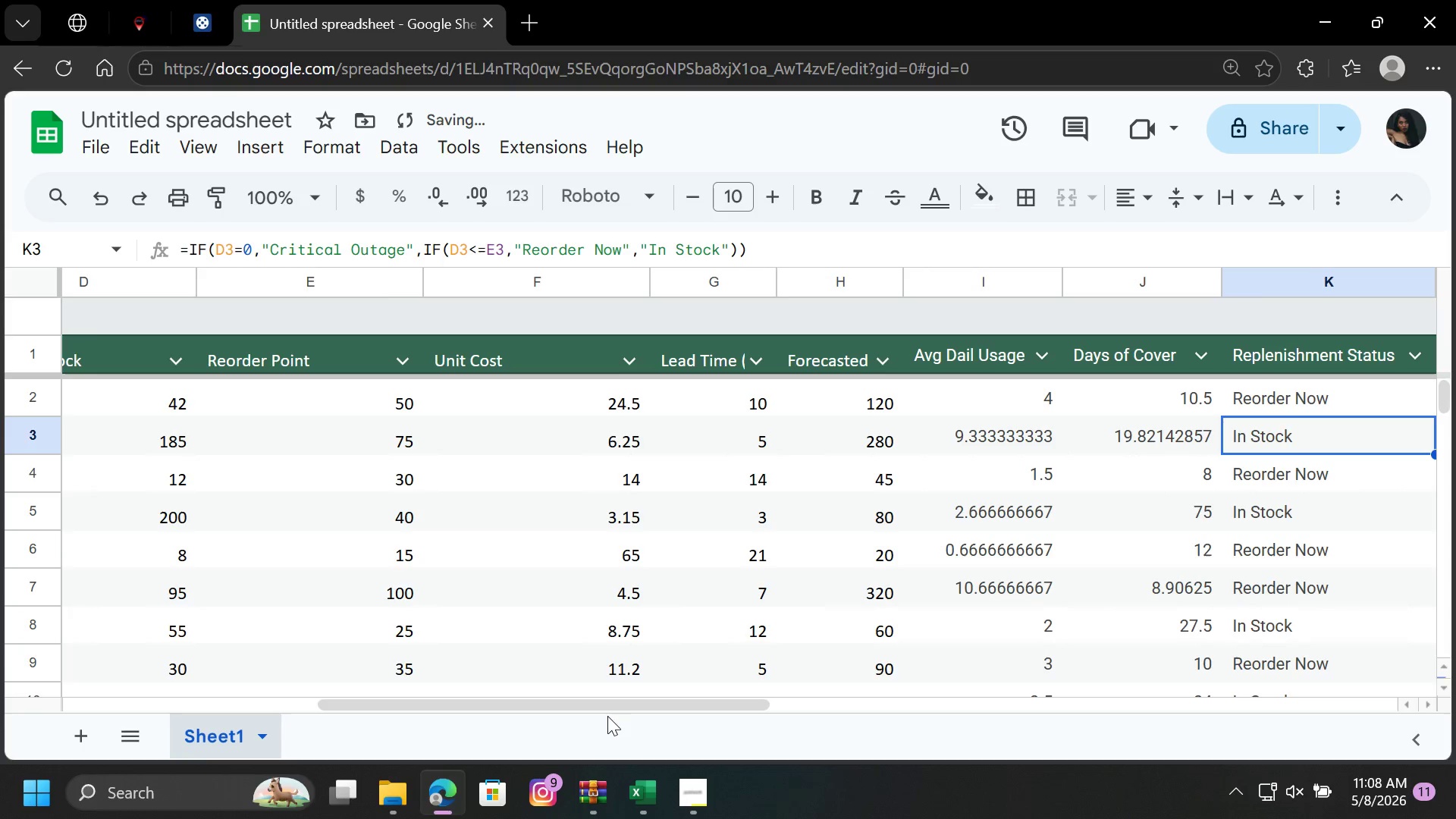 
left_click_drag(start_coordinate=[607, 711], to_coordinate=[767, 714])
 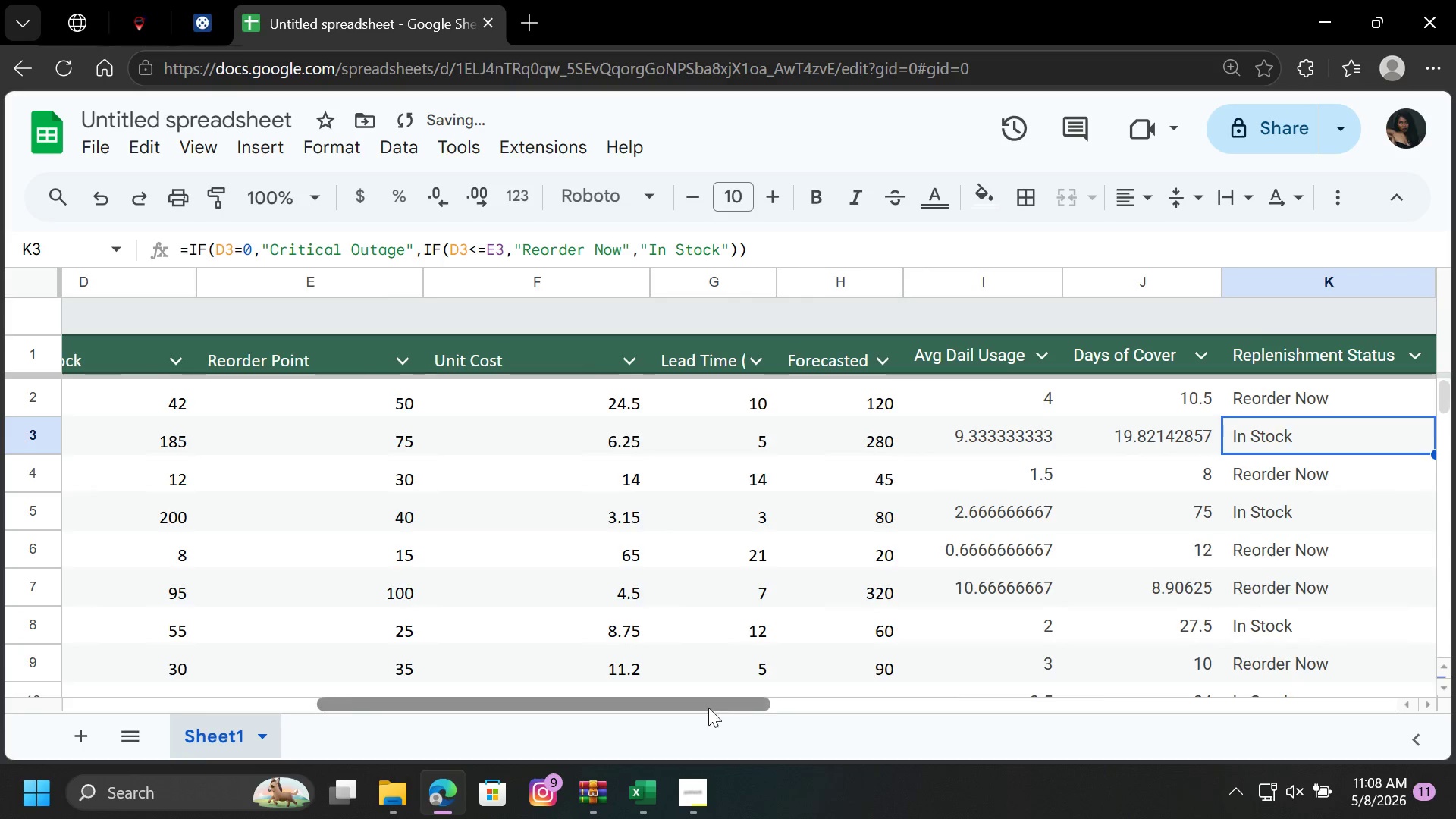 
left_click_drag(start_coordinate=[700, 708], to_coordinate=[842, 704])
 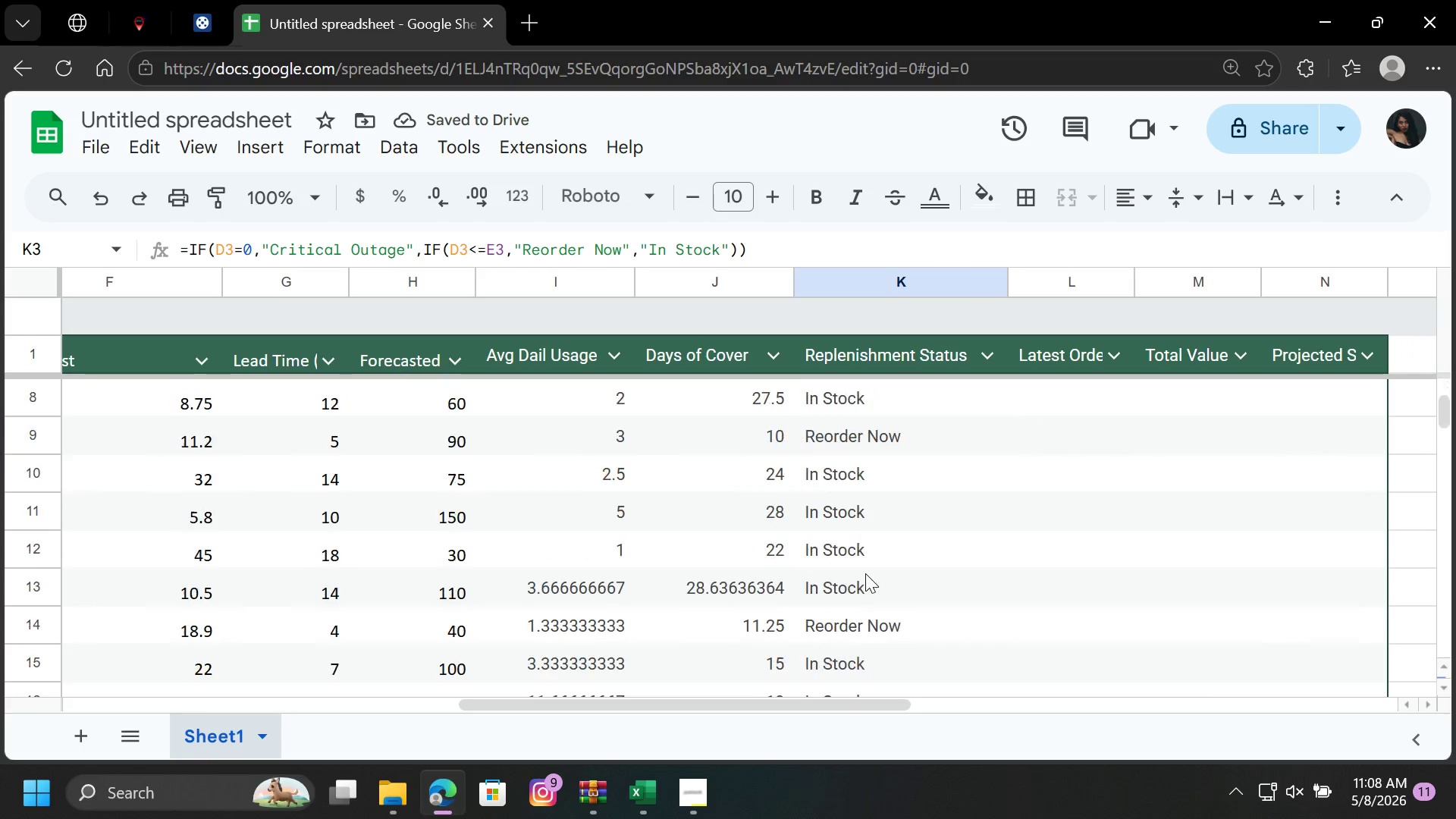 
scroll: coordinate [865, 573], scroll_direction: down, amount: 10.0
 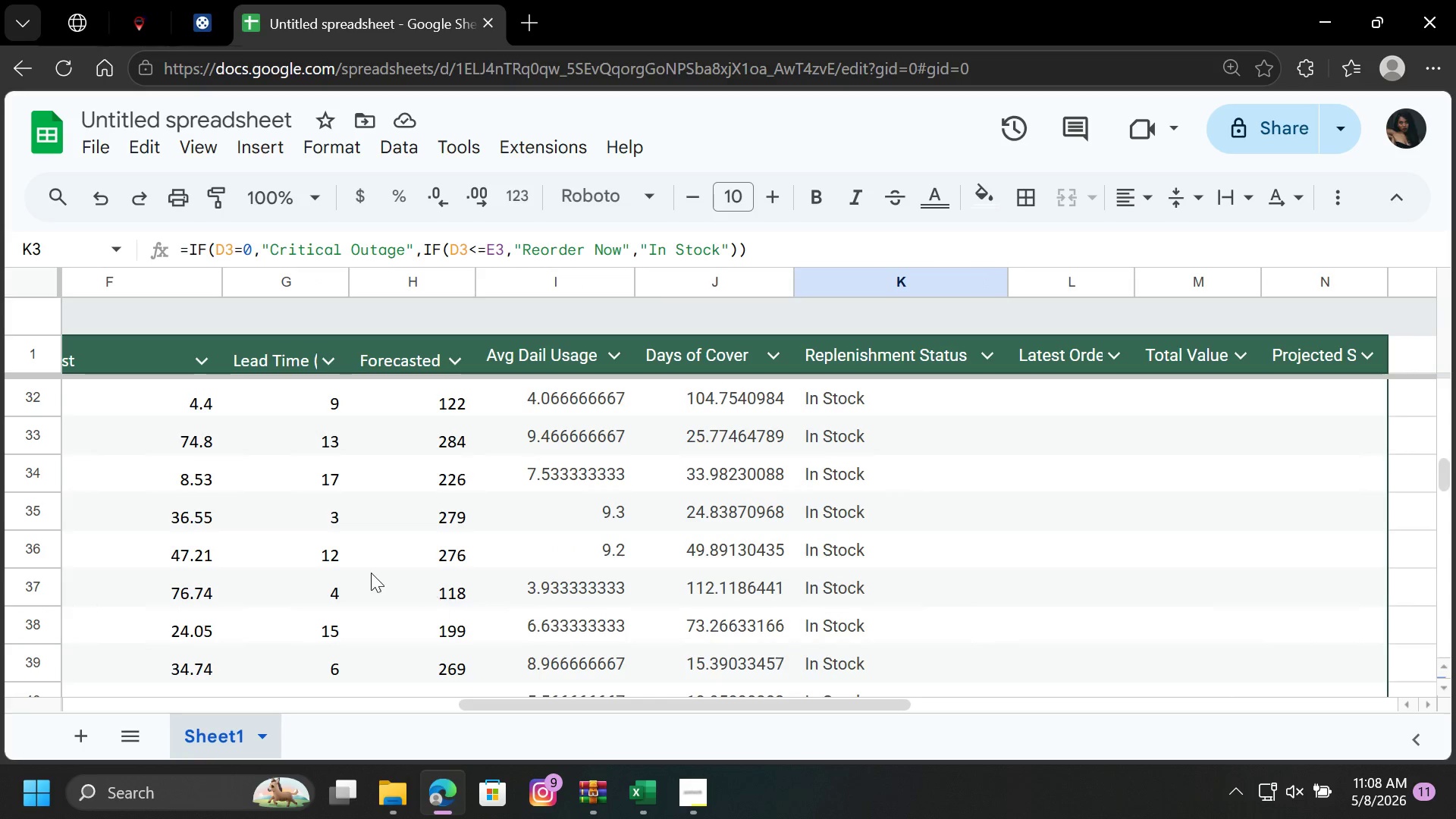 
scroll: coordinate [367, 571], scroll_direction: up, amount: 1.0
 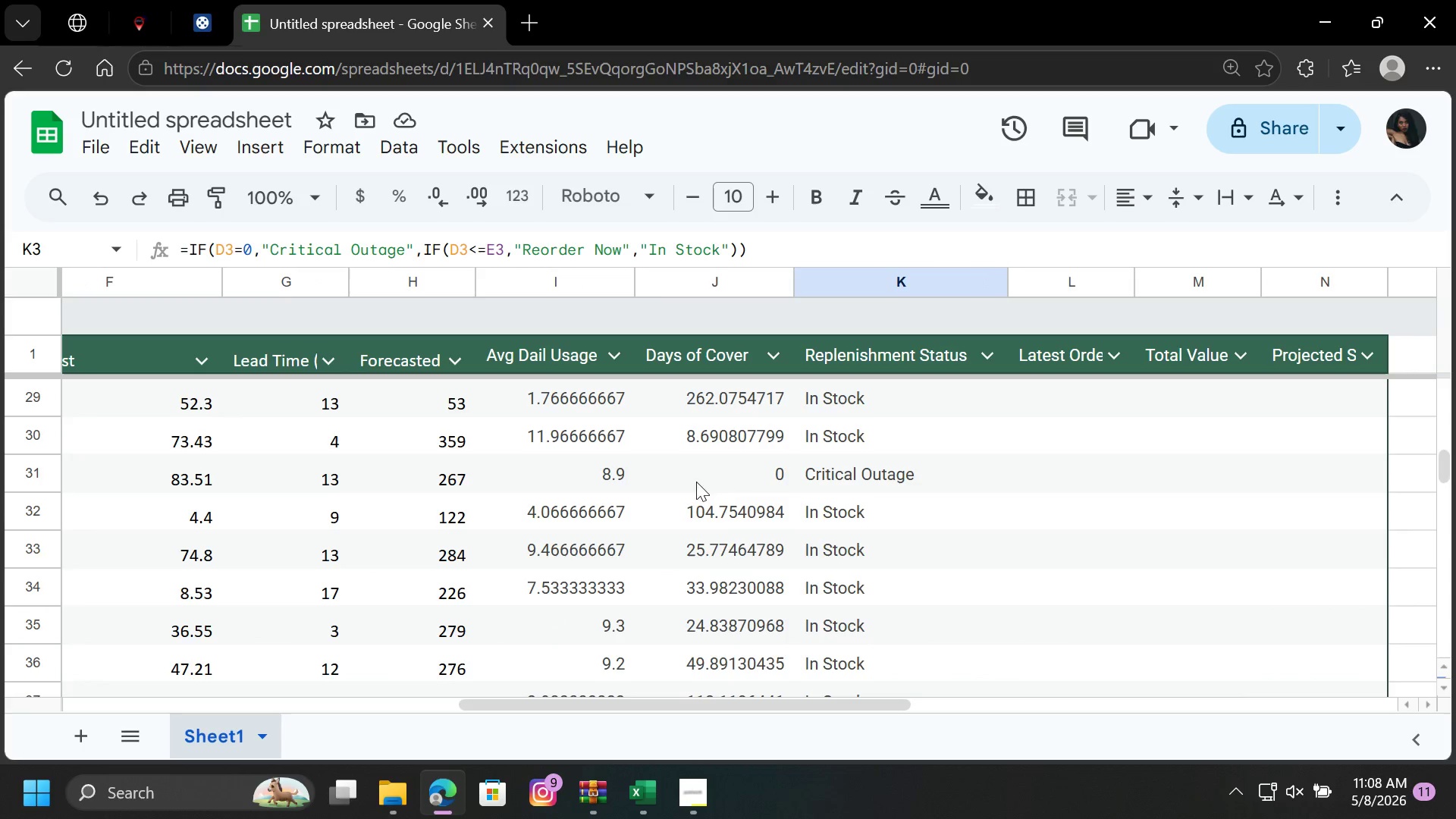 
left_click([865, 478])
 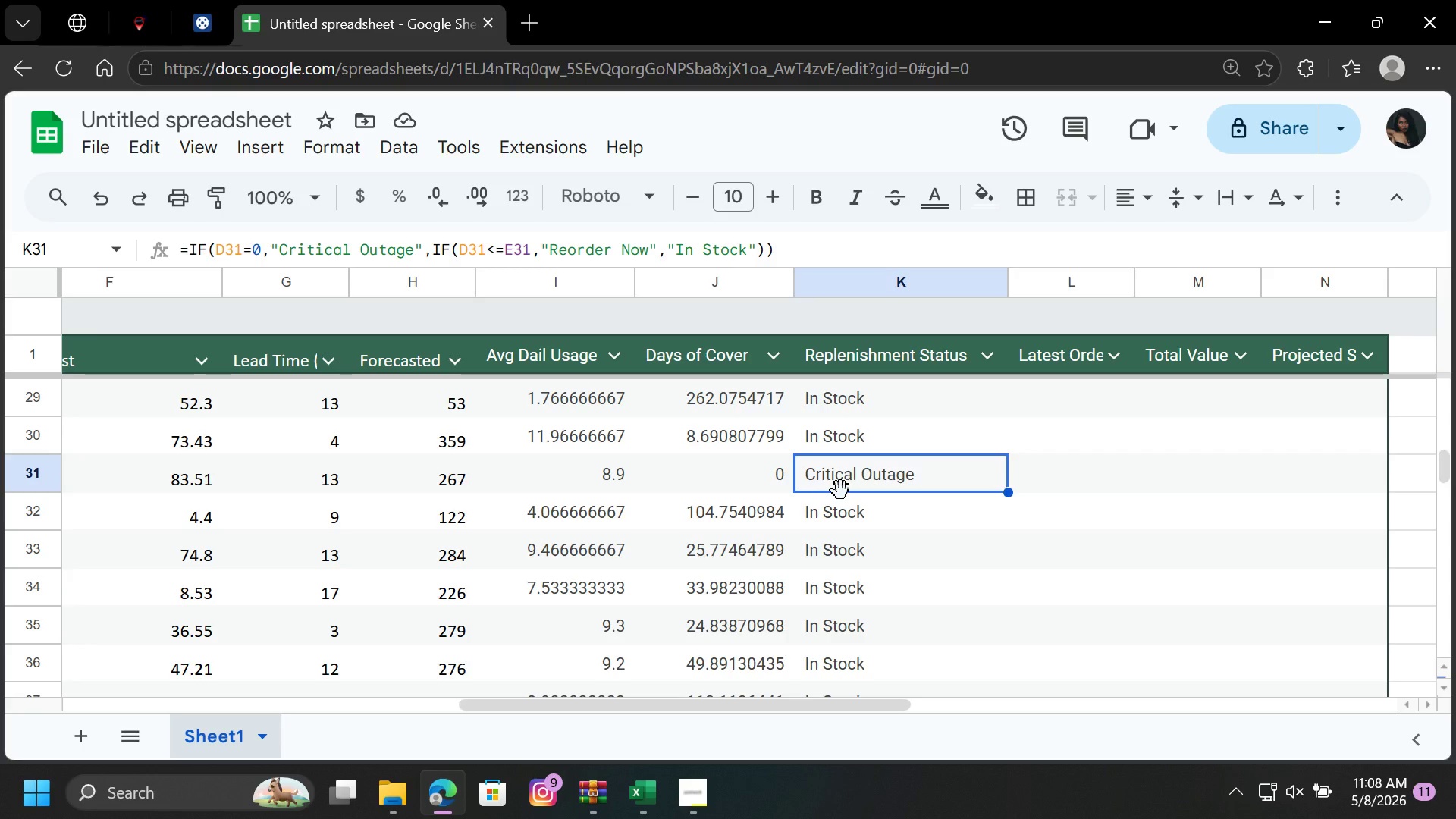 
wait(18.11)
 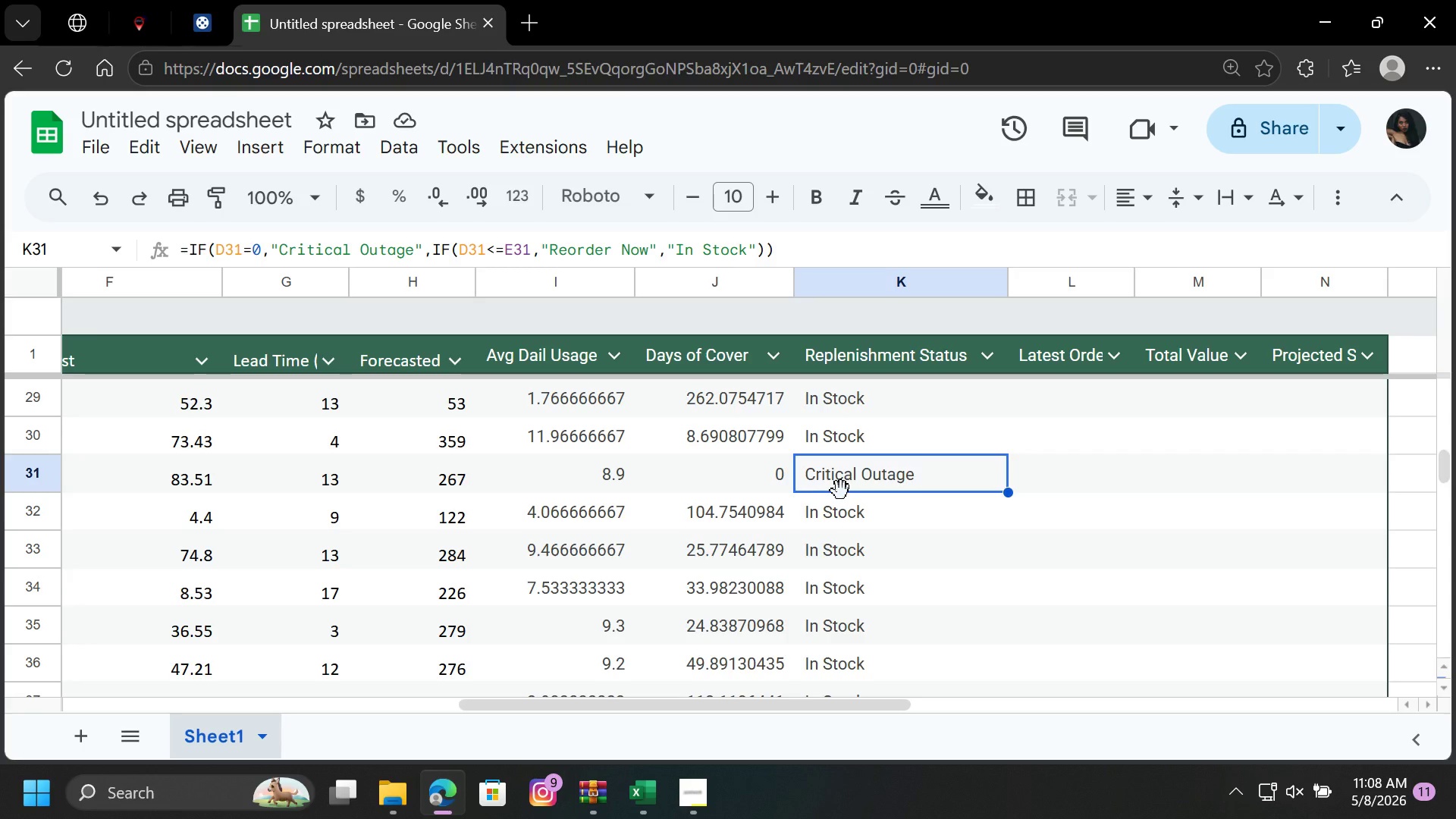 
scroll: coordinate [835, 453], scroll_direction: up, amount: 21.0
 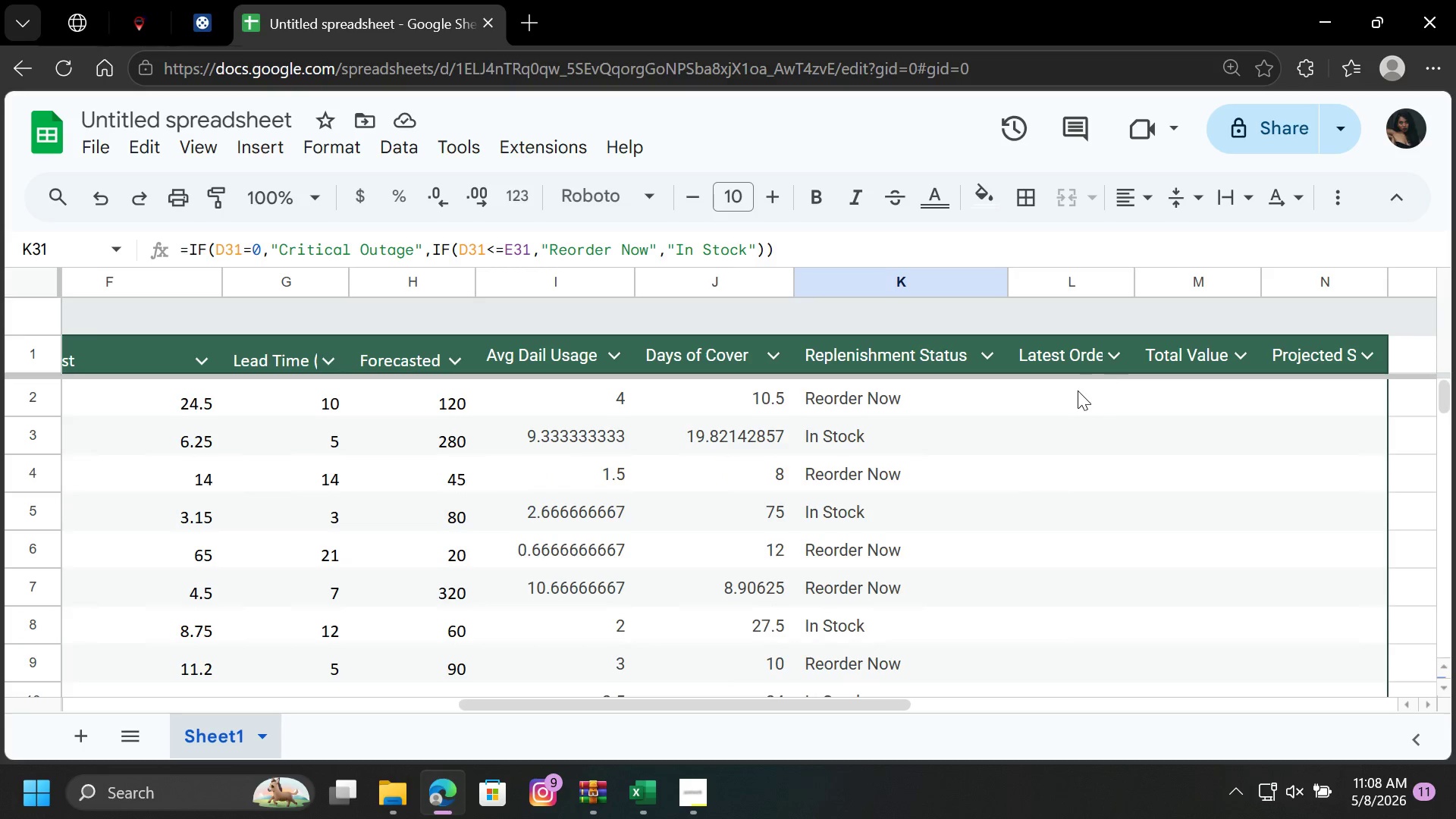 
left_click([1076, 391])
 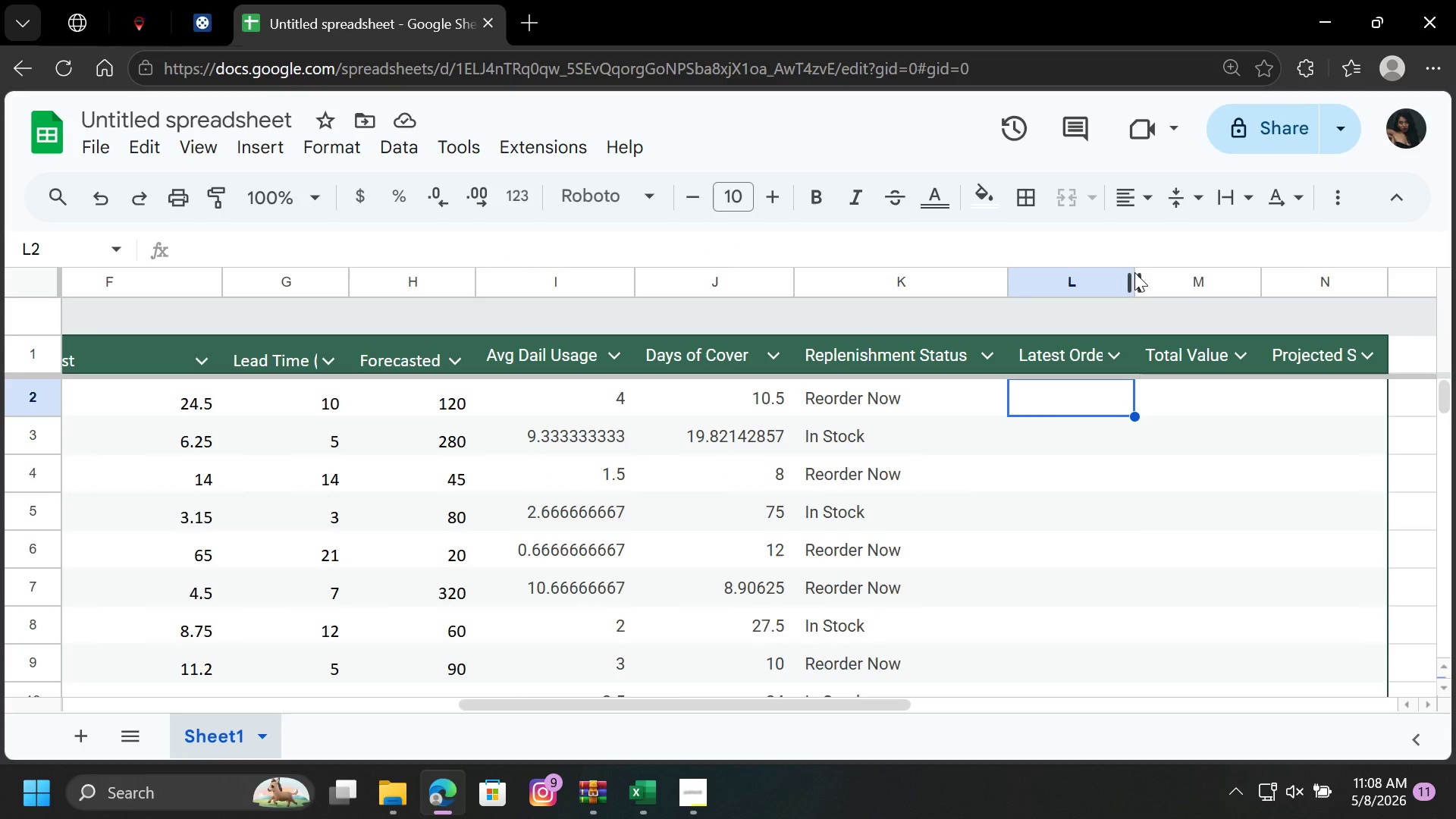 
left_click_drag(start_coordinate=[1135, 276], to_coordinate=[1155, 281])
 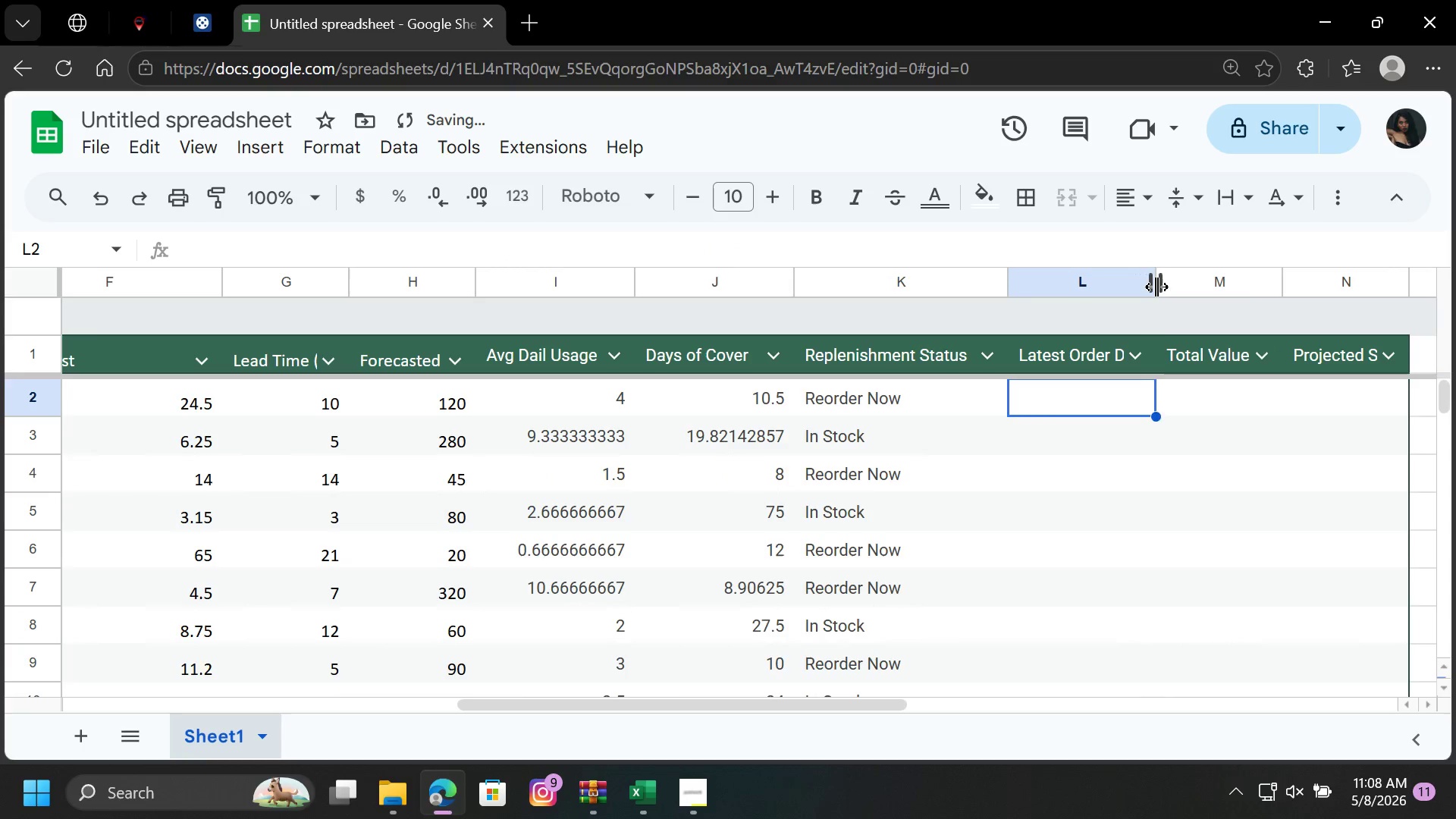 
left_click_drag(start_coordinate=[1156, 287], to_coordinate=[1173, 285])
 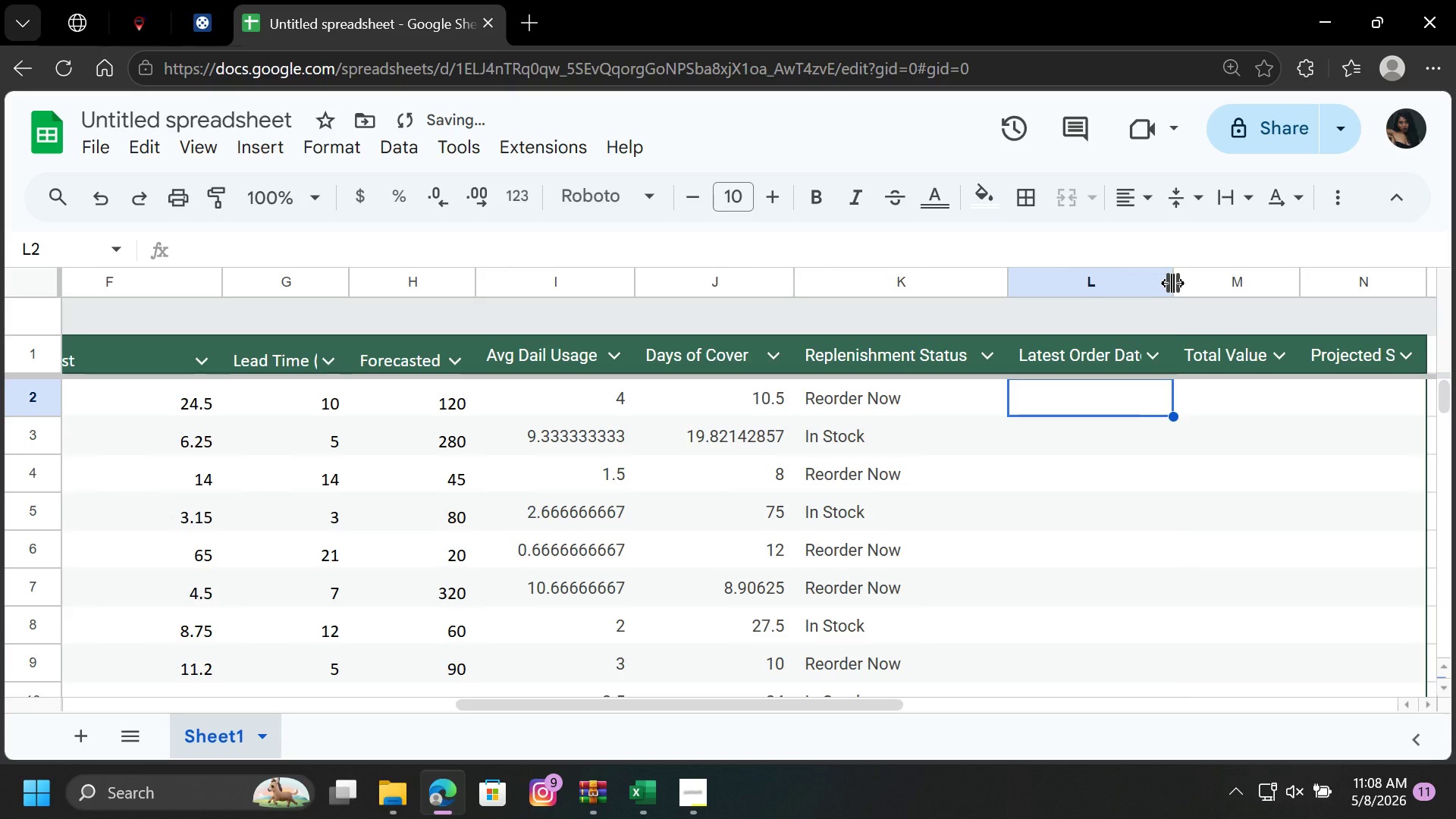 
left_click_drag(start_coordinate=[1172, 283], to_coordinate=[1188, 281])
 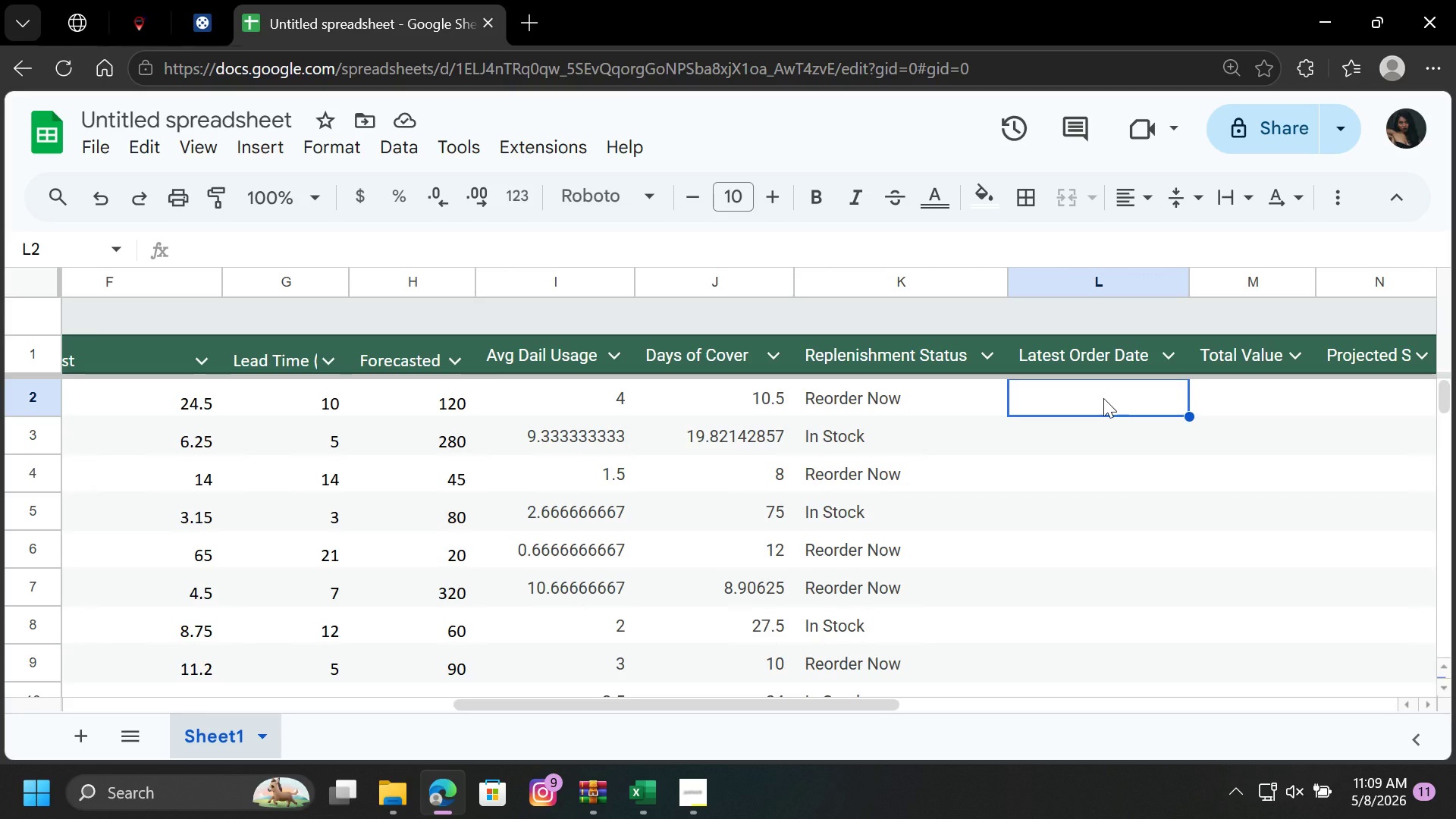 
wait(12.03)
 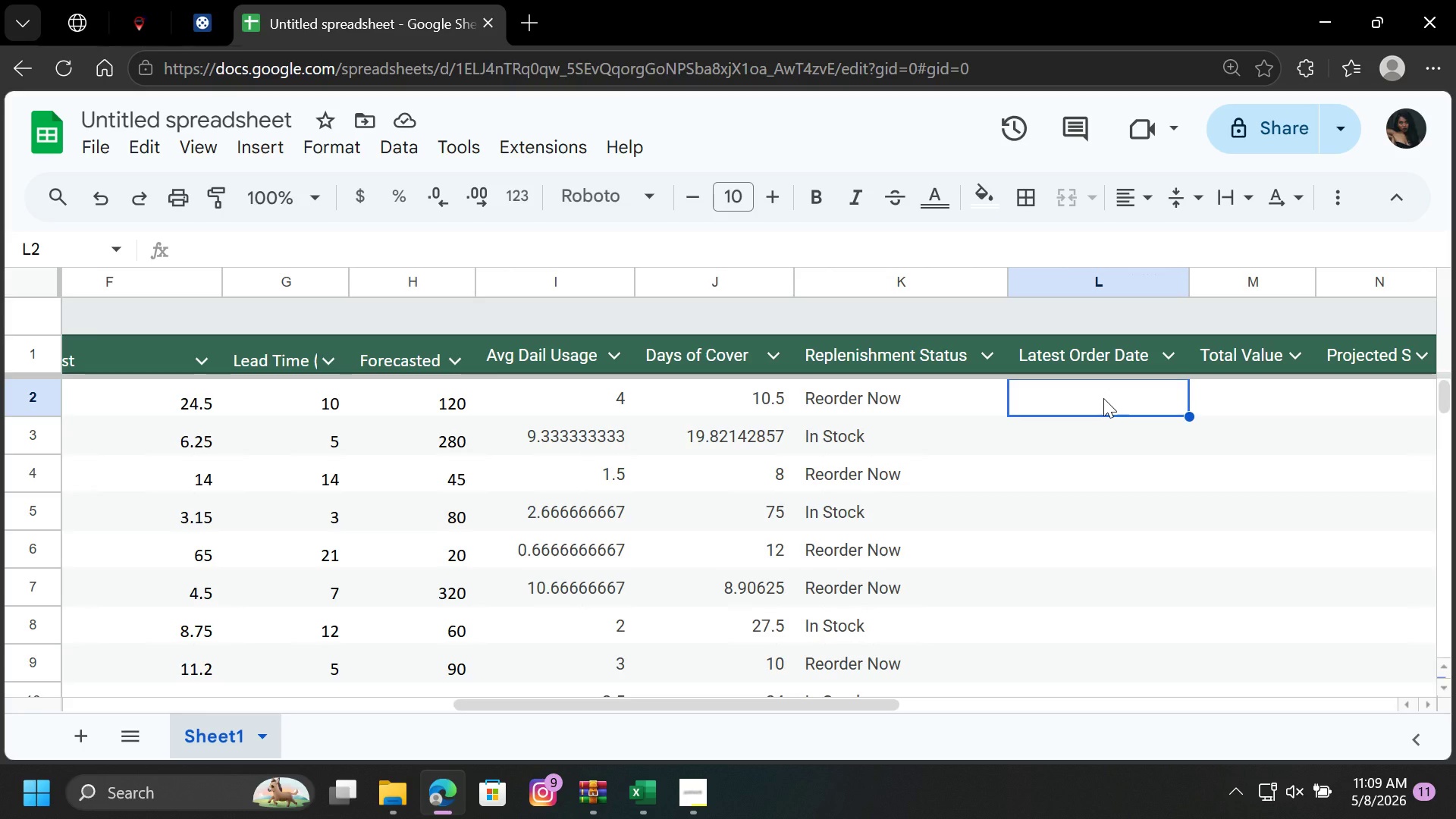 
type(=if)
 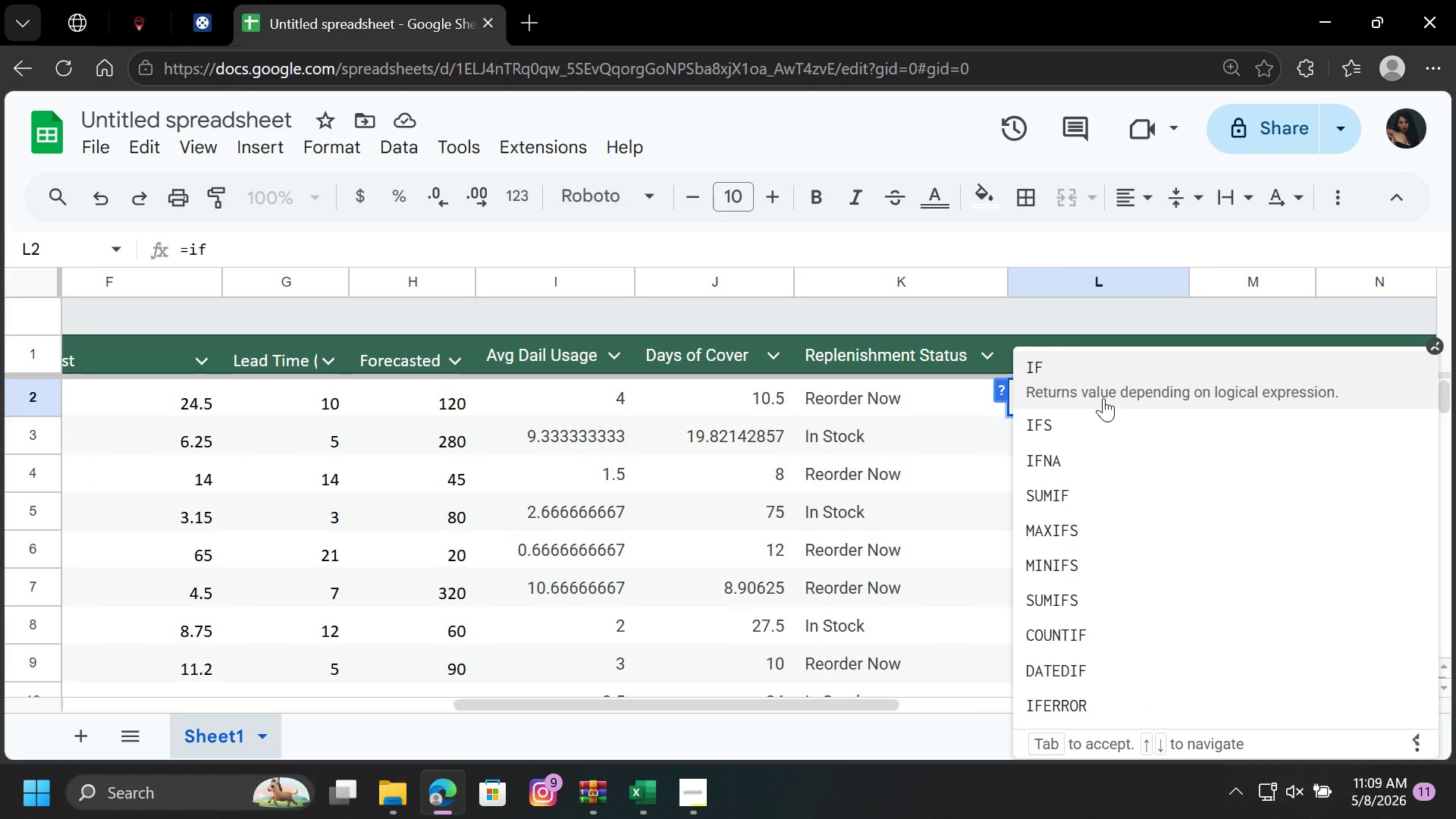 
key(Enter)
 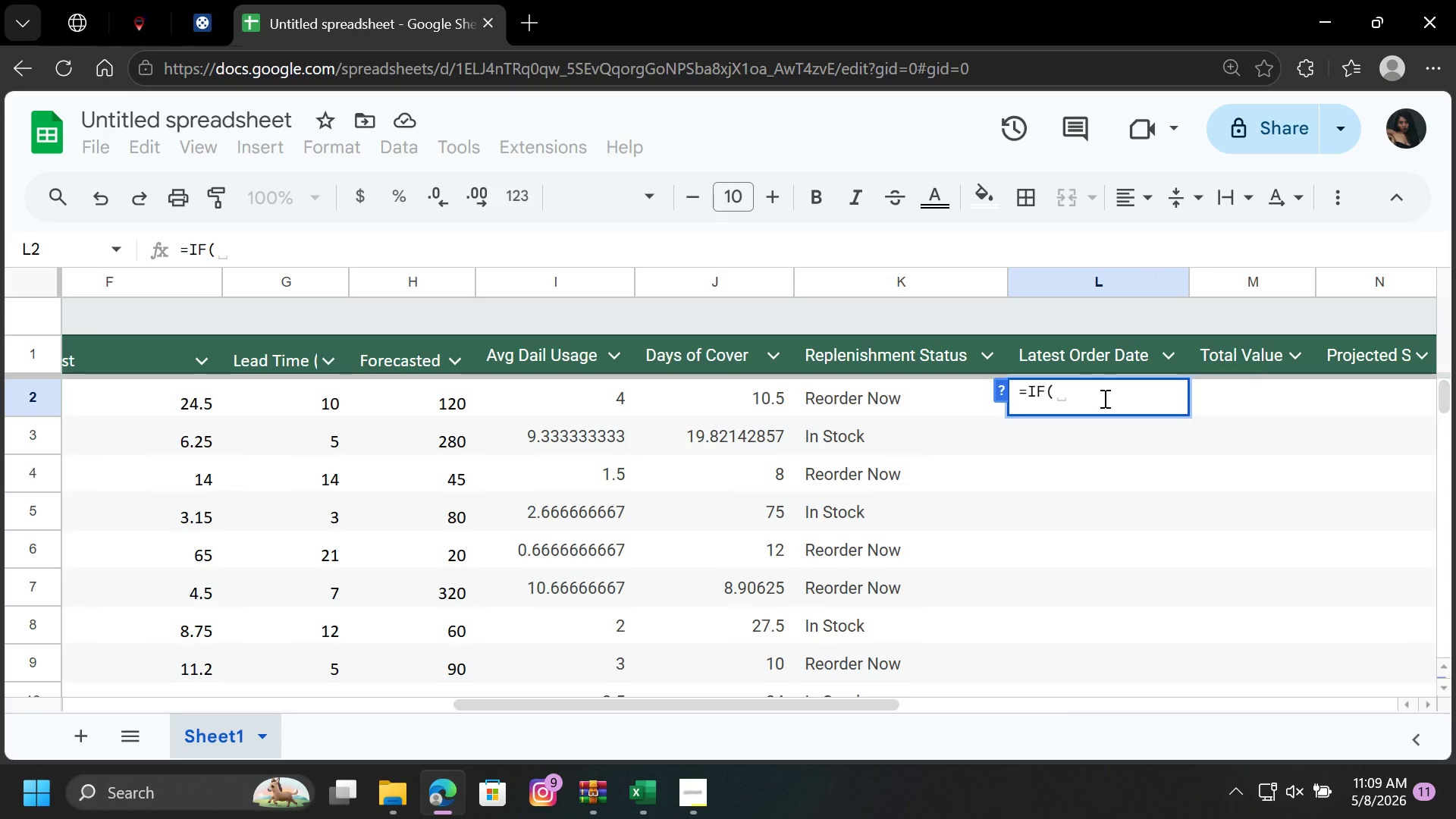 
wait(19.58)
 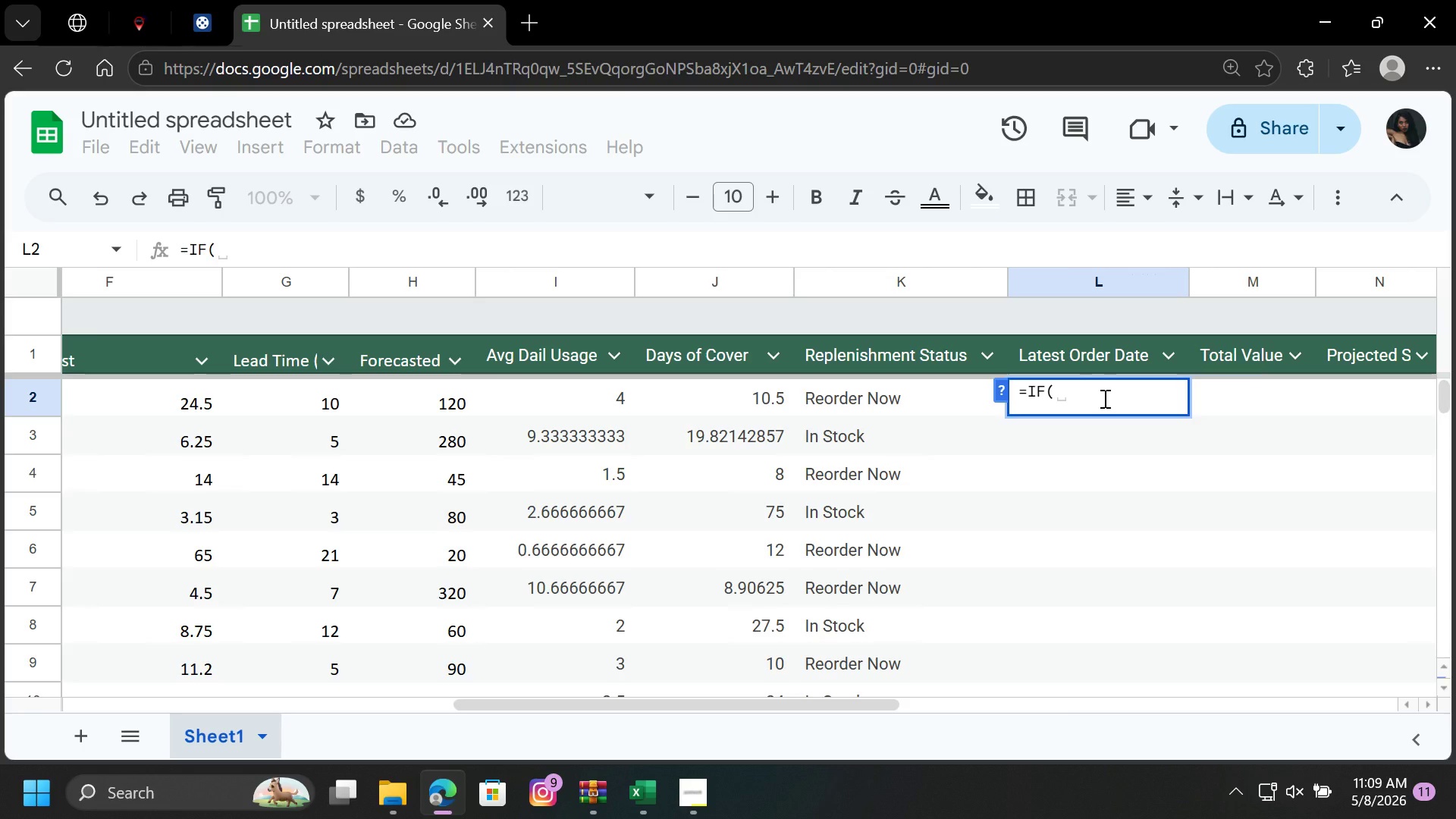 
left_click_drag(start_coordinate=[673, 698], to_coordinate=[510, 717])
 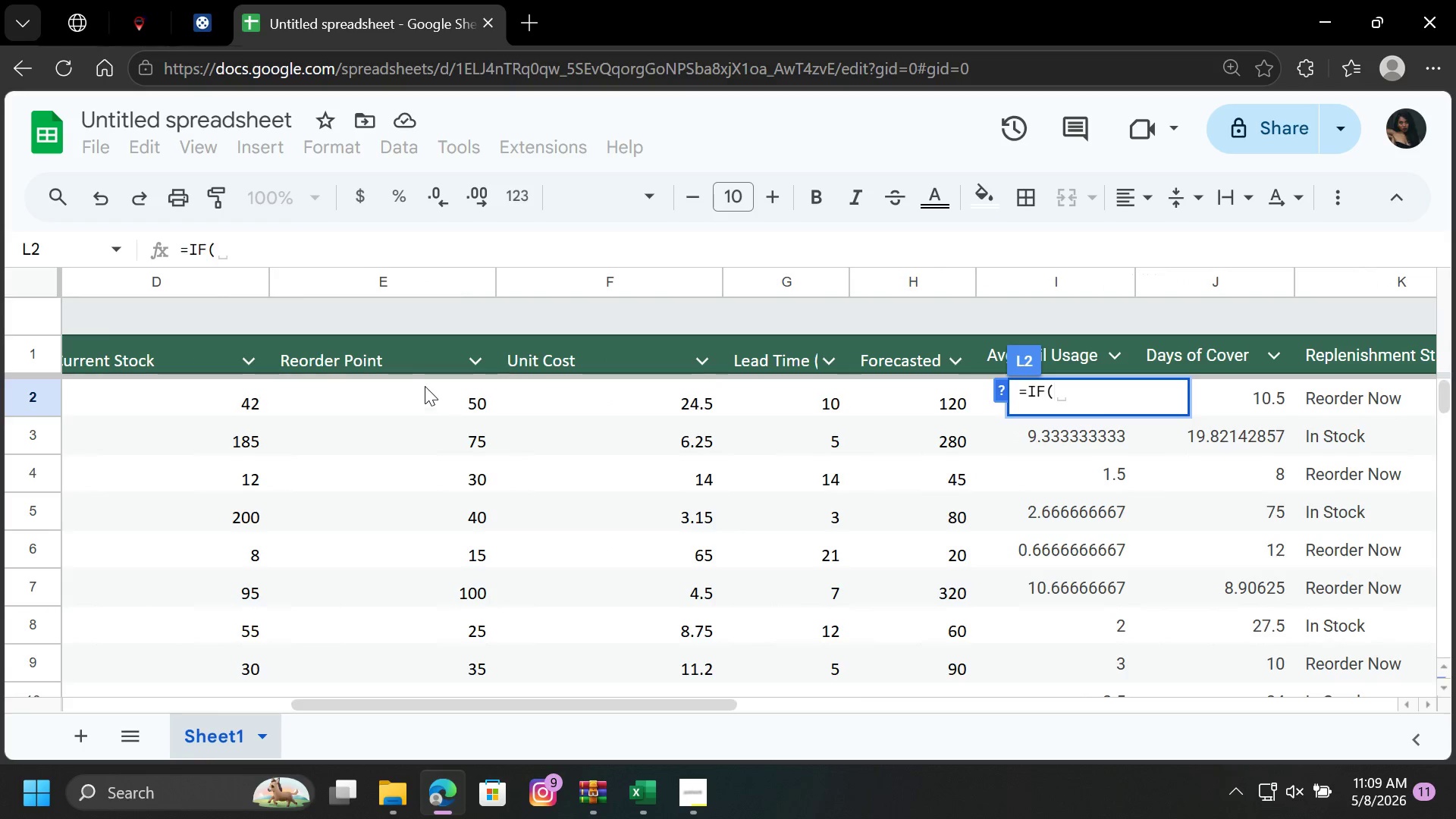 
left_click([422, 395])
 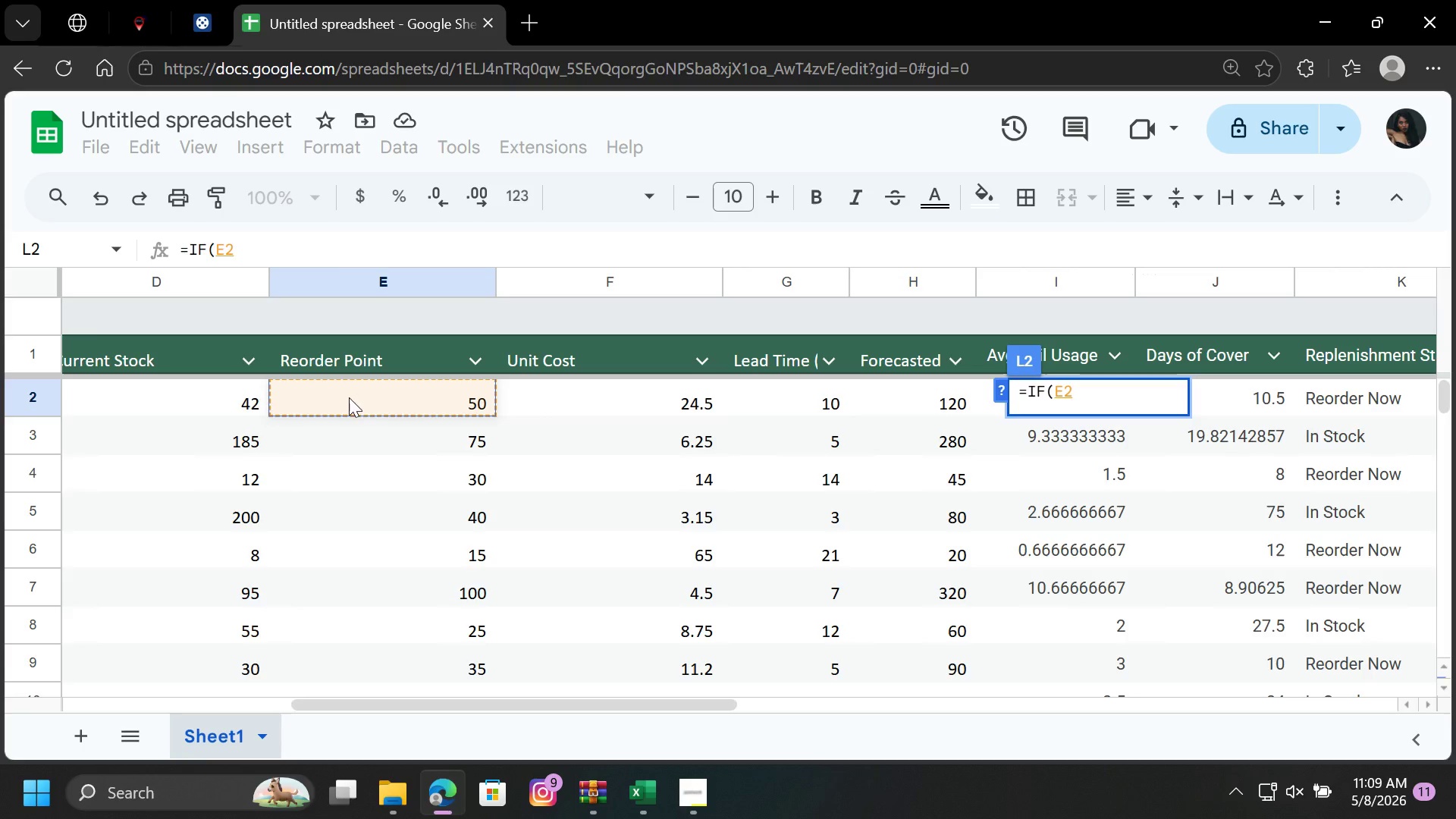 
left_click([219, 400])
 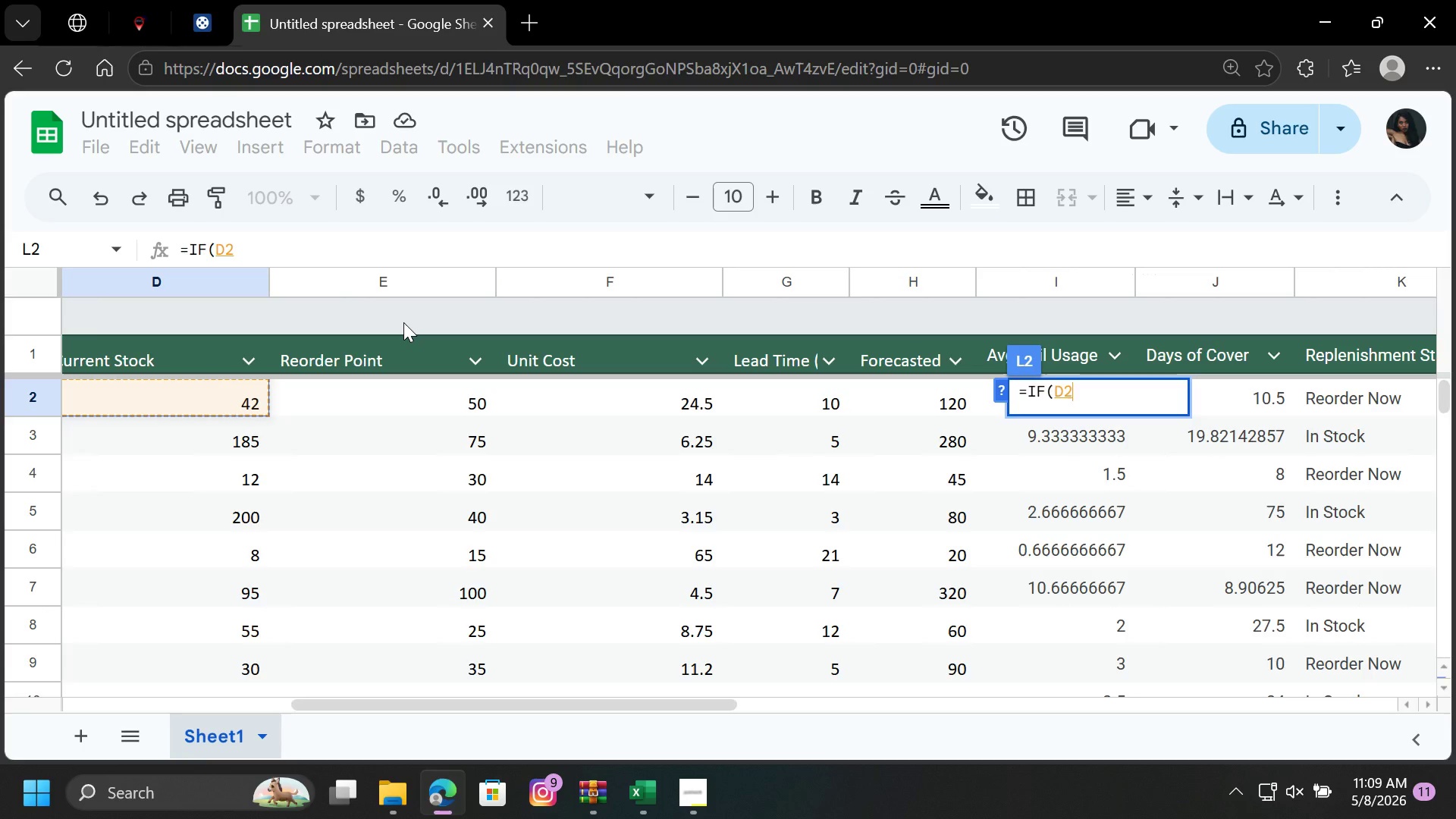 
key(Shift+Comma)
 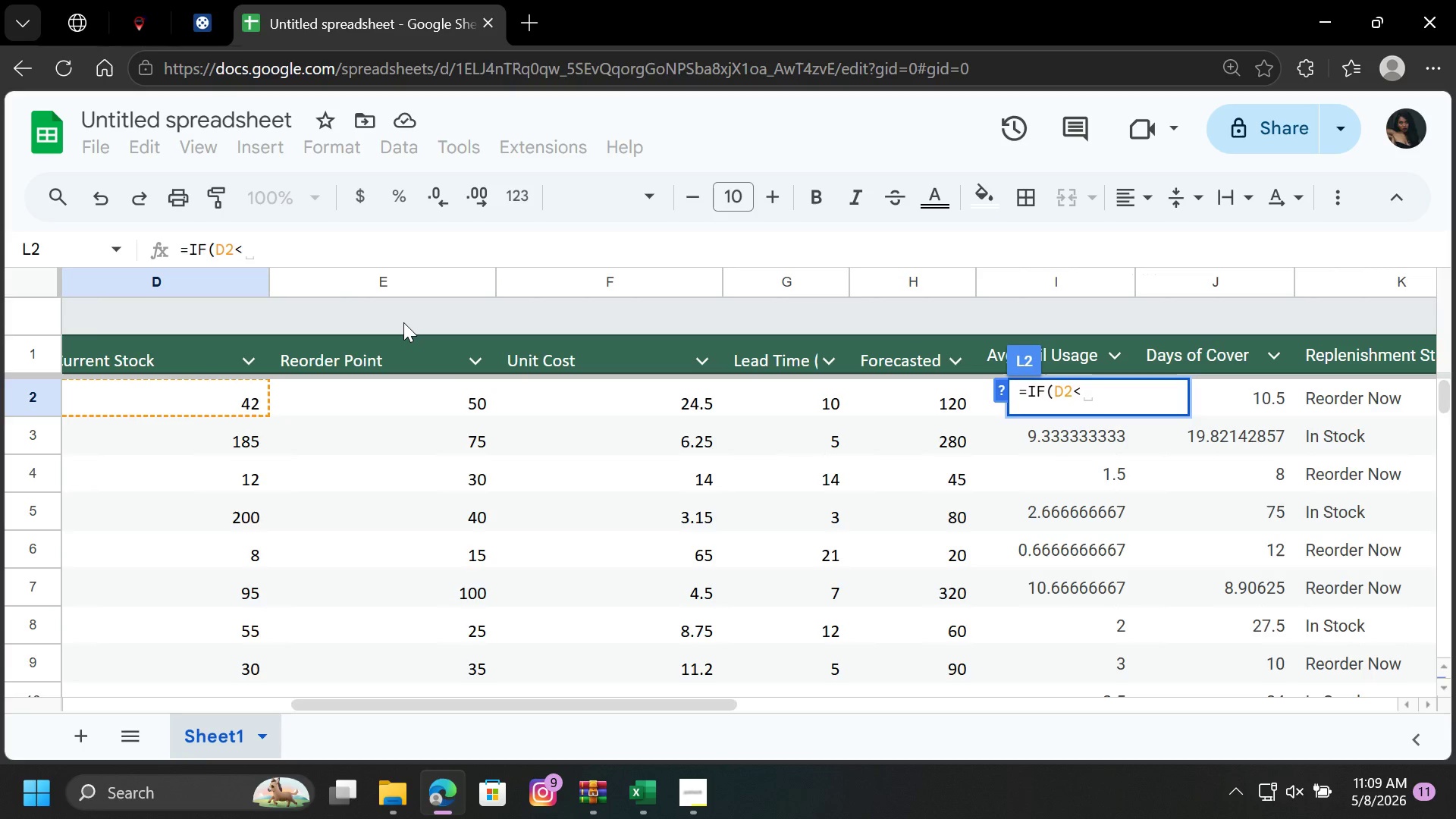 
key(Equal)
 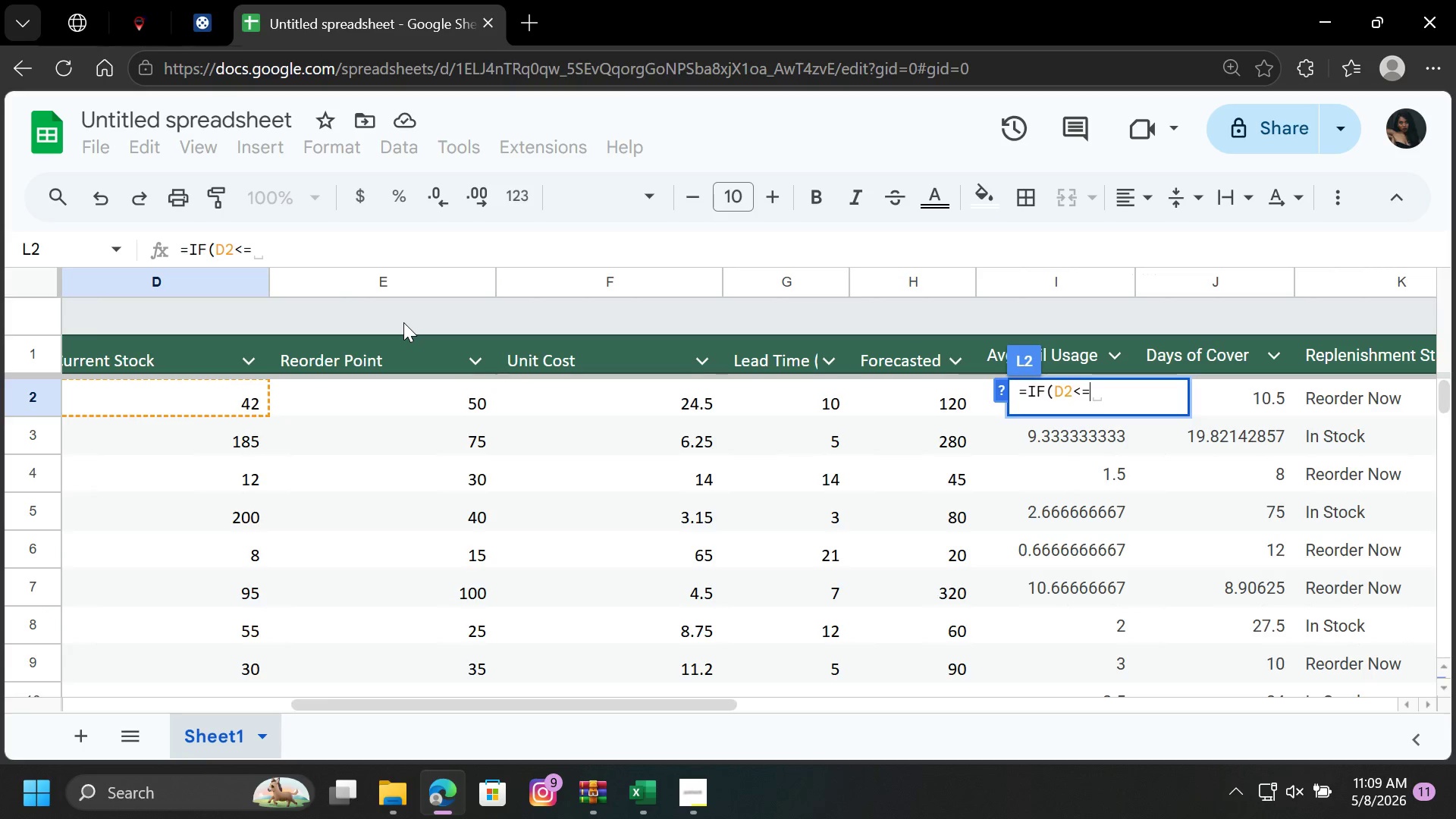 
double_click([396, 407])
 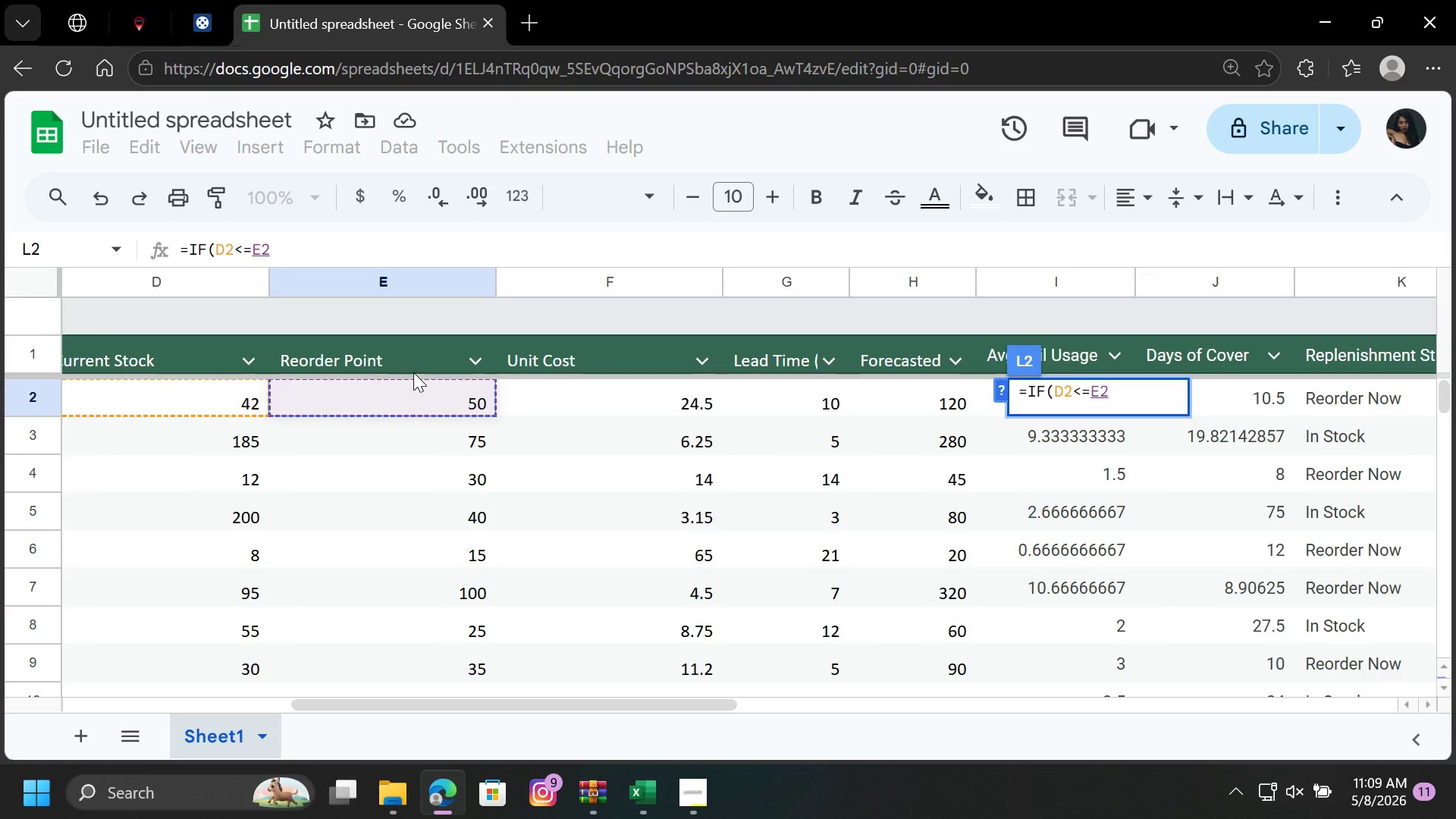 
left_click([396, 407])
 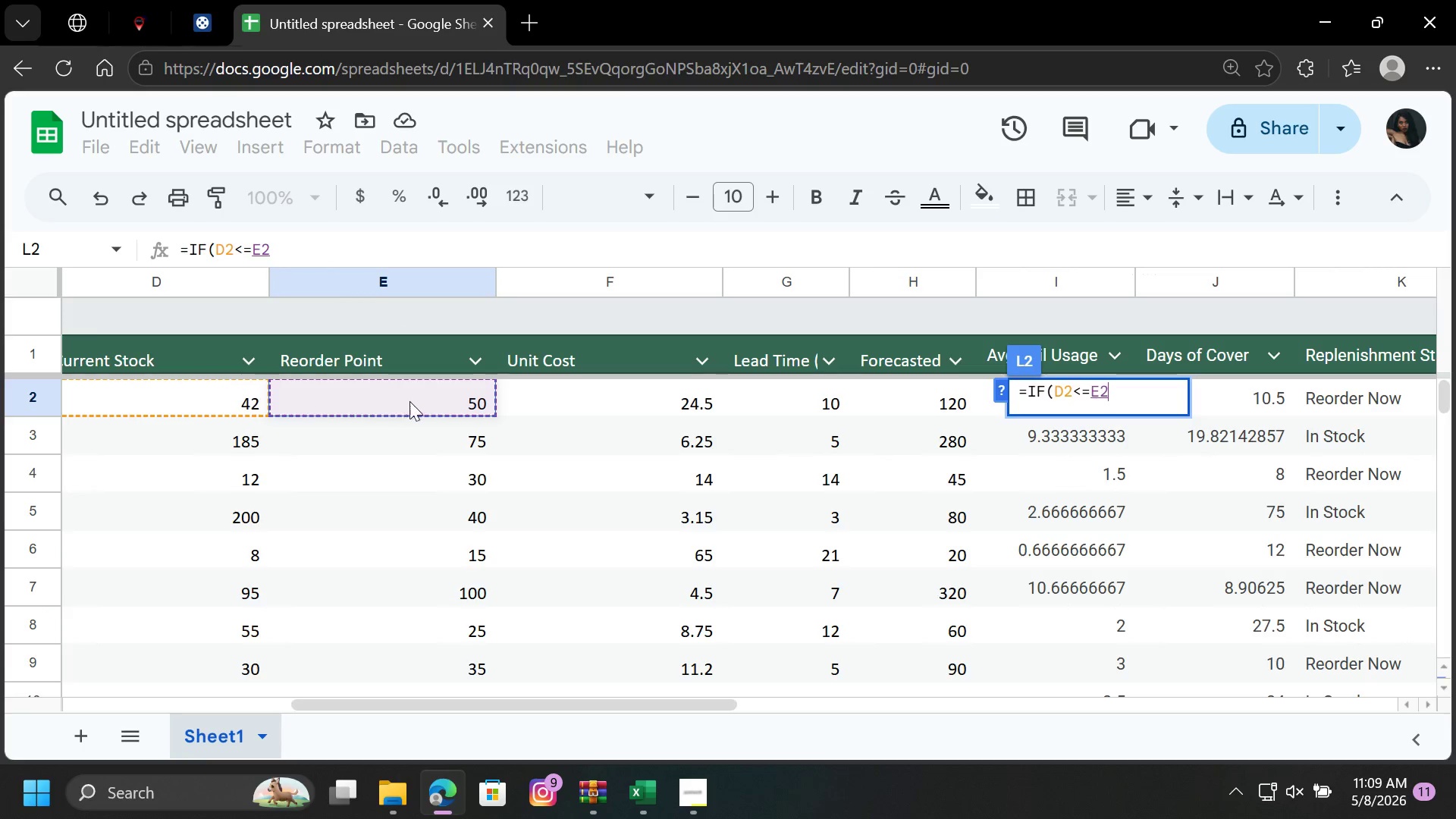 
key(Comma)
 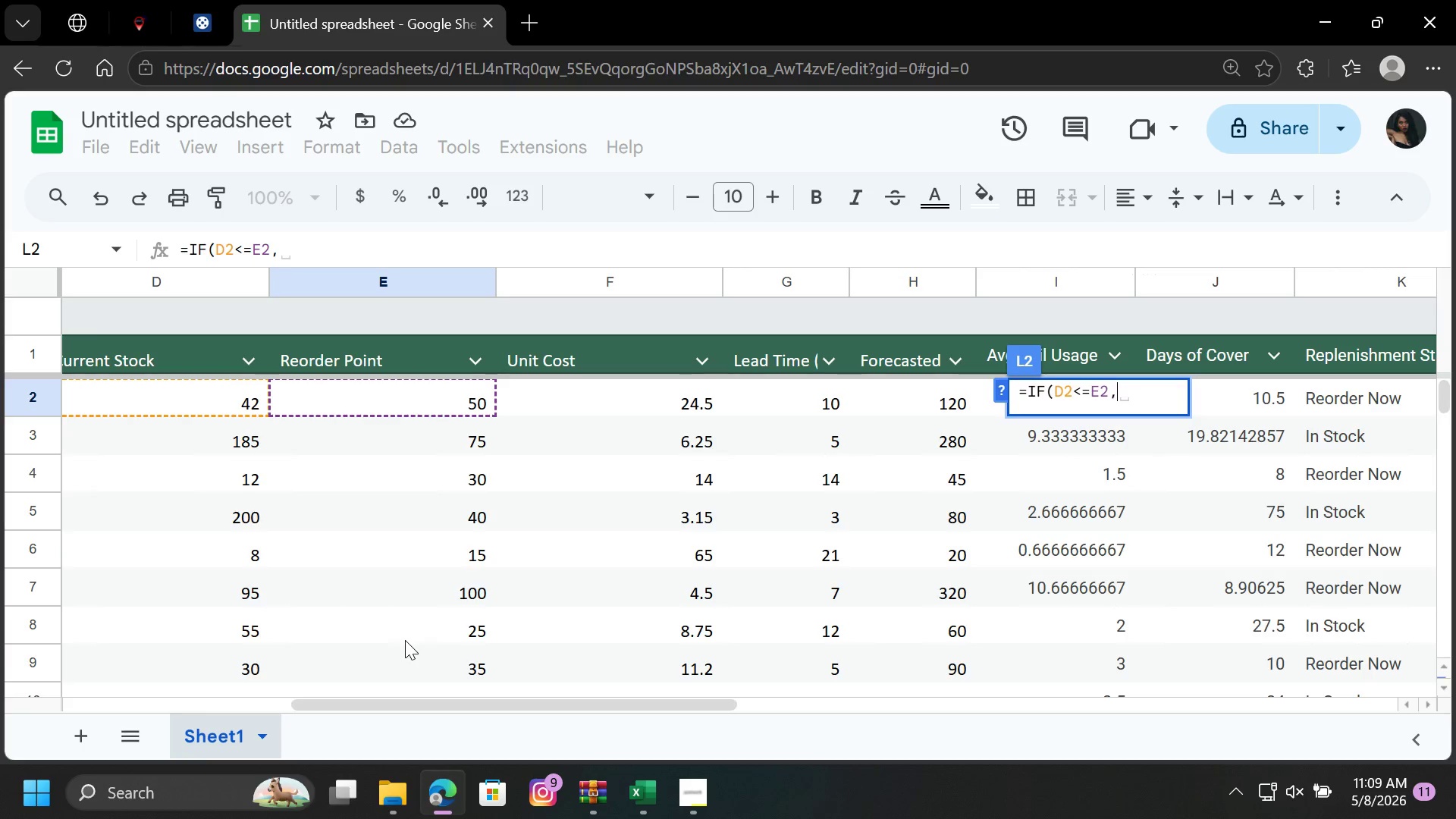 
wait(7.41)
 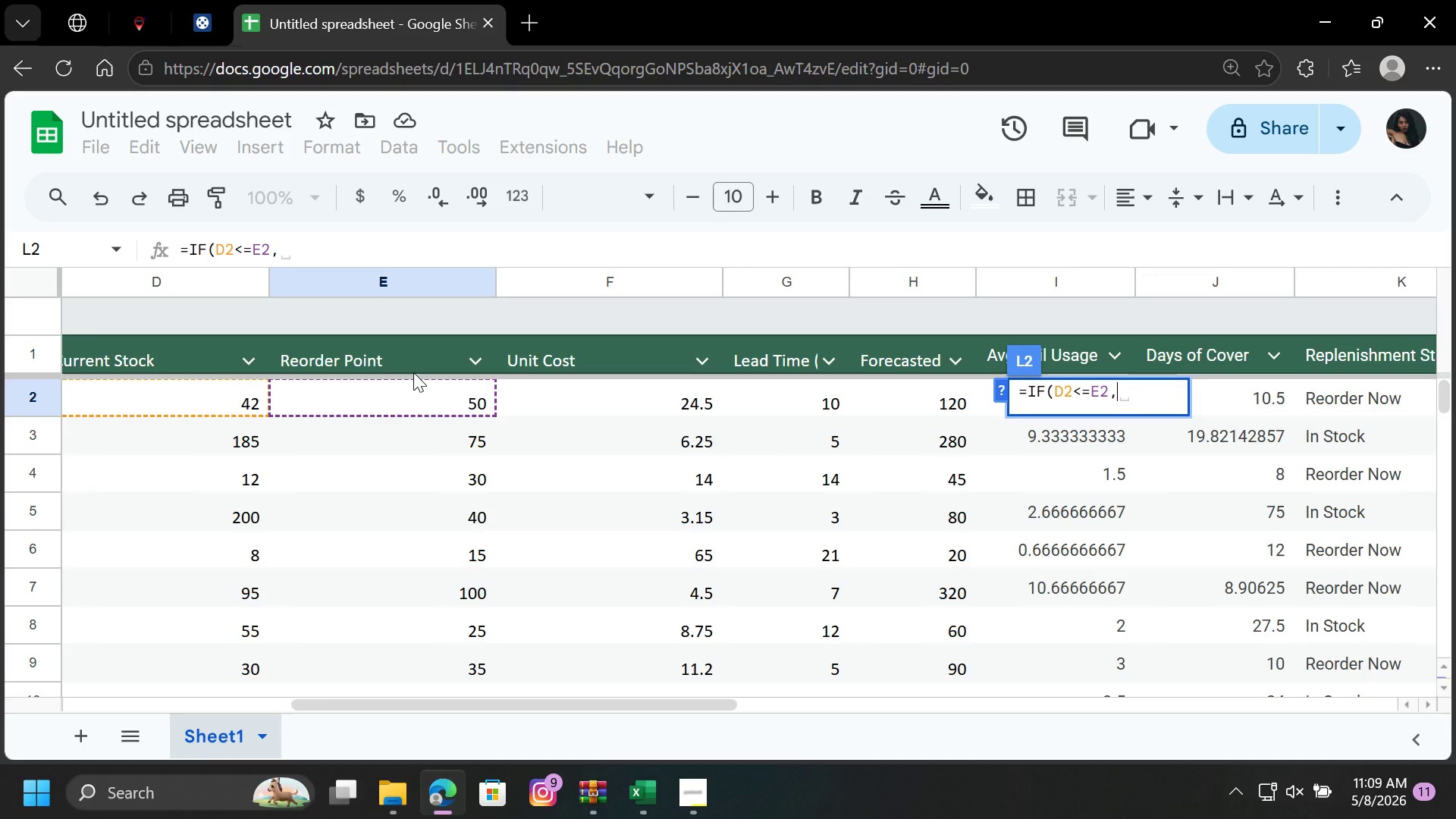 
left_click_drag(start_coordinate=[388, 703], to_coordinate=[482, 723])
 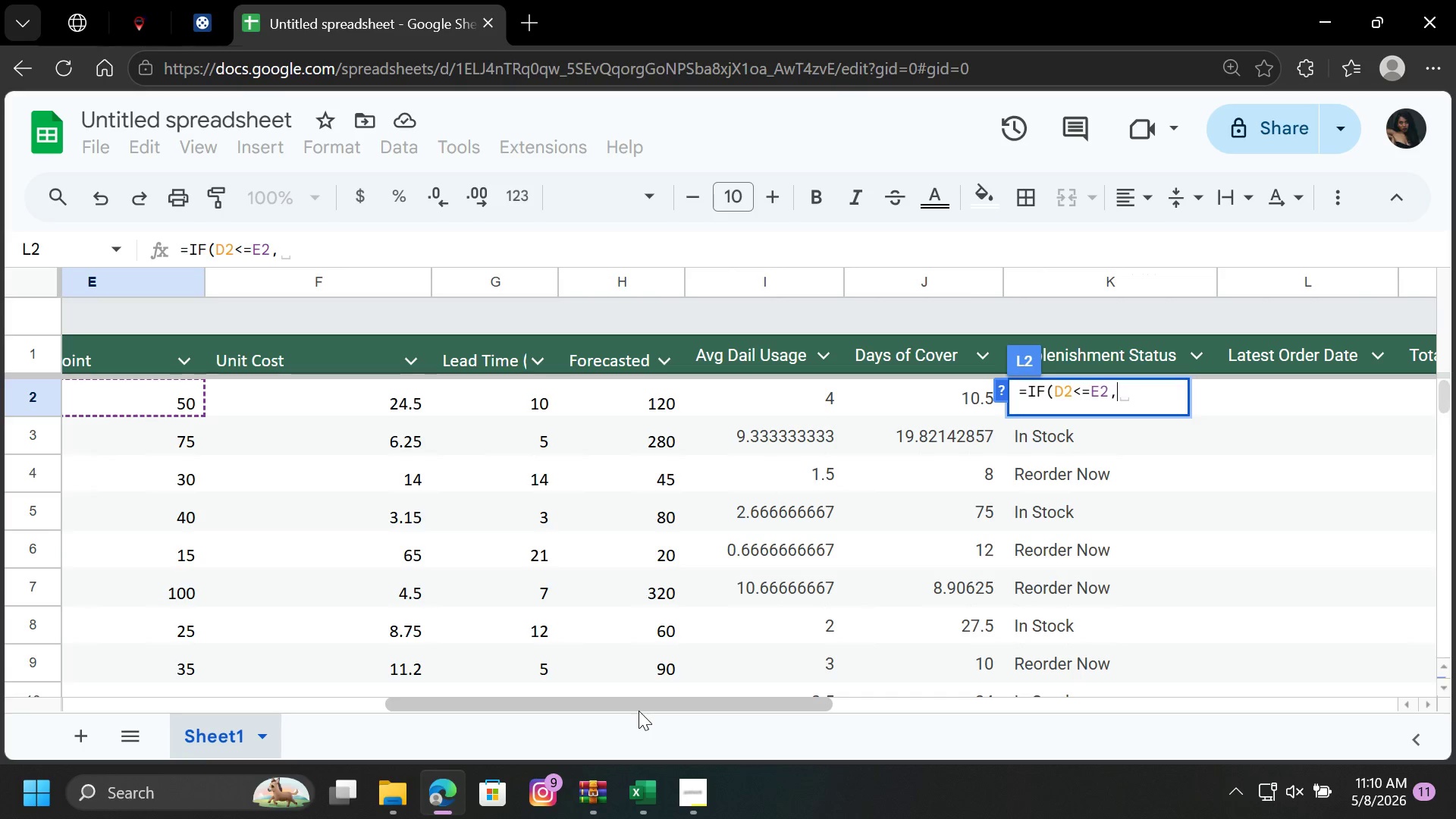 
wait(12.28)
 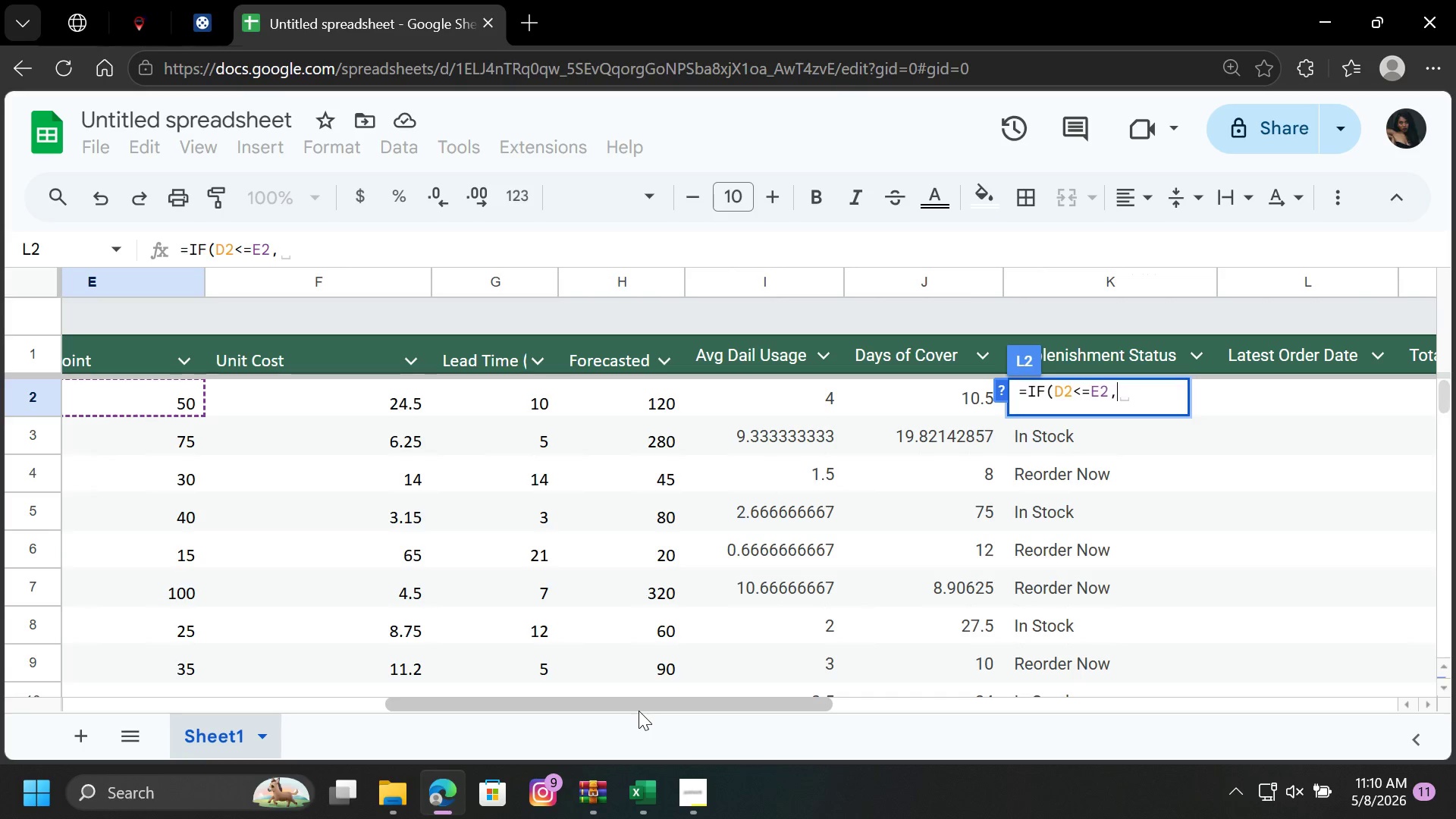 
left_click([785, 403])
 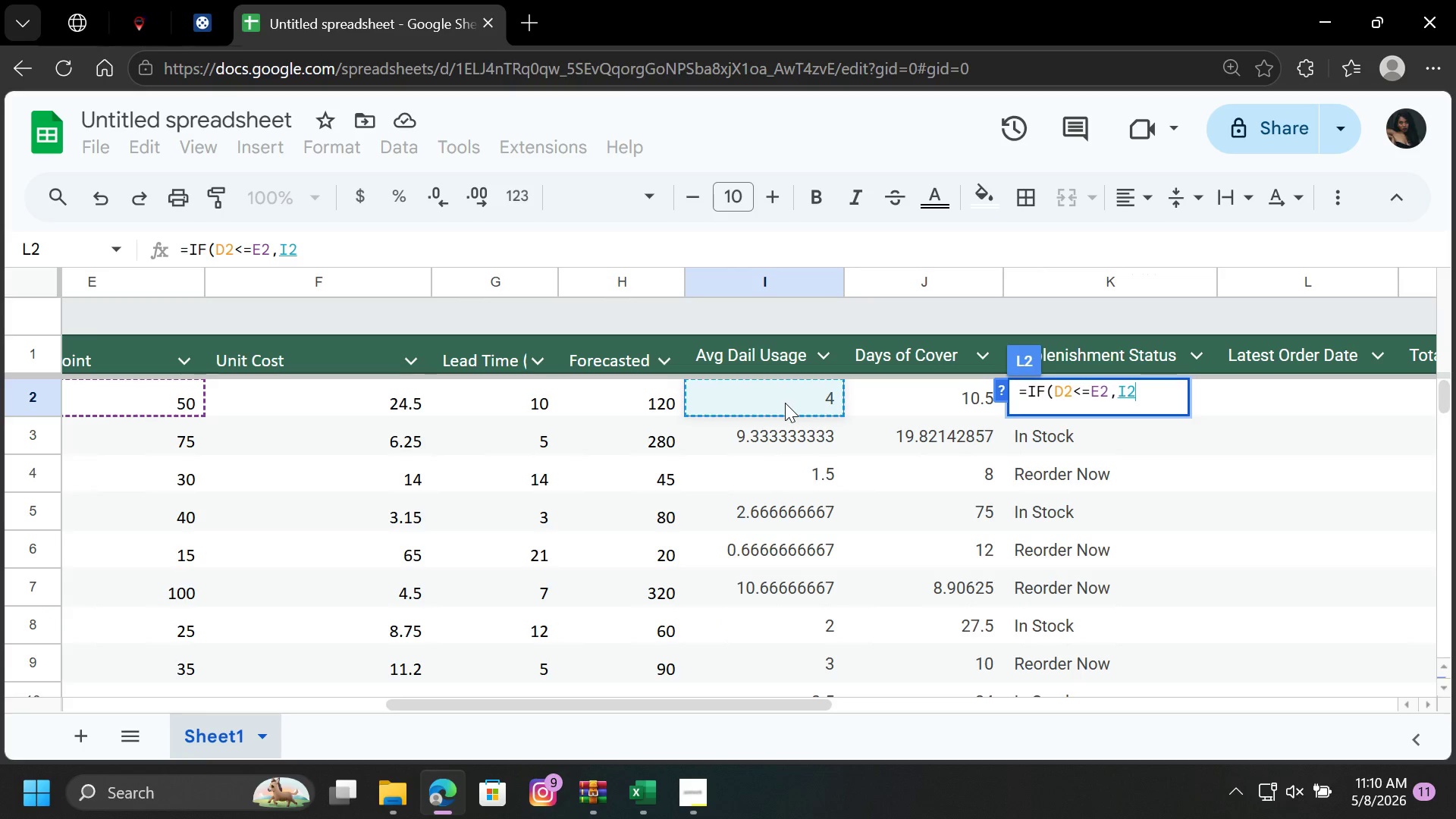 
wait(7.34)
 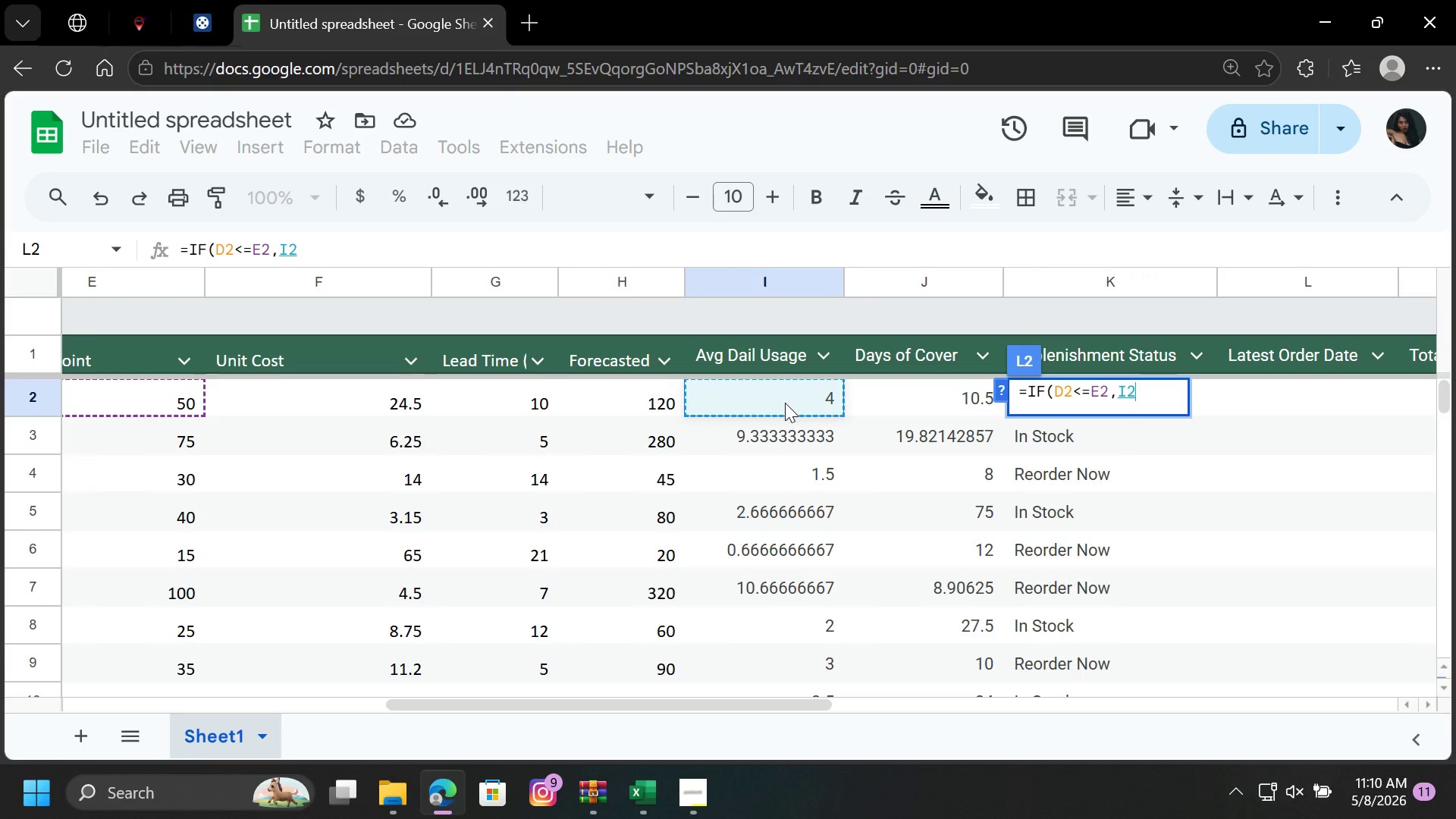 
key(Minus)
 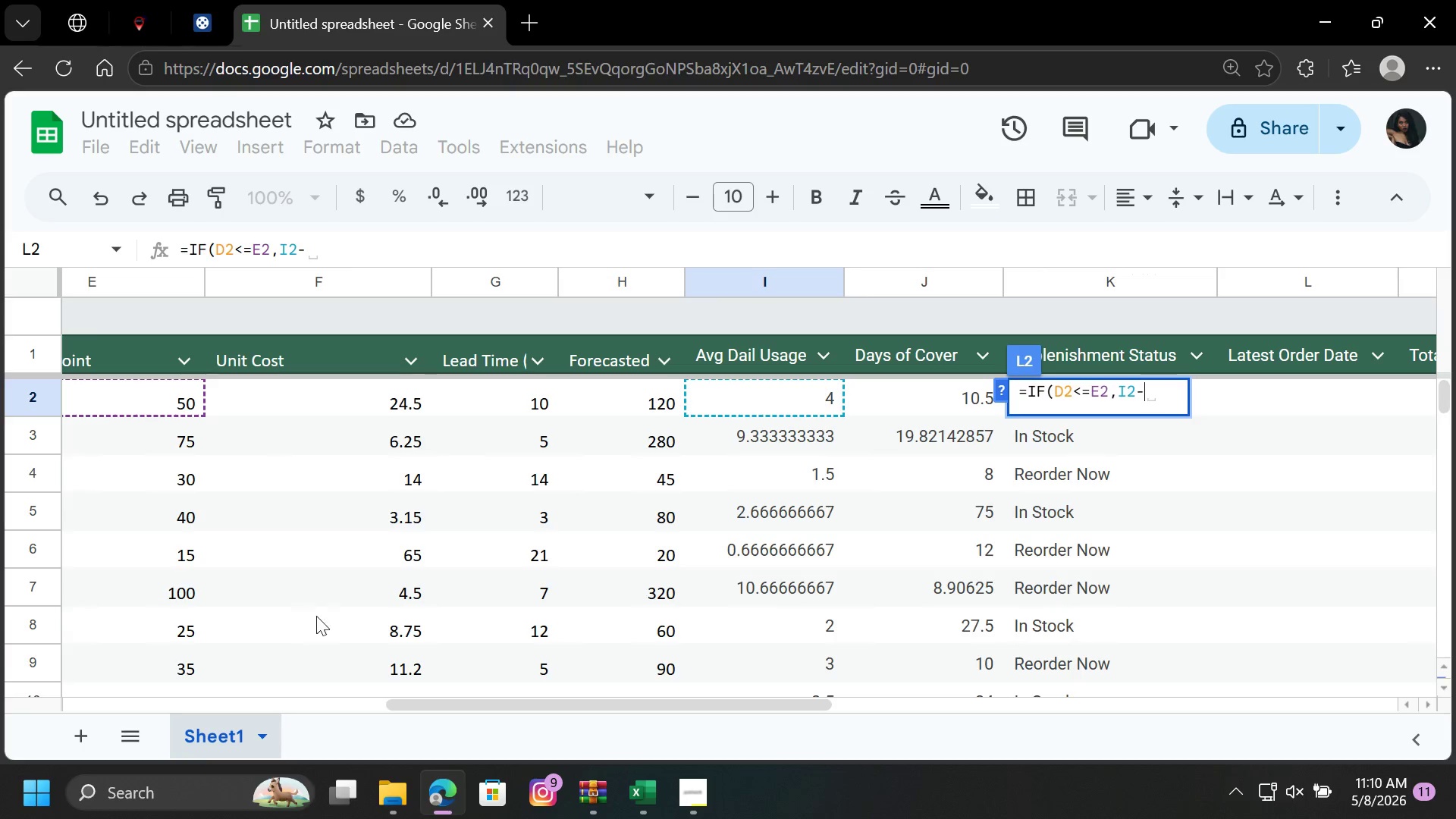 
left_click_drag(start_coordinate=[413, 706], to_coordinate=[338, 714])
 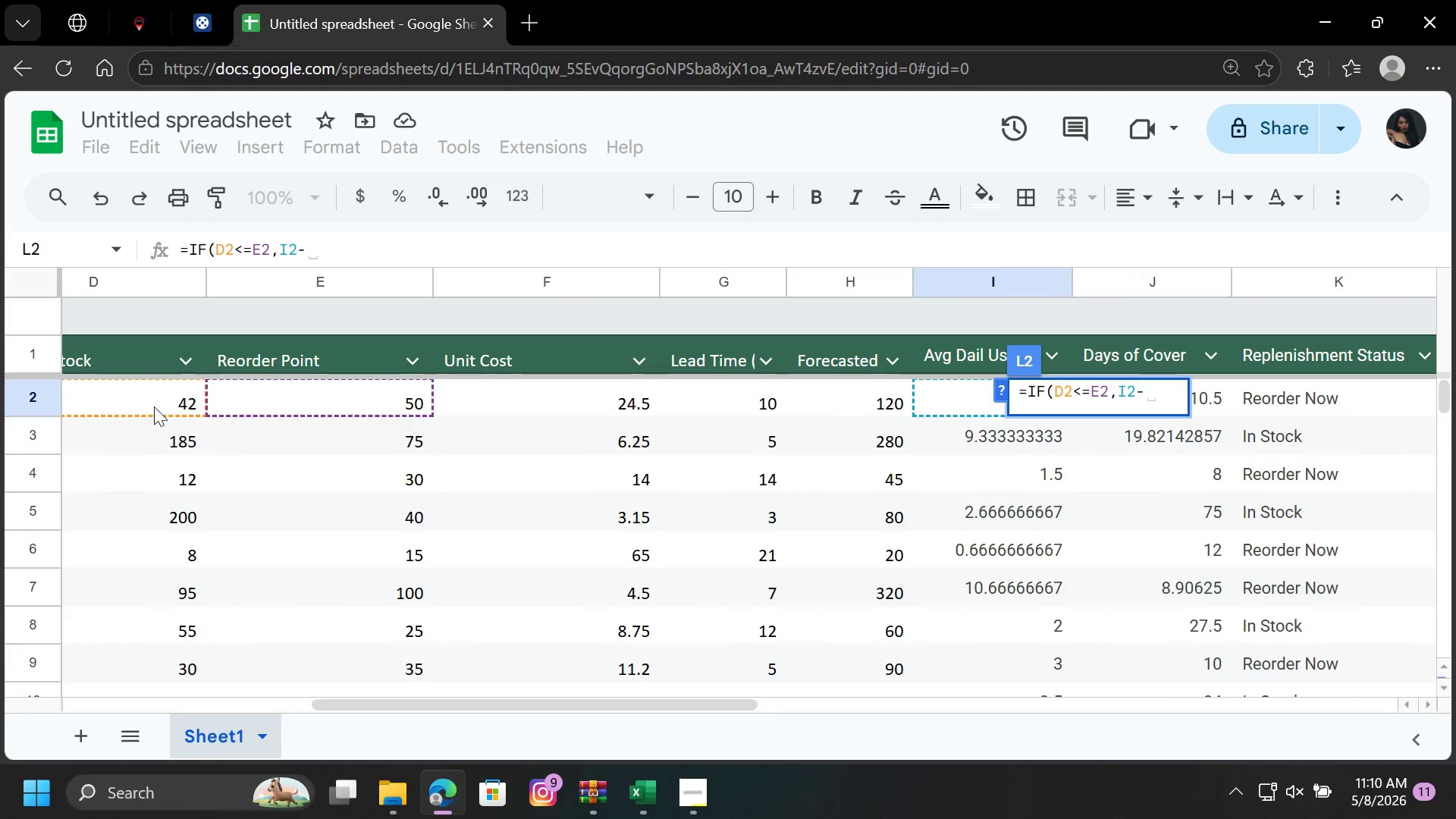 
left_click([144, 399])
 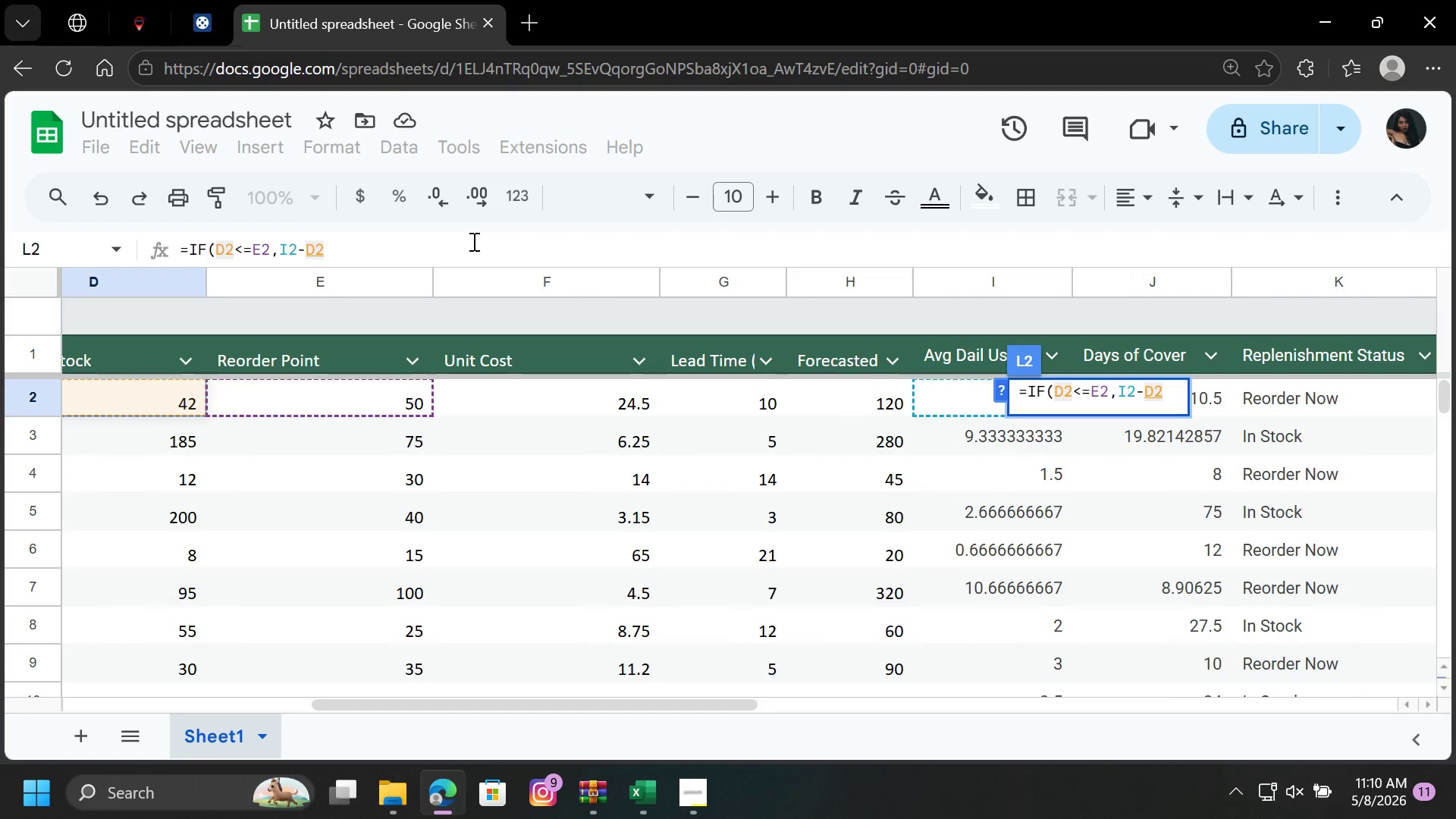 
type(,0))
 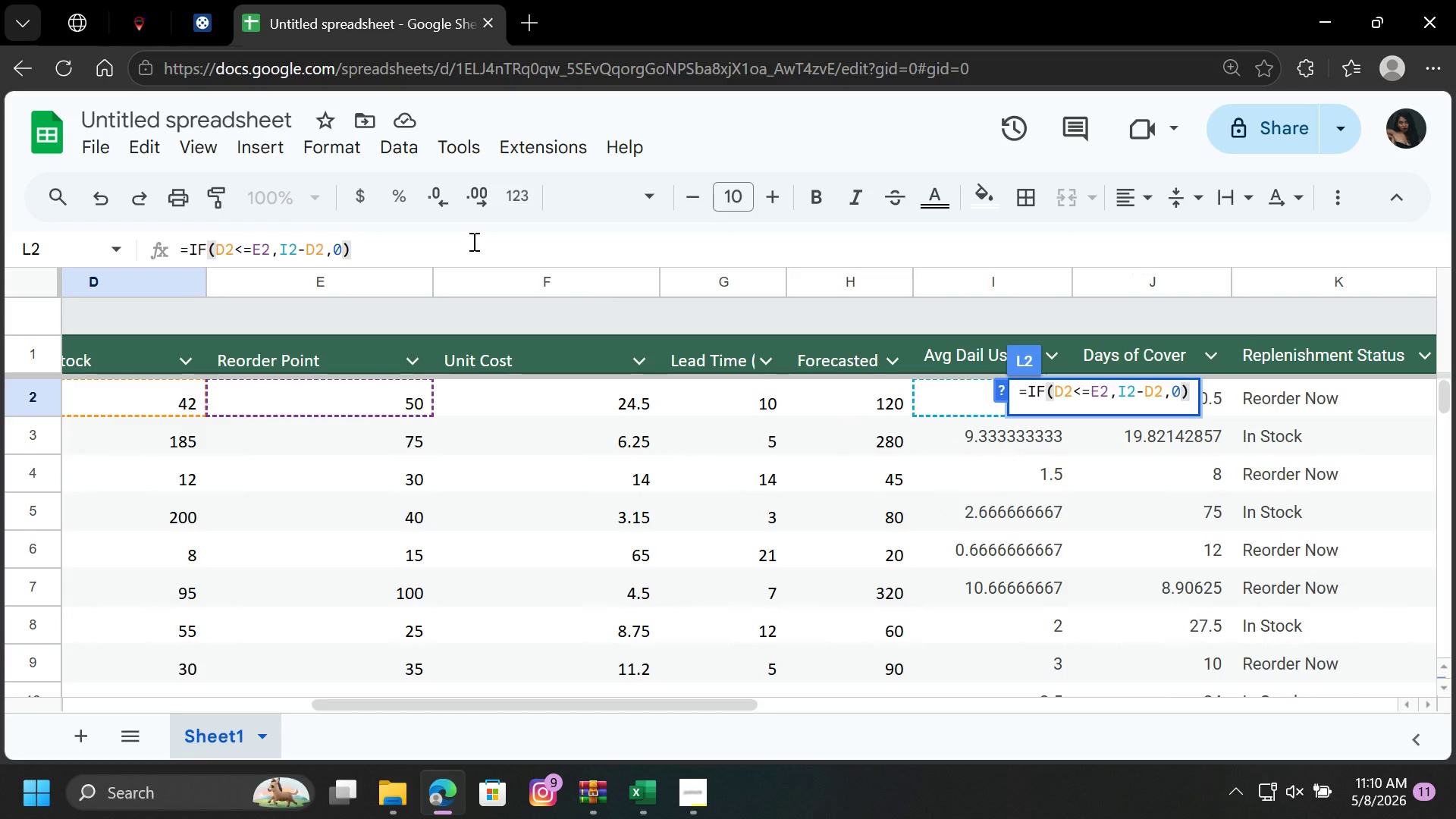 
key(Enter)
 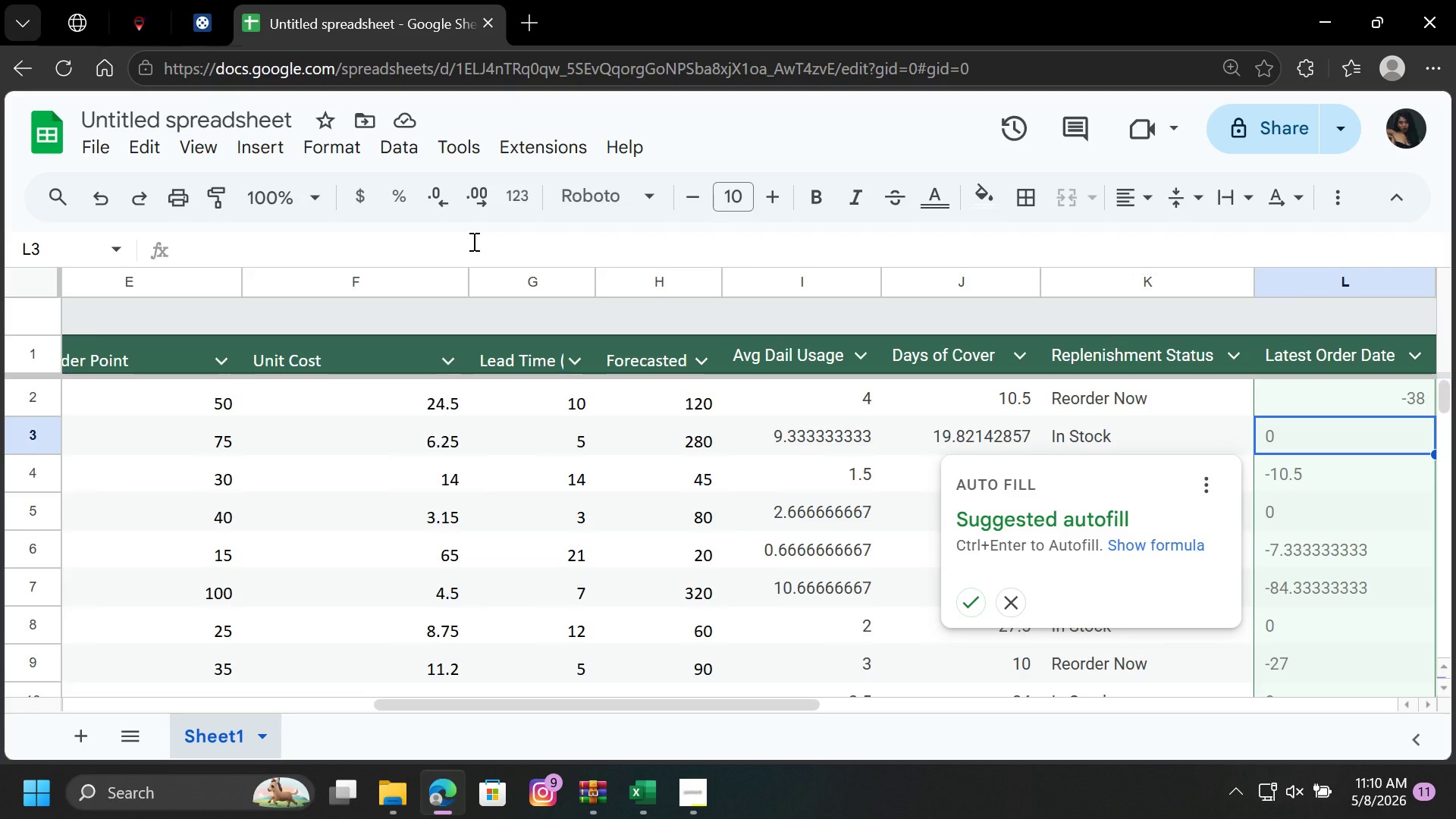 
wait(22.8)
 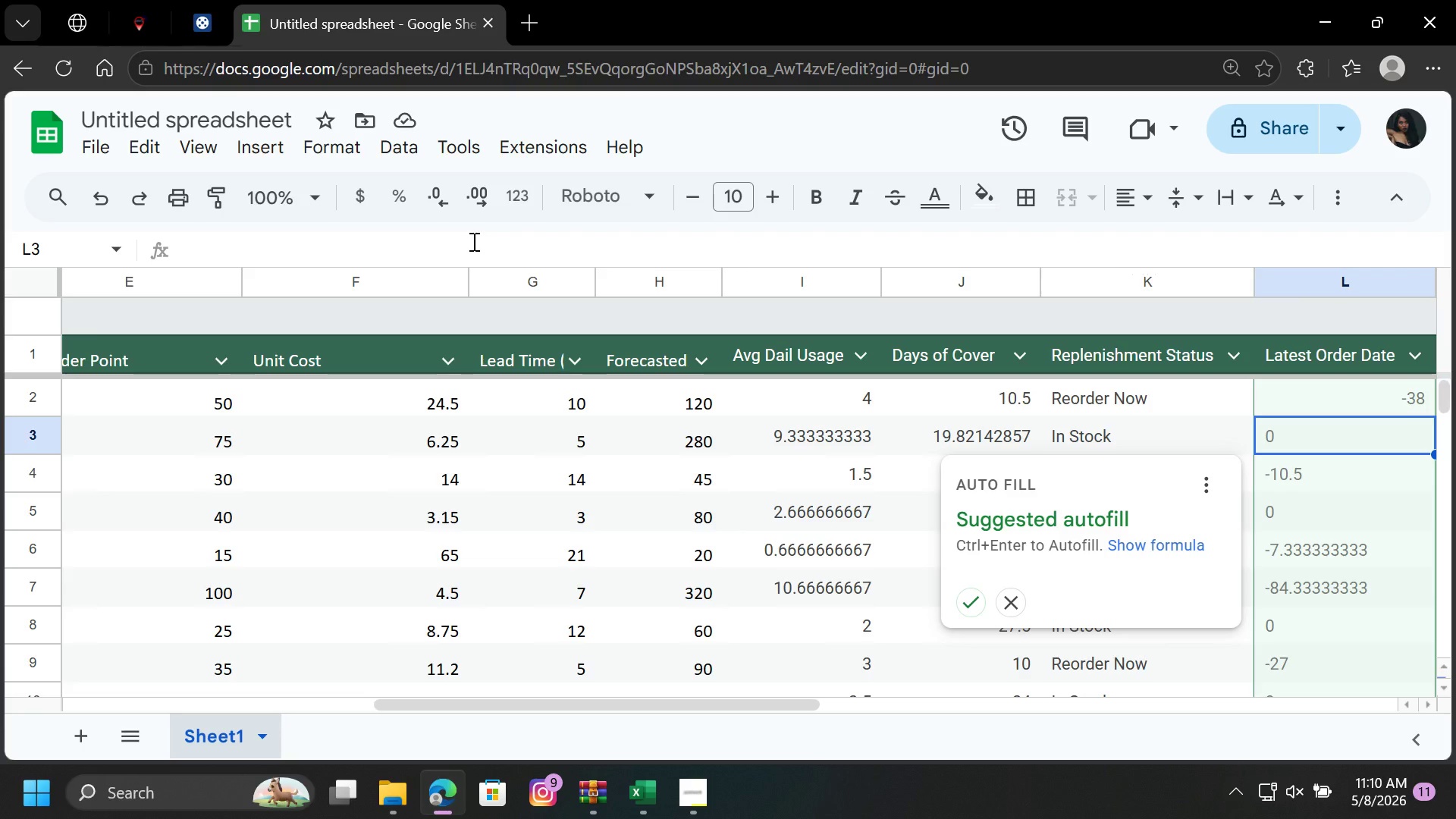 
left_click([968, 592])
 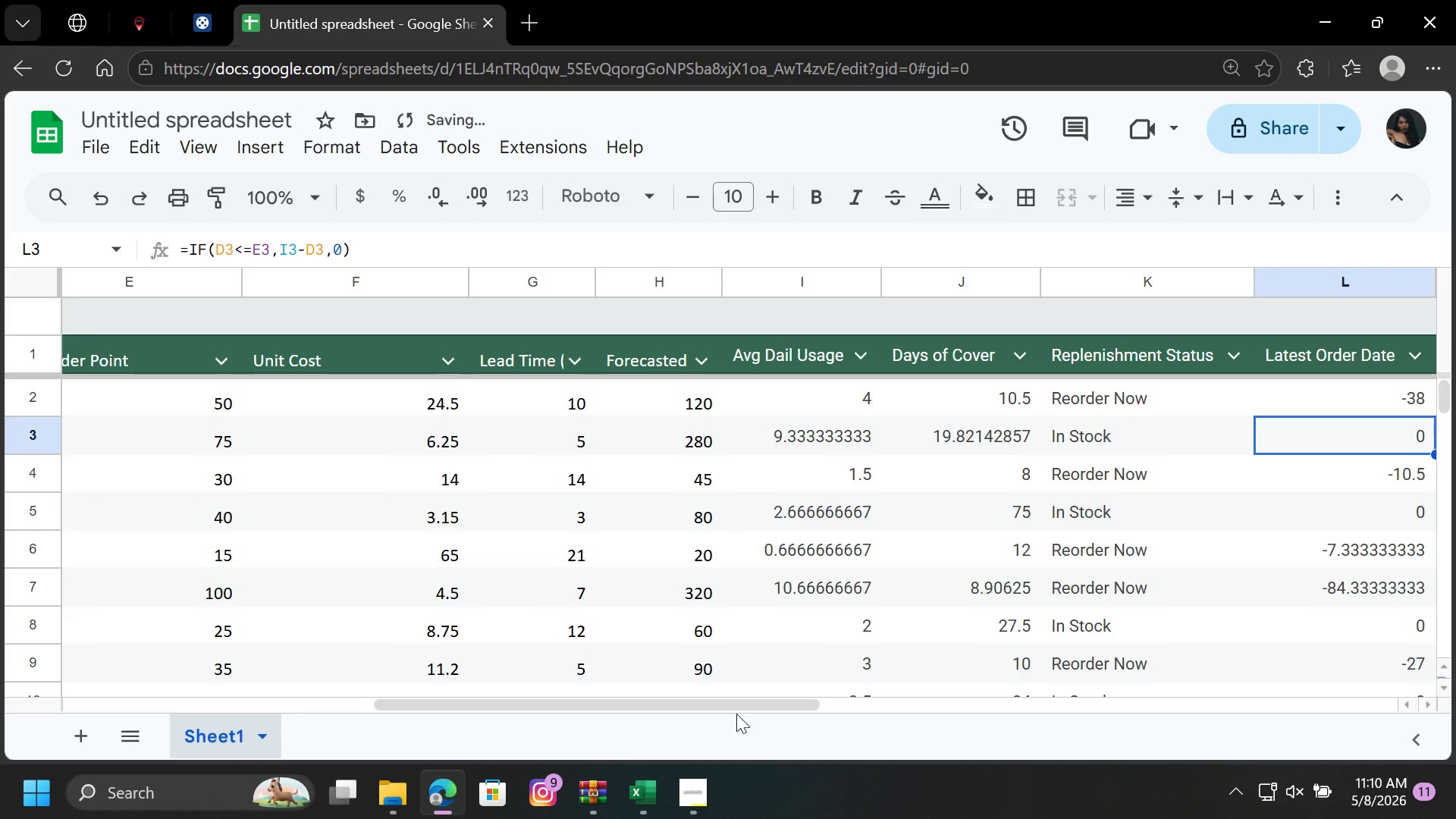 
left_click_drag(start_coordinate=[742, 707], to_coordinate=[874, 716])
 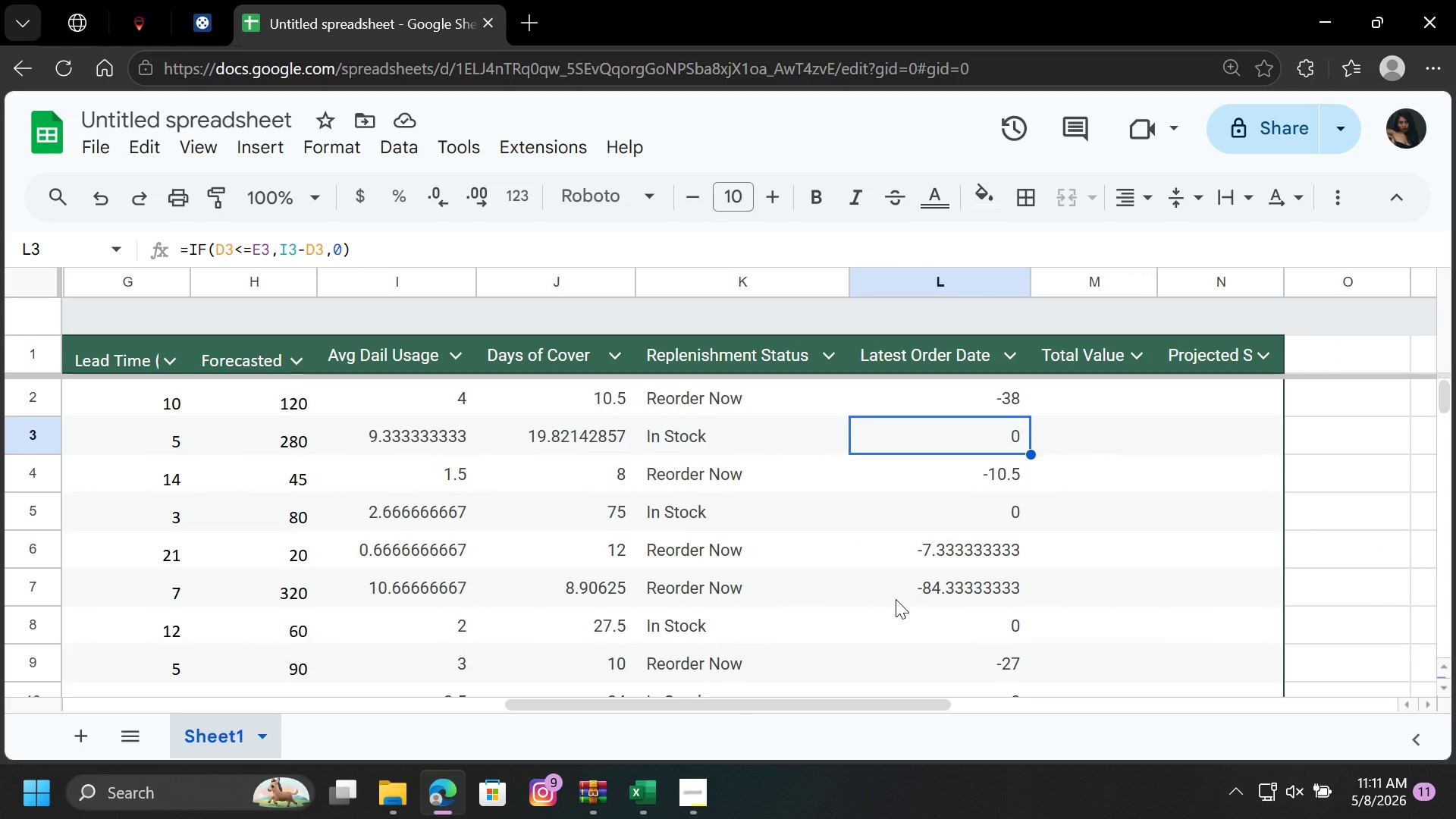 
wait(39.31)
 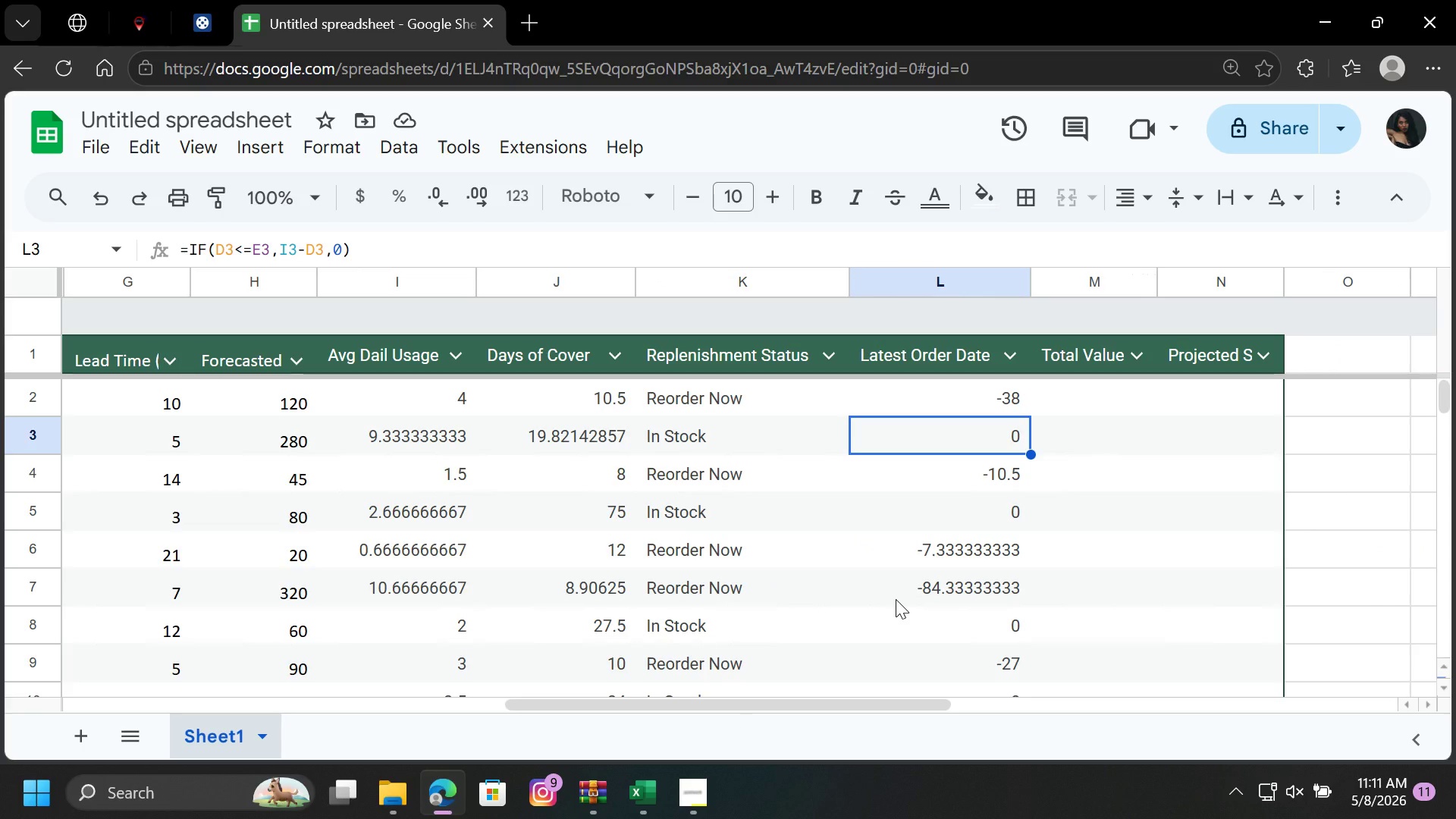 
left_click([1090, 424])
 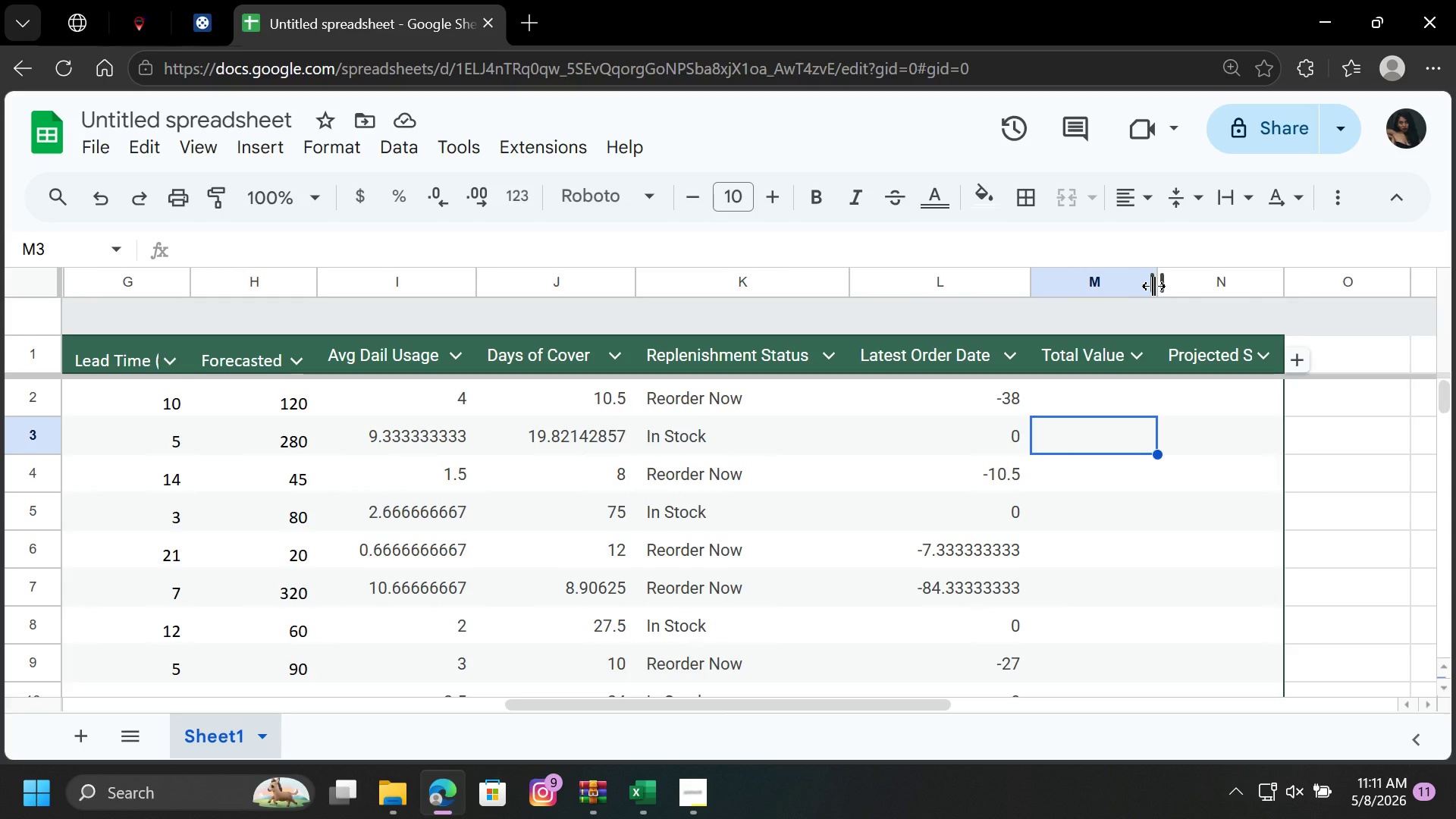 
left_click_drag(start_coordinate=[1154, 286], to_coordinate=[1178, 282])
 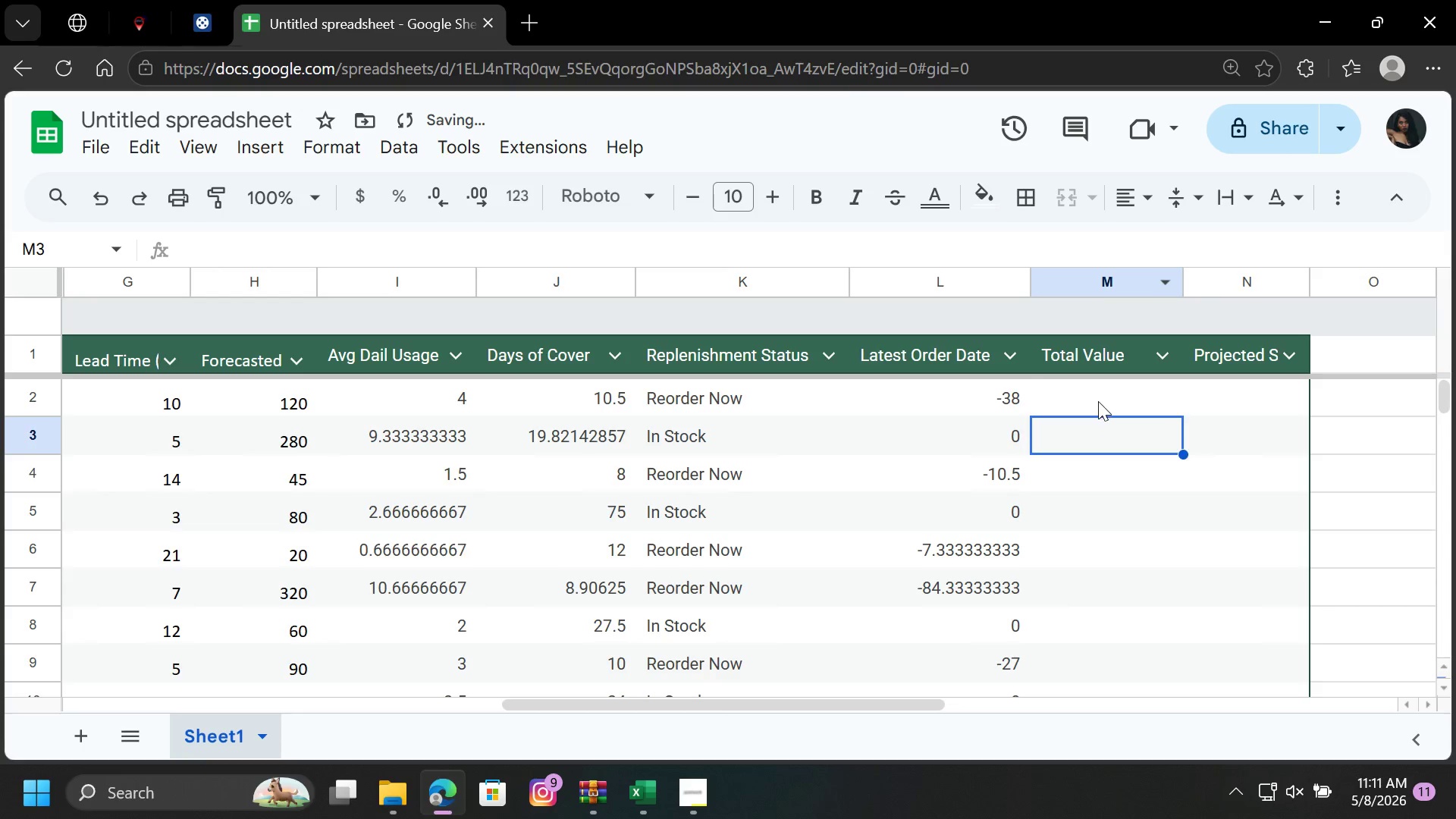 
left_click([1098, 401])
 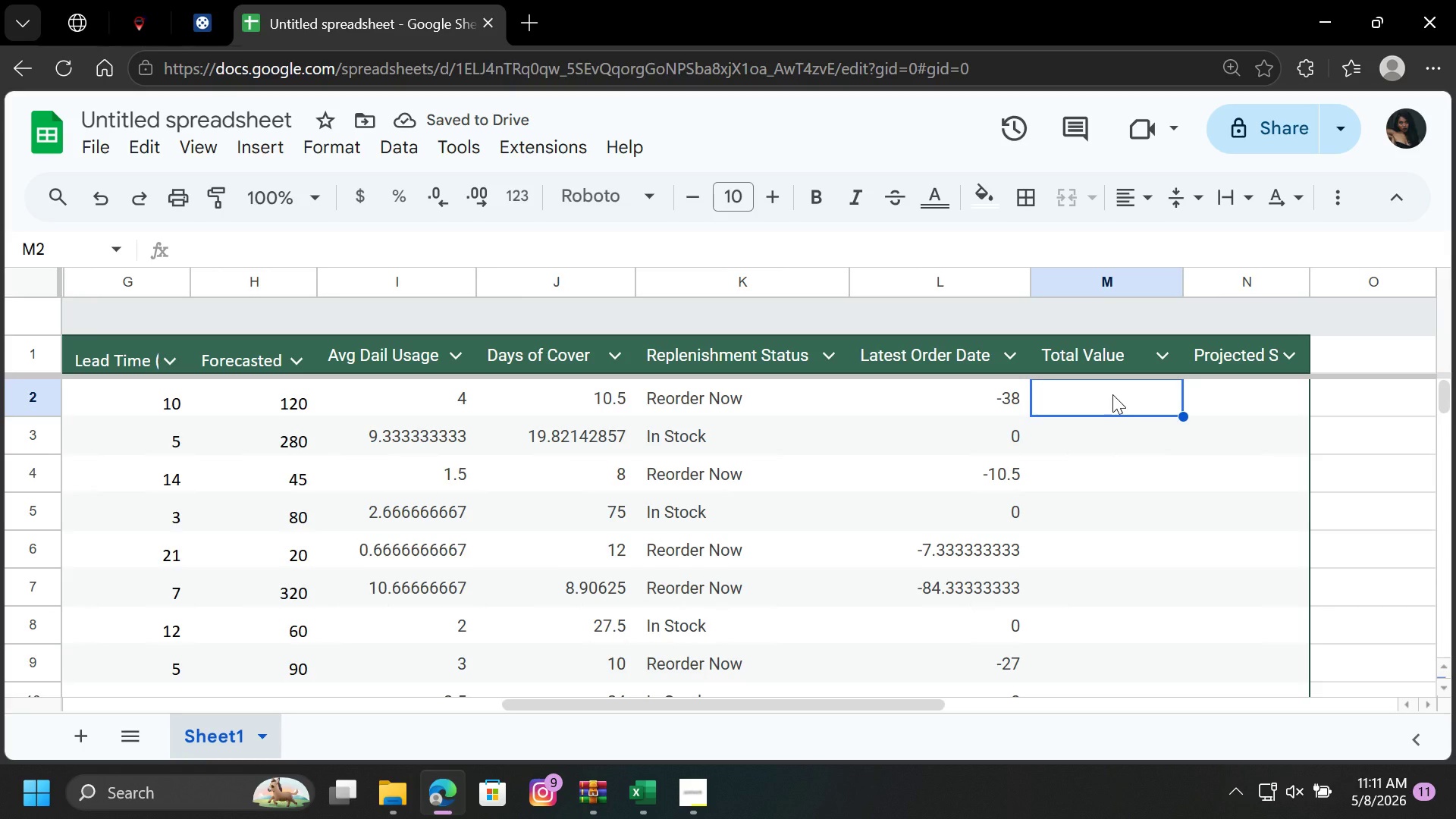 
type(=TO)
 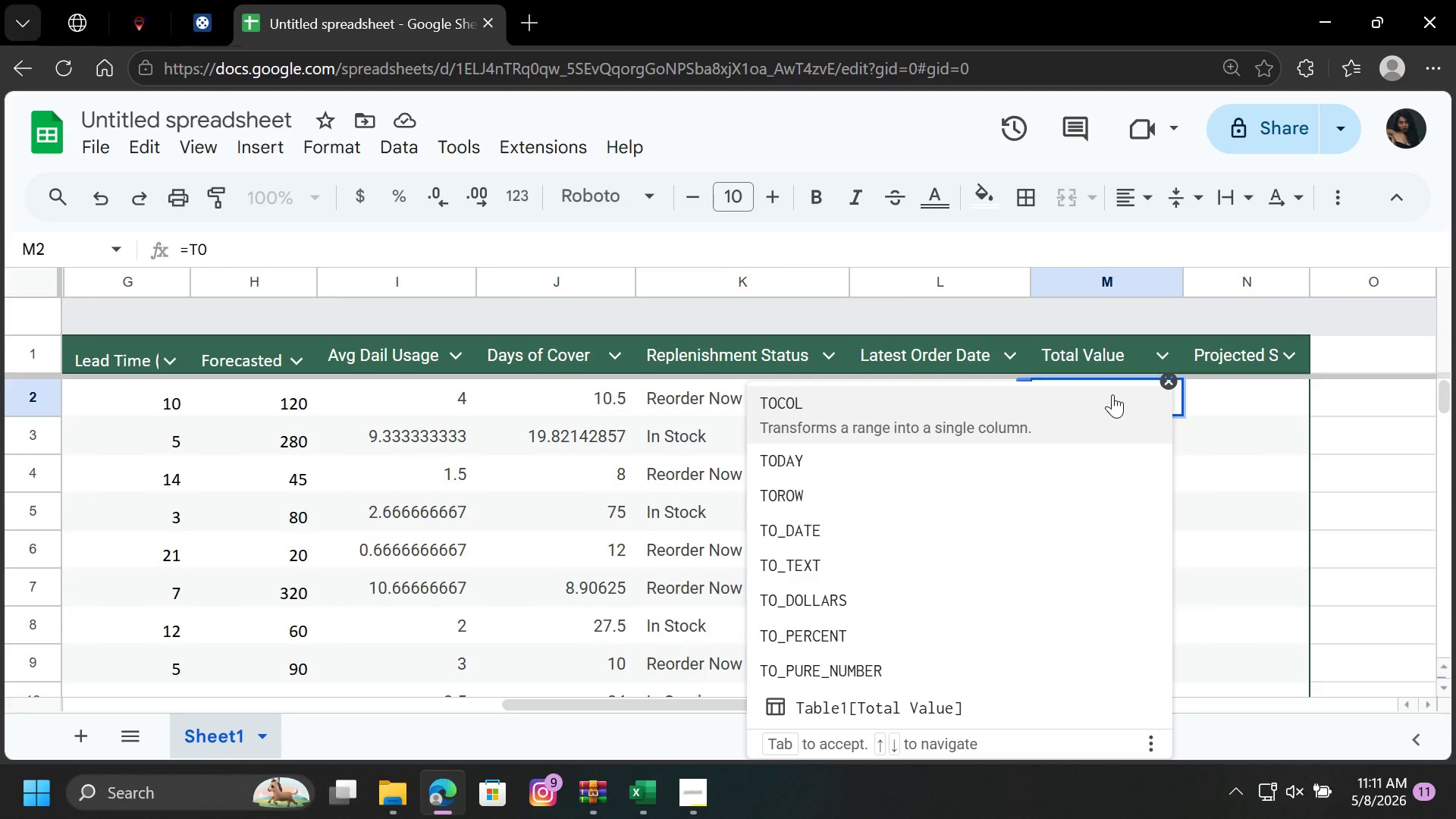 
key(ArrowDown)
 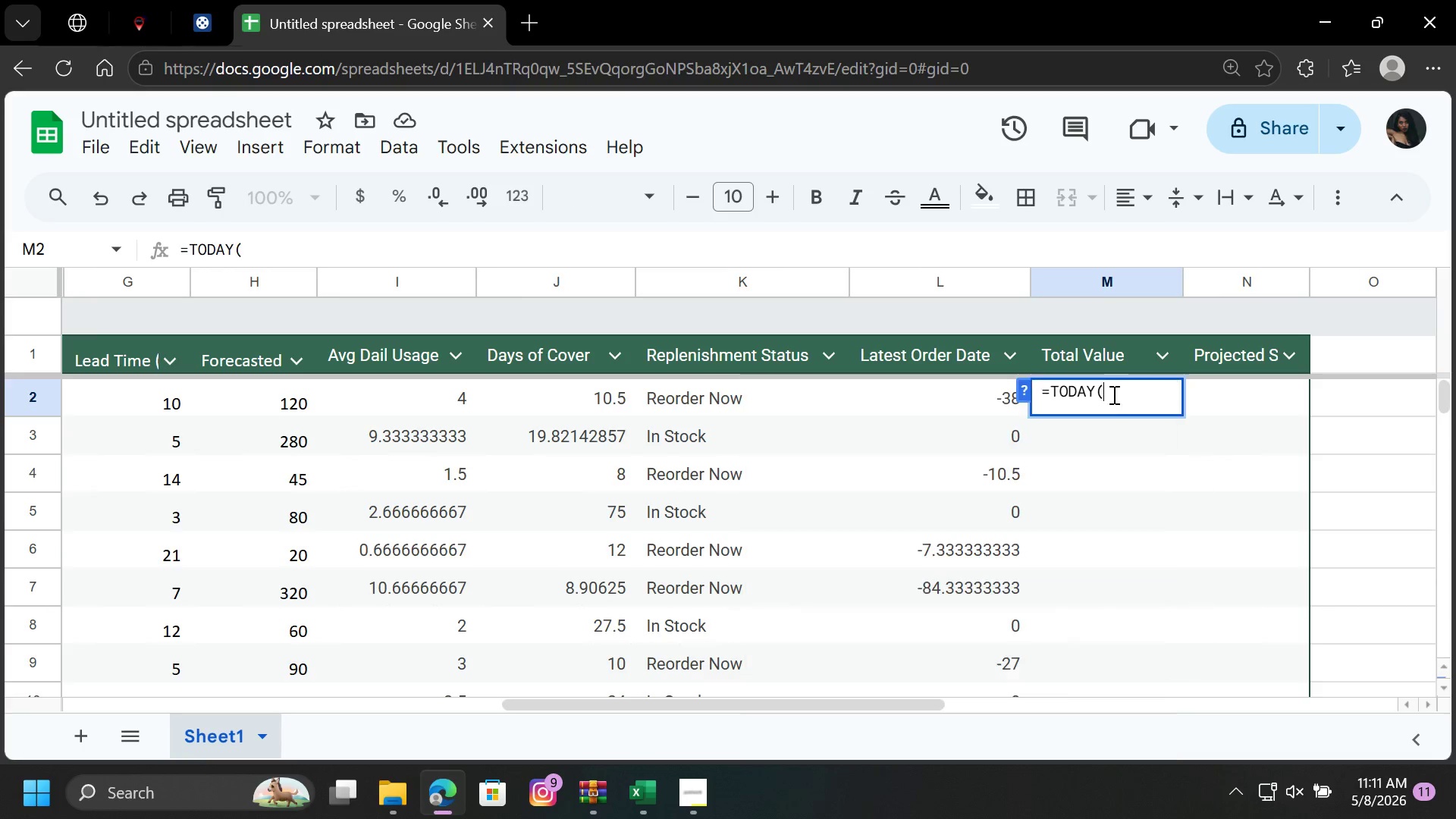 
key(Enter)
 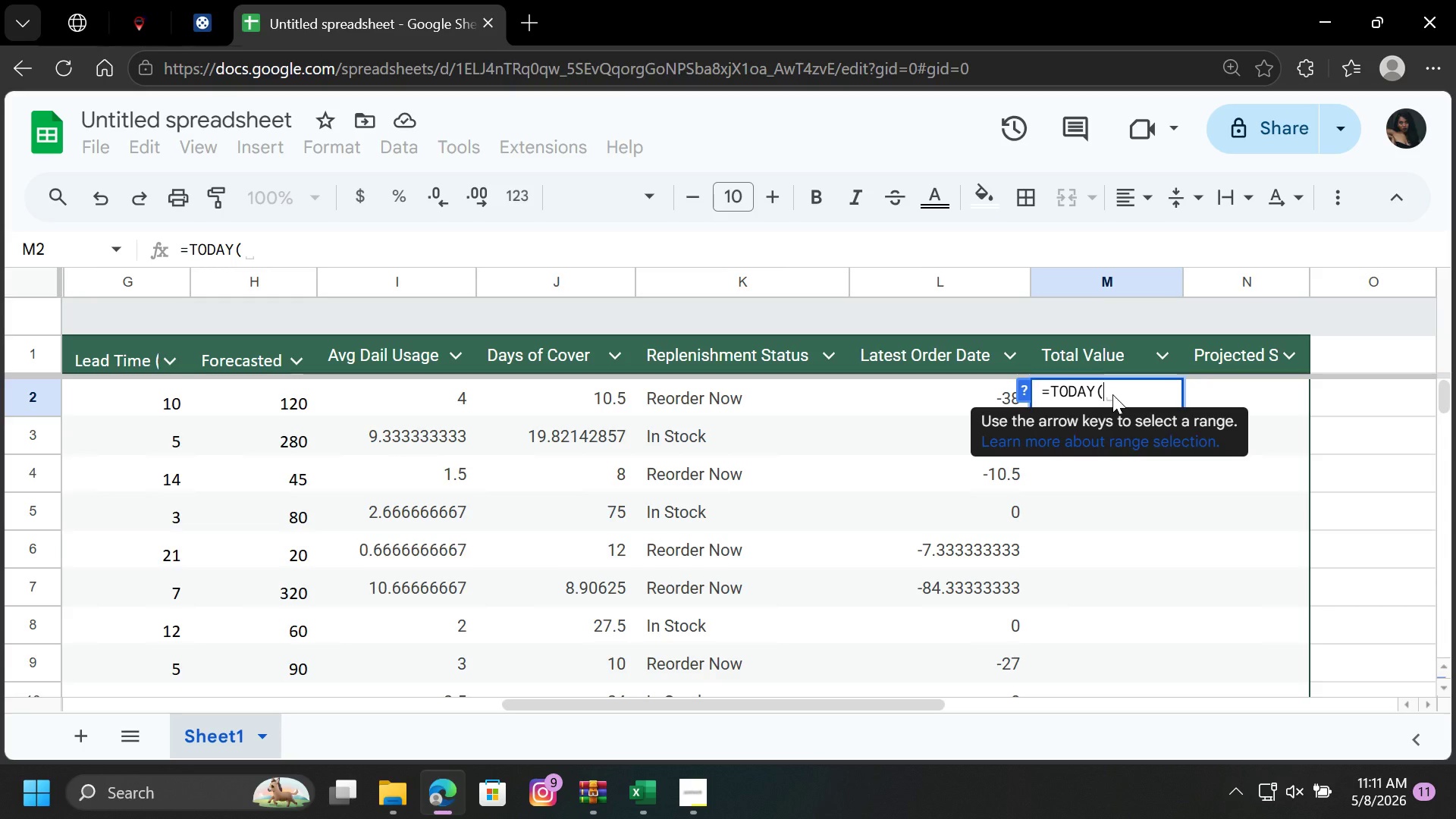 
key(Shift+0)
 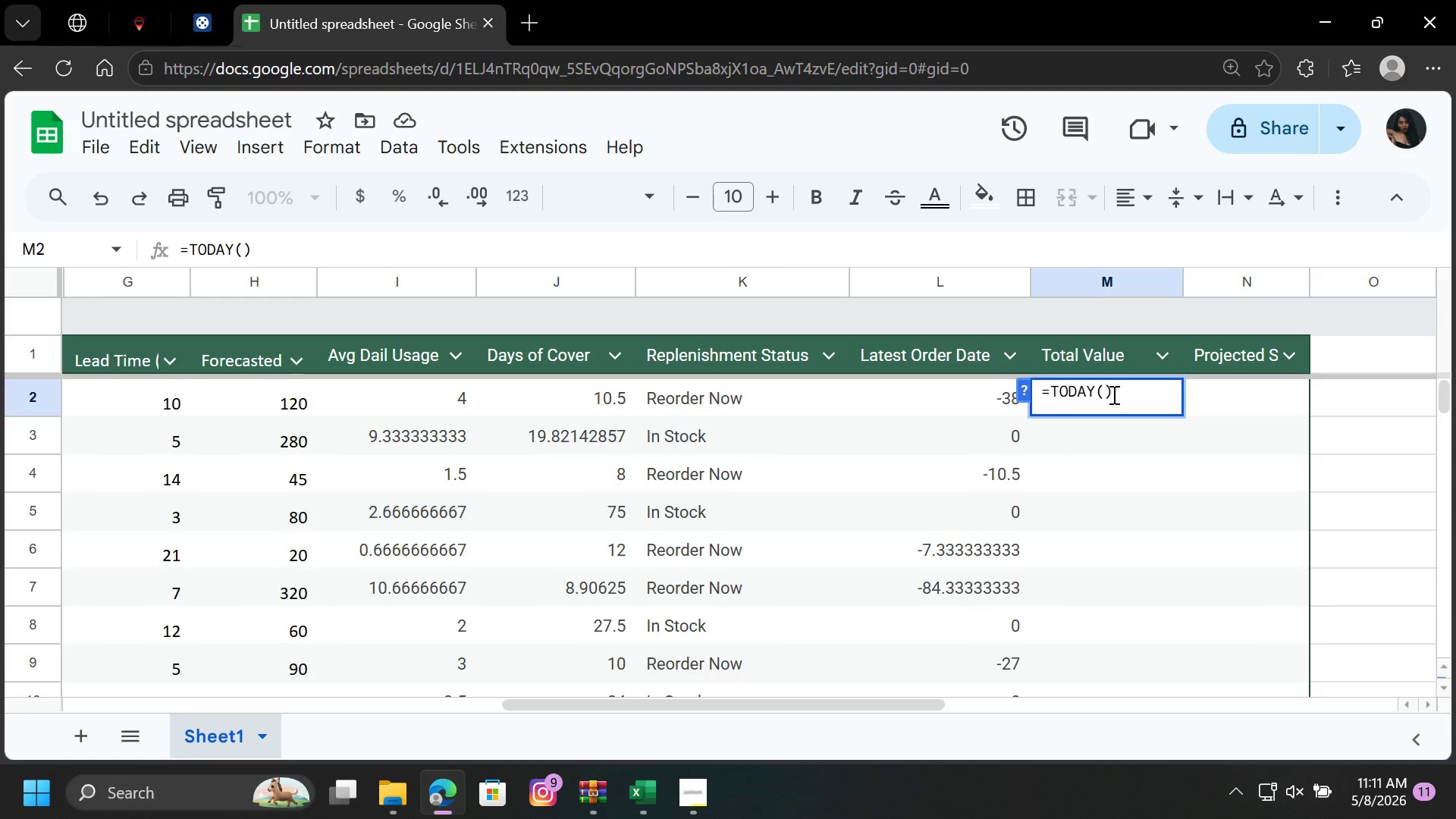 
key(Minus)
 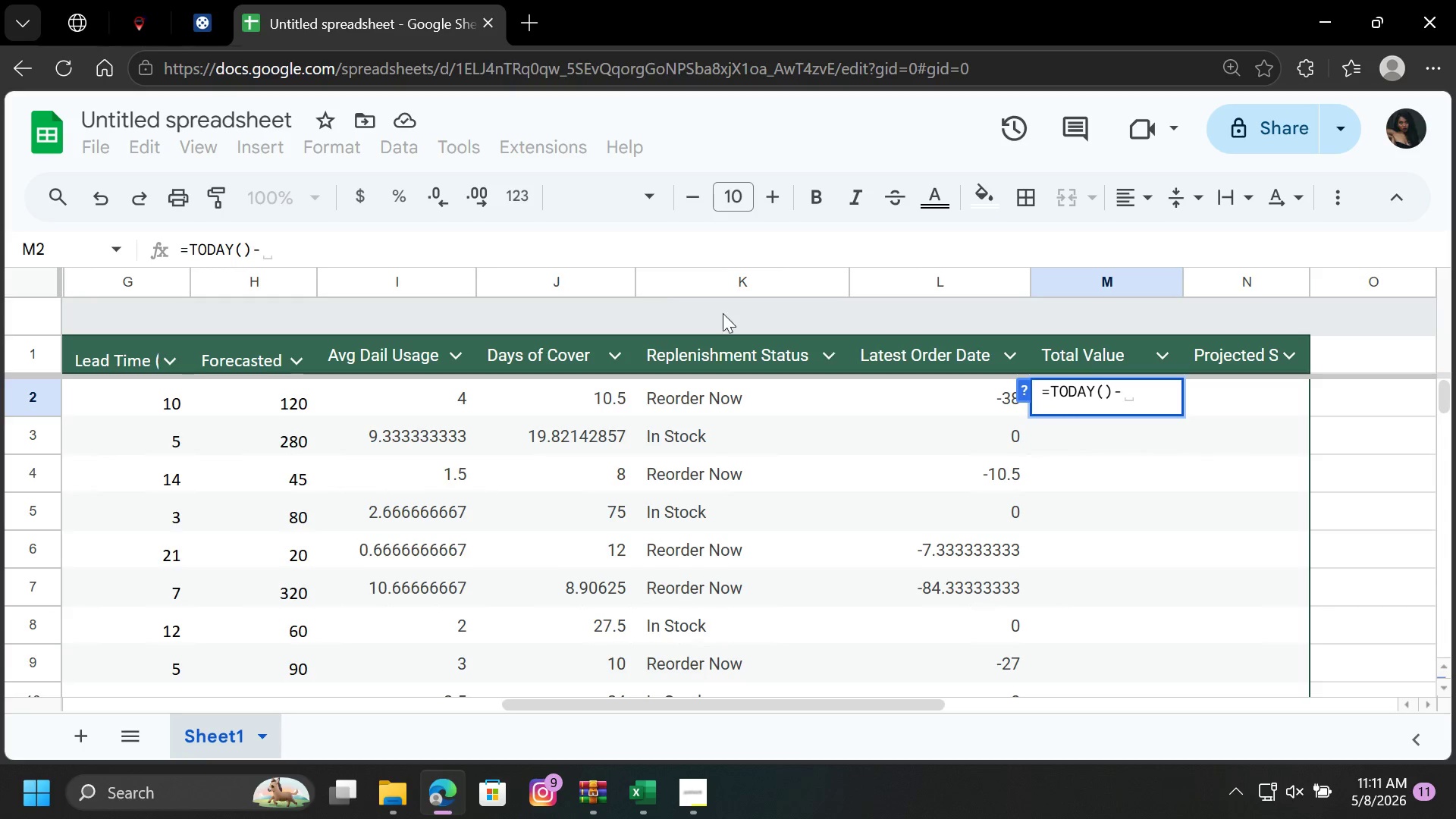 
left_click([140, 397])
 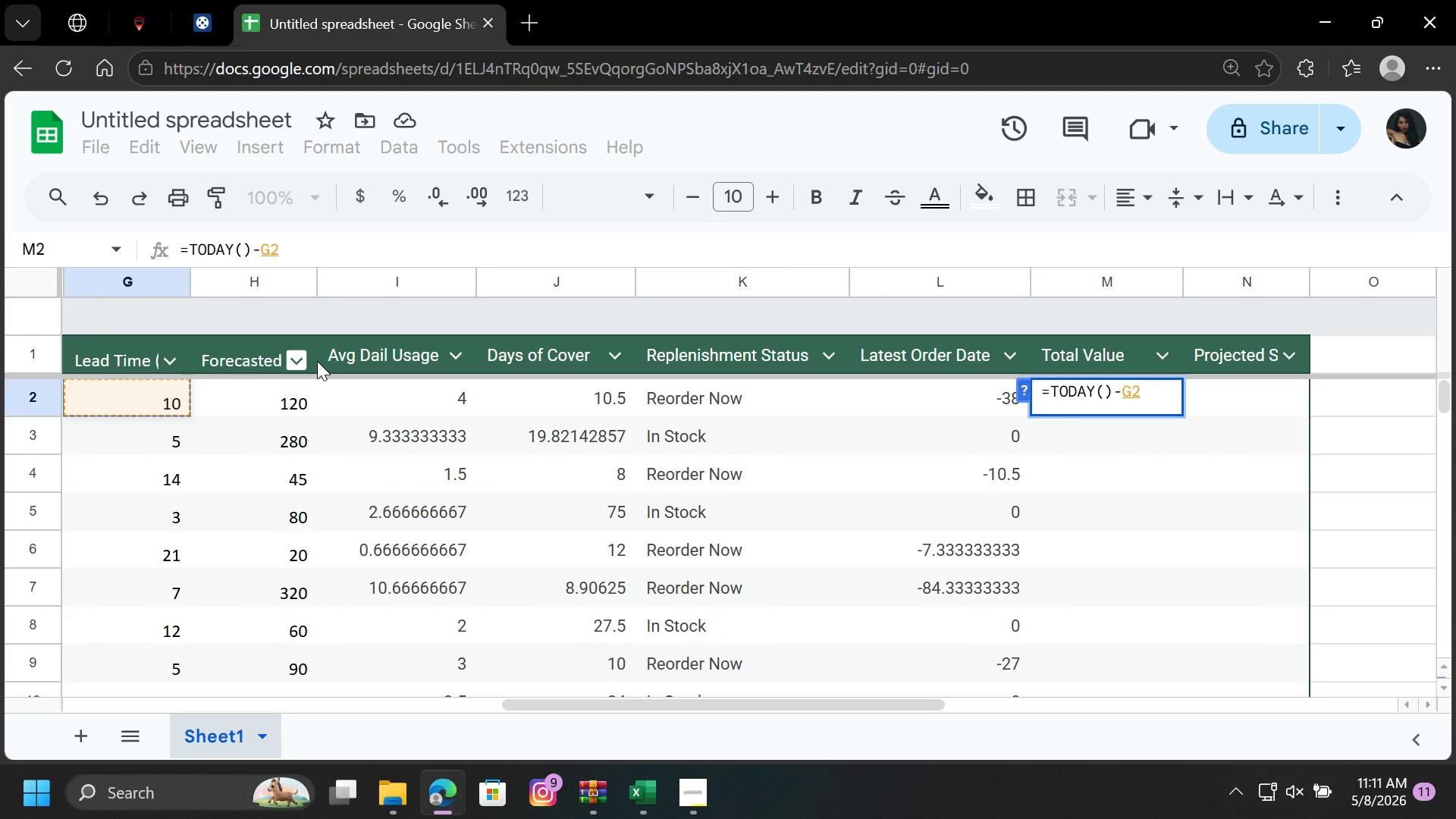 
key(Enter)
 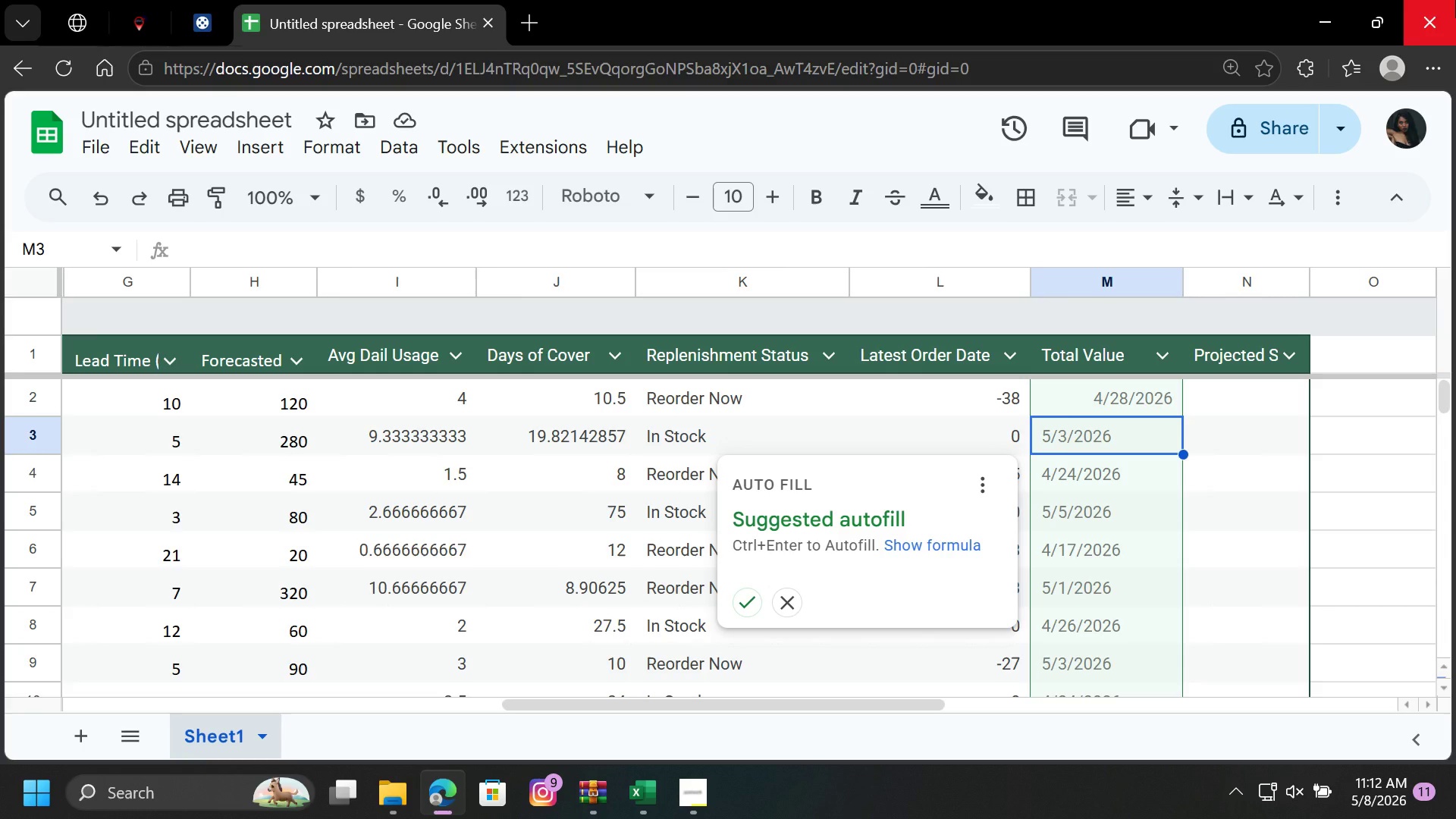 
wait(26.38)
 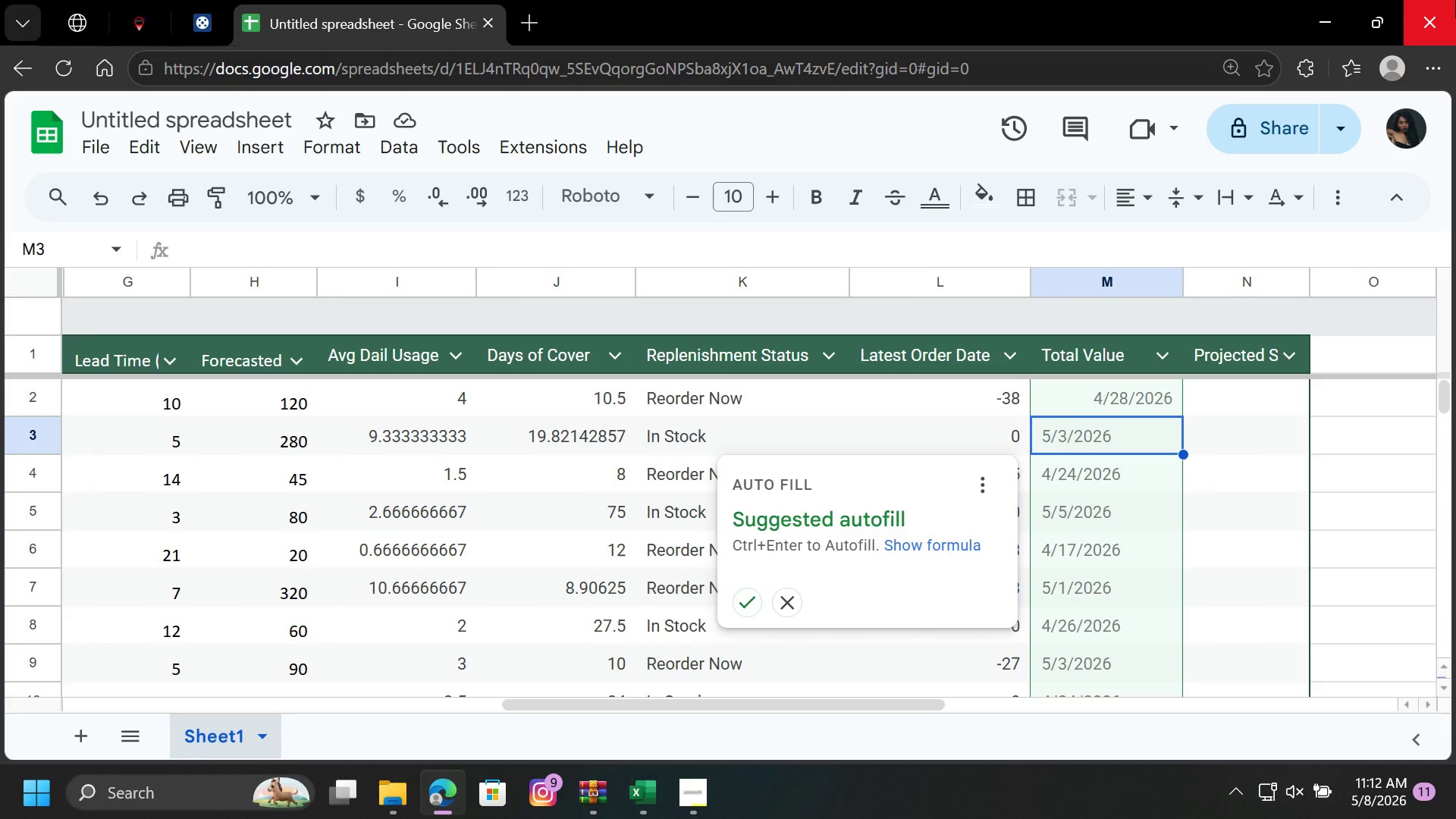 
left_click([753, 601])
 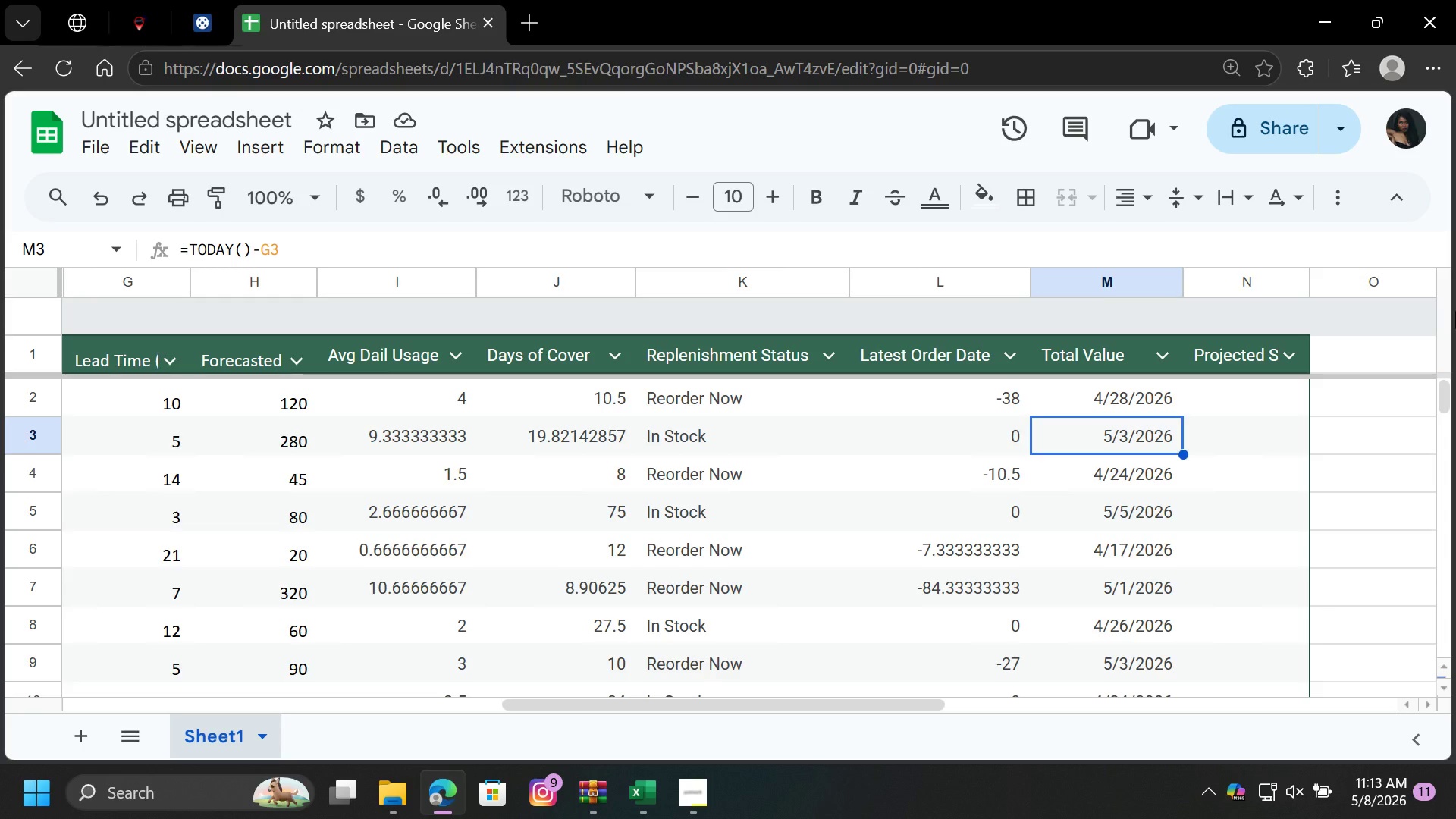 
wait(76.72)
 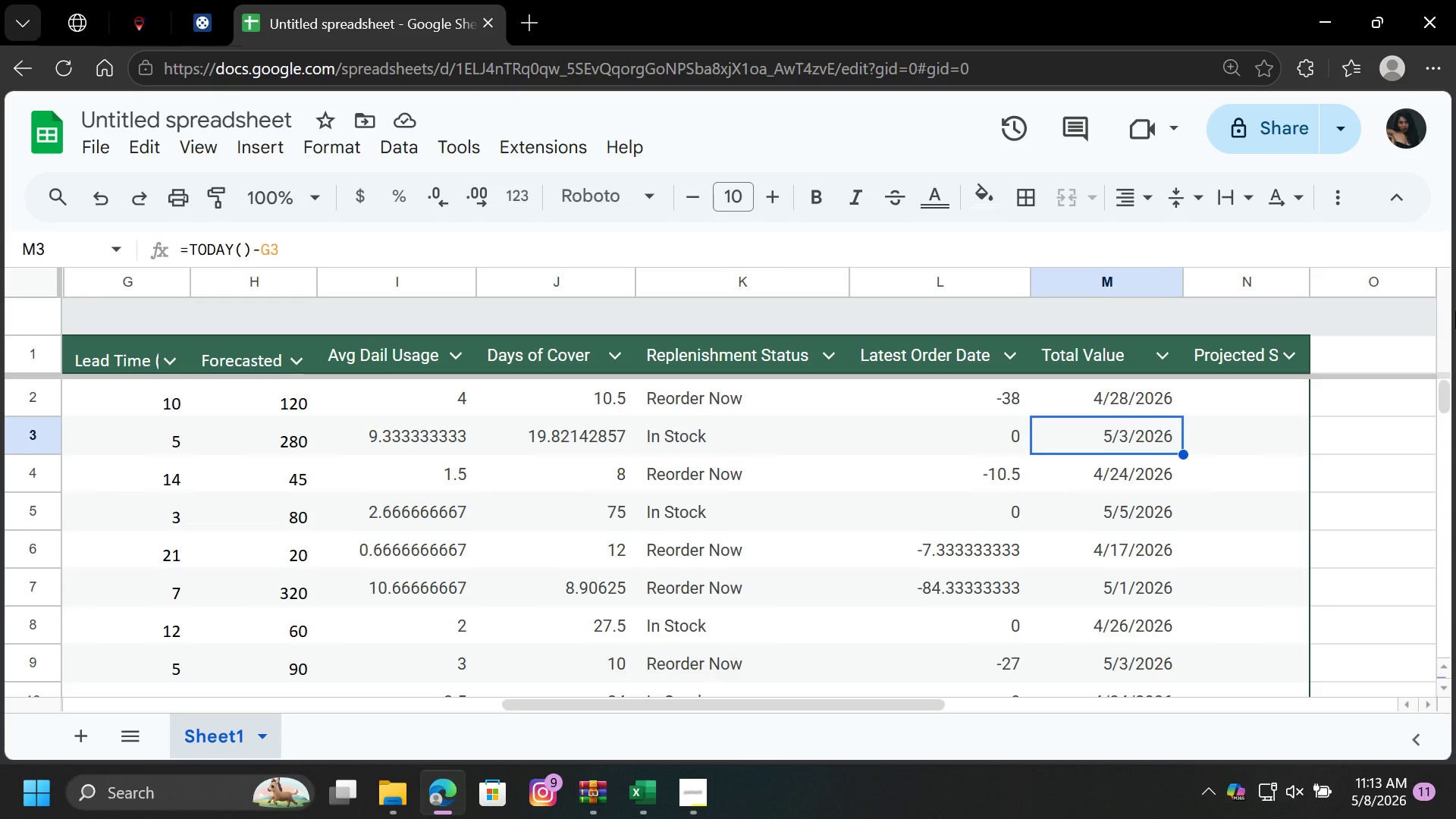 
left_click([936, 397])
 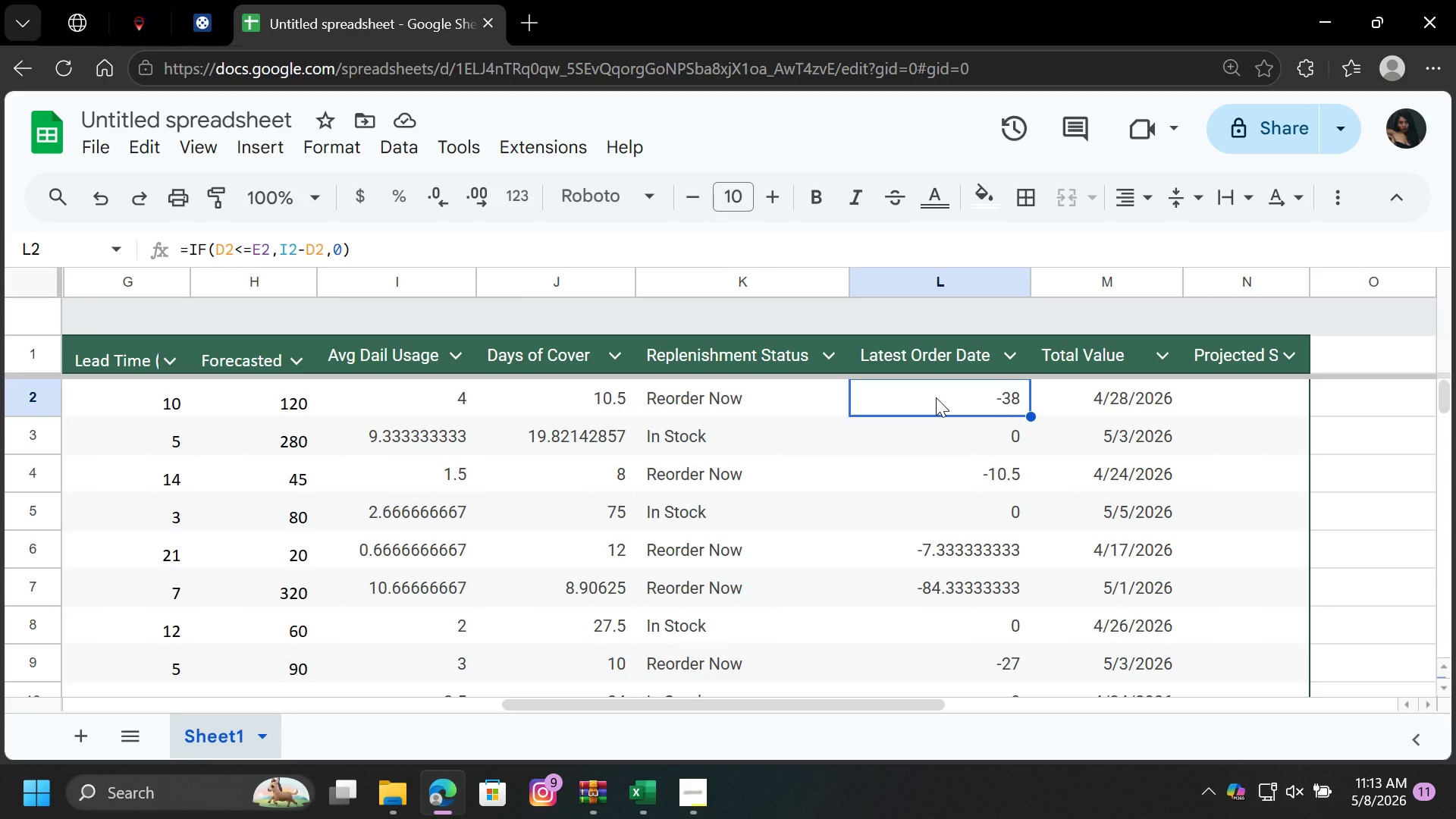 
scroll: coordinate [936, 397], scroll_direction: up, amount: 9.0
 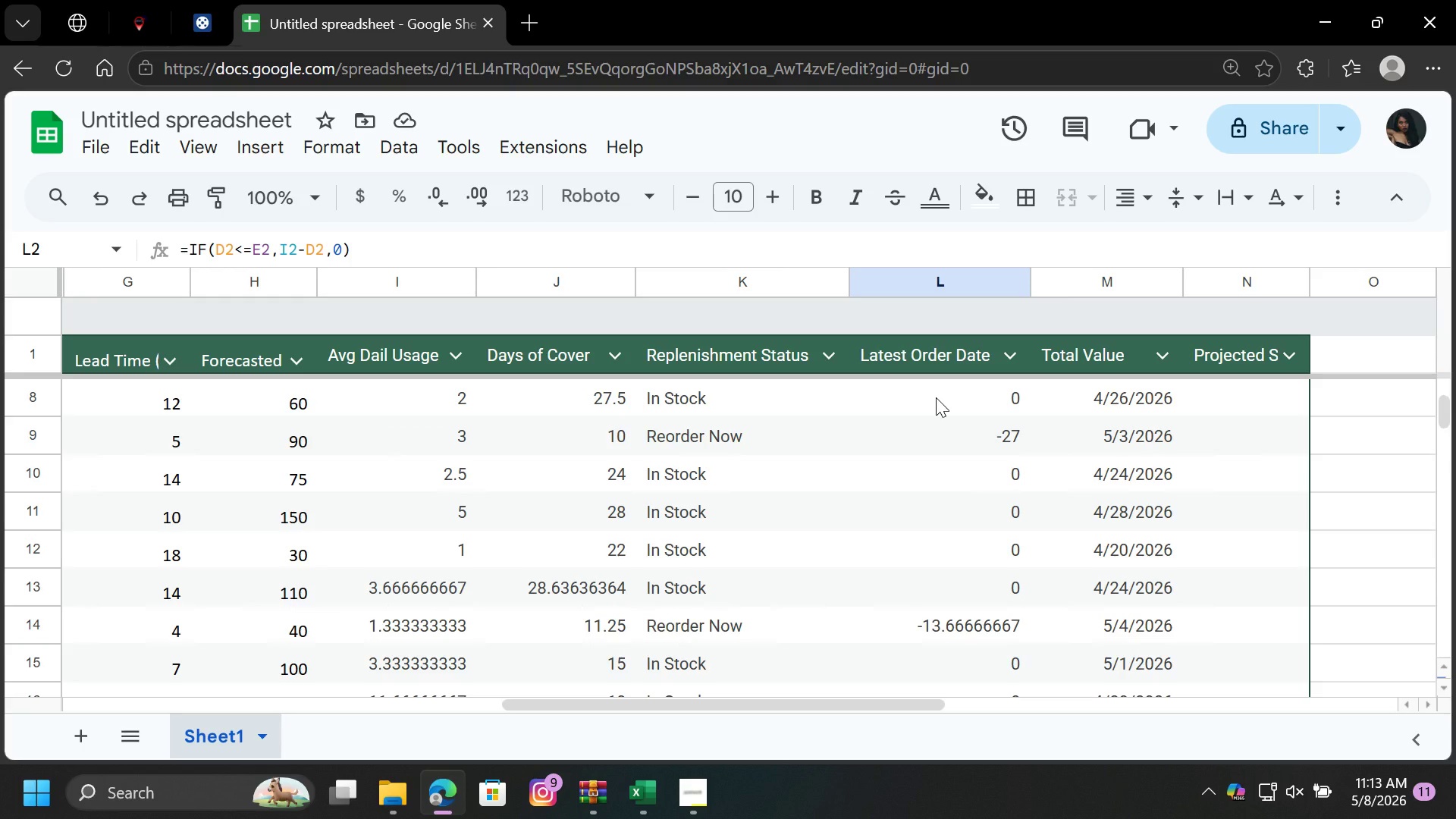 
wait(9.66)
 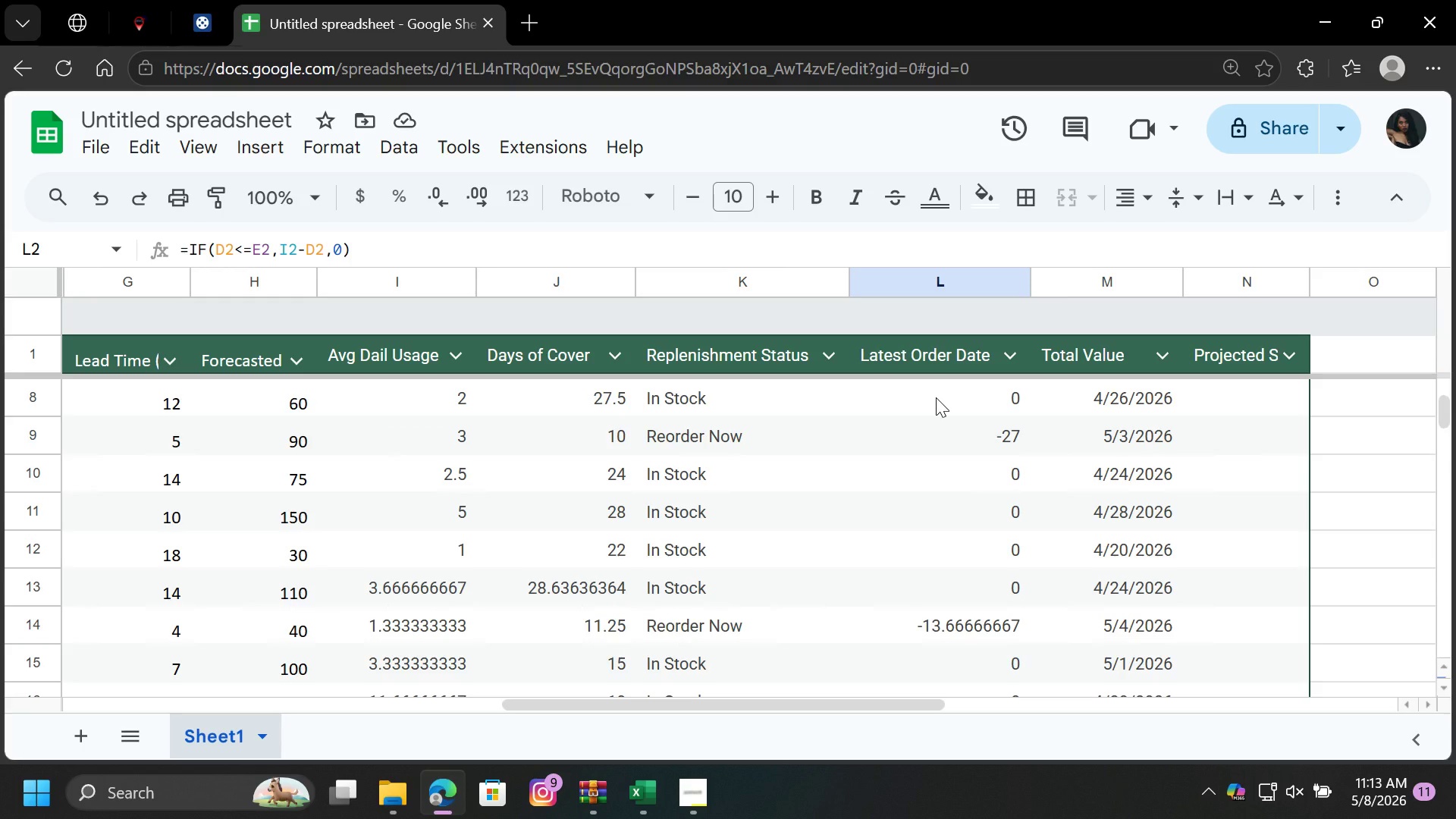 
left_click([391, 255])
 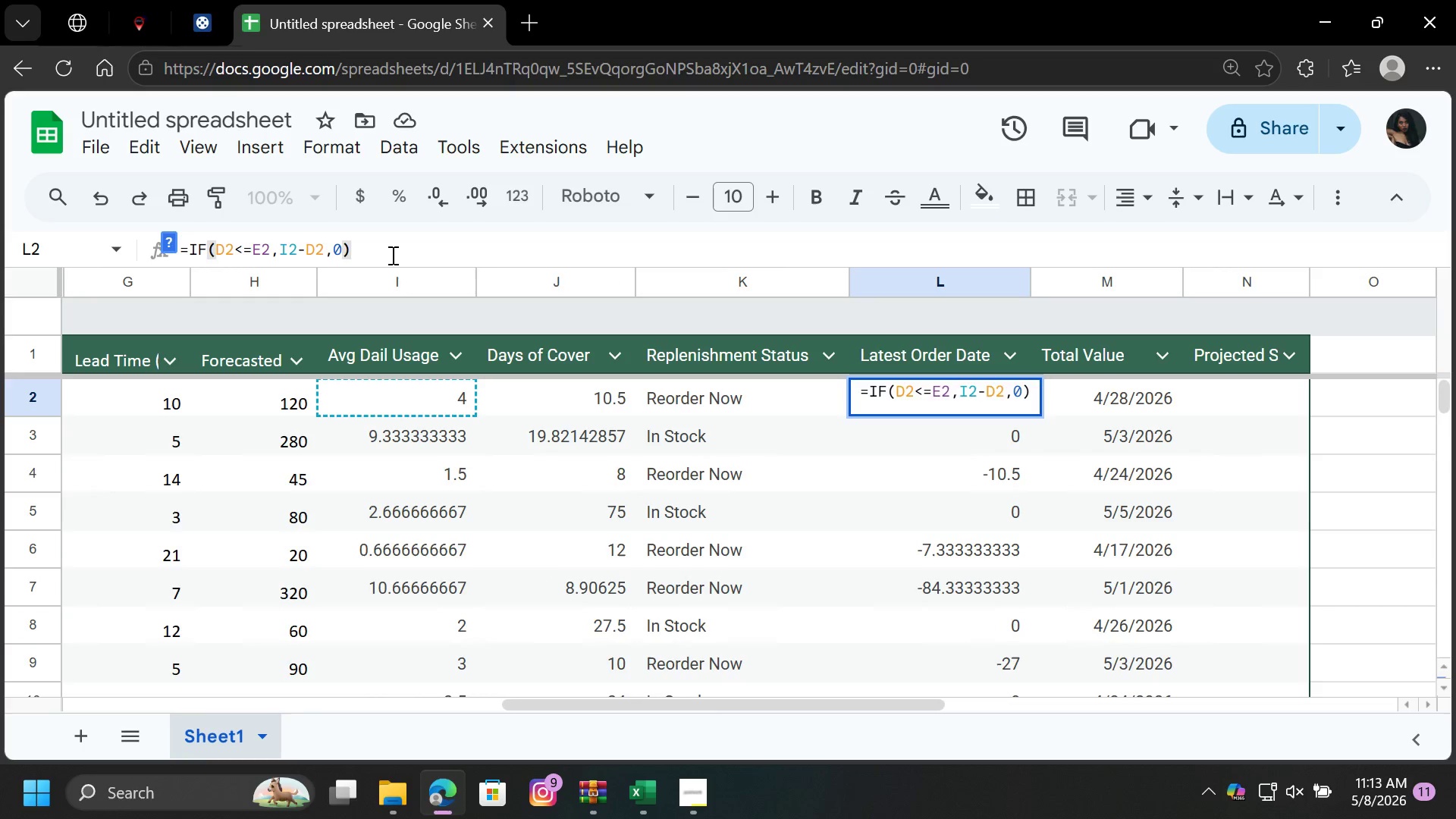 
hold_key(key=Backspace, duration=1.52)
 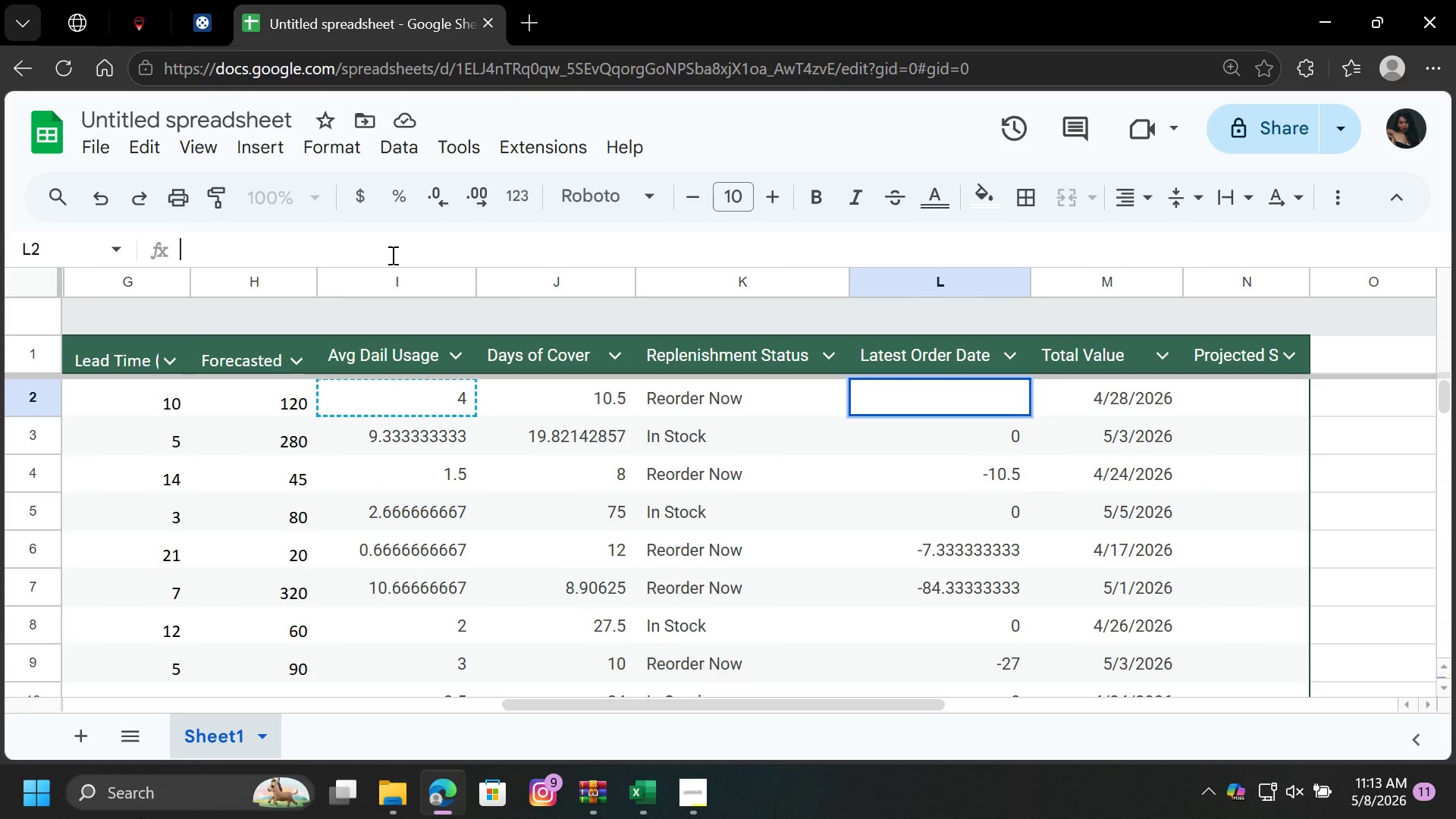 
key(Backspace)
 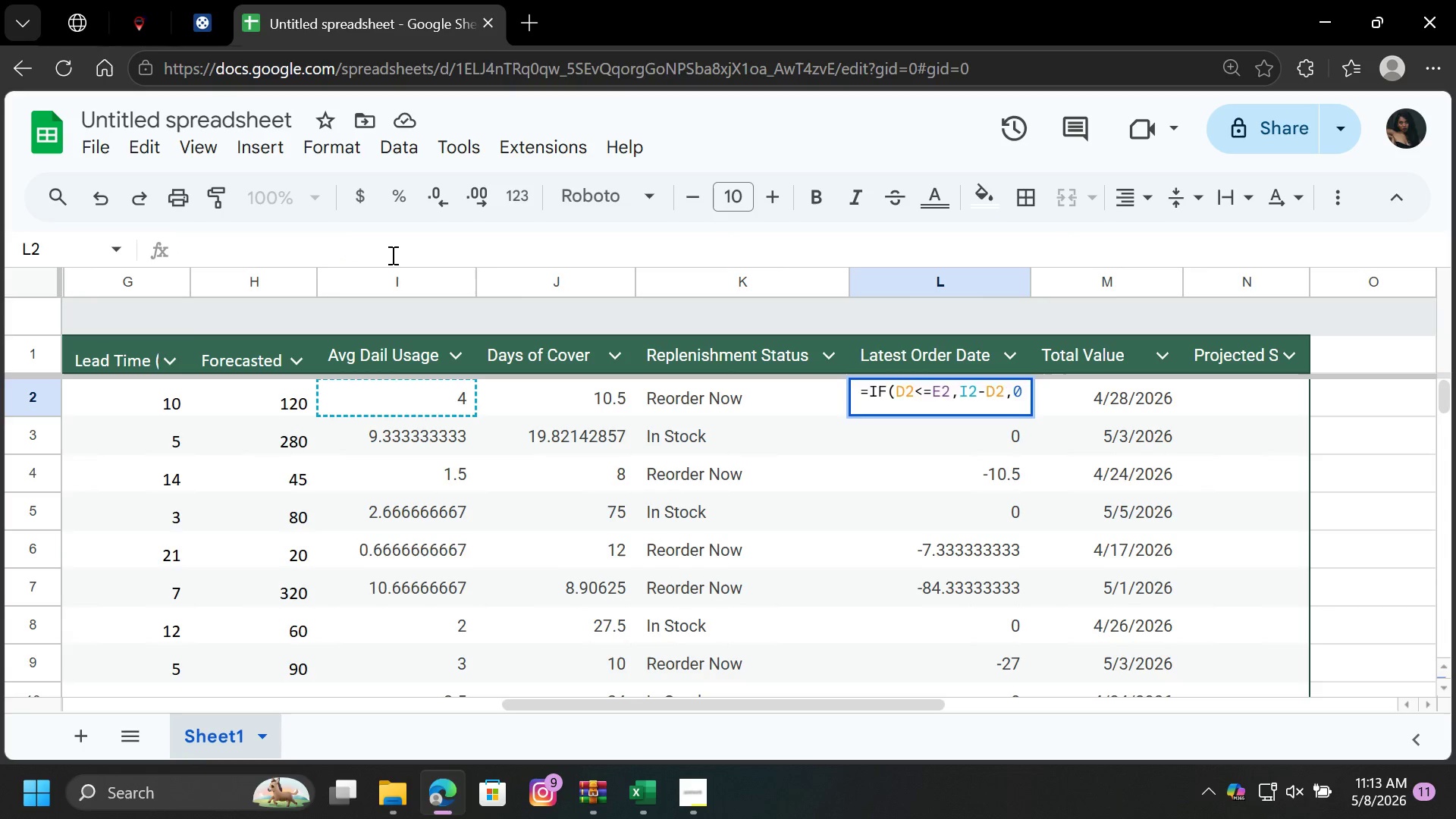 
key(Backspace)
 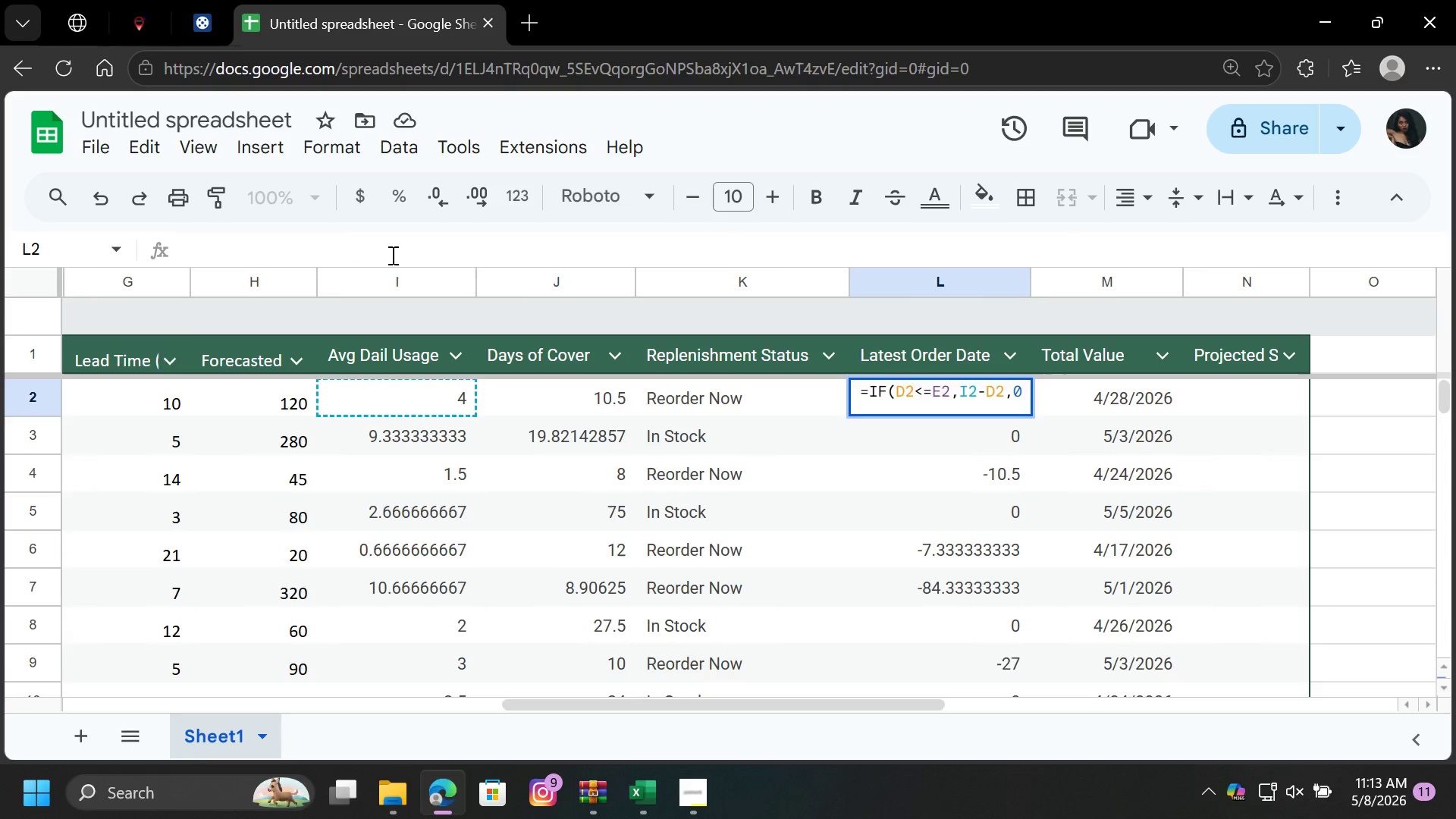 
key(Backspace)
 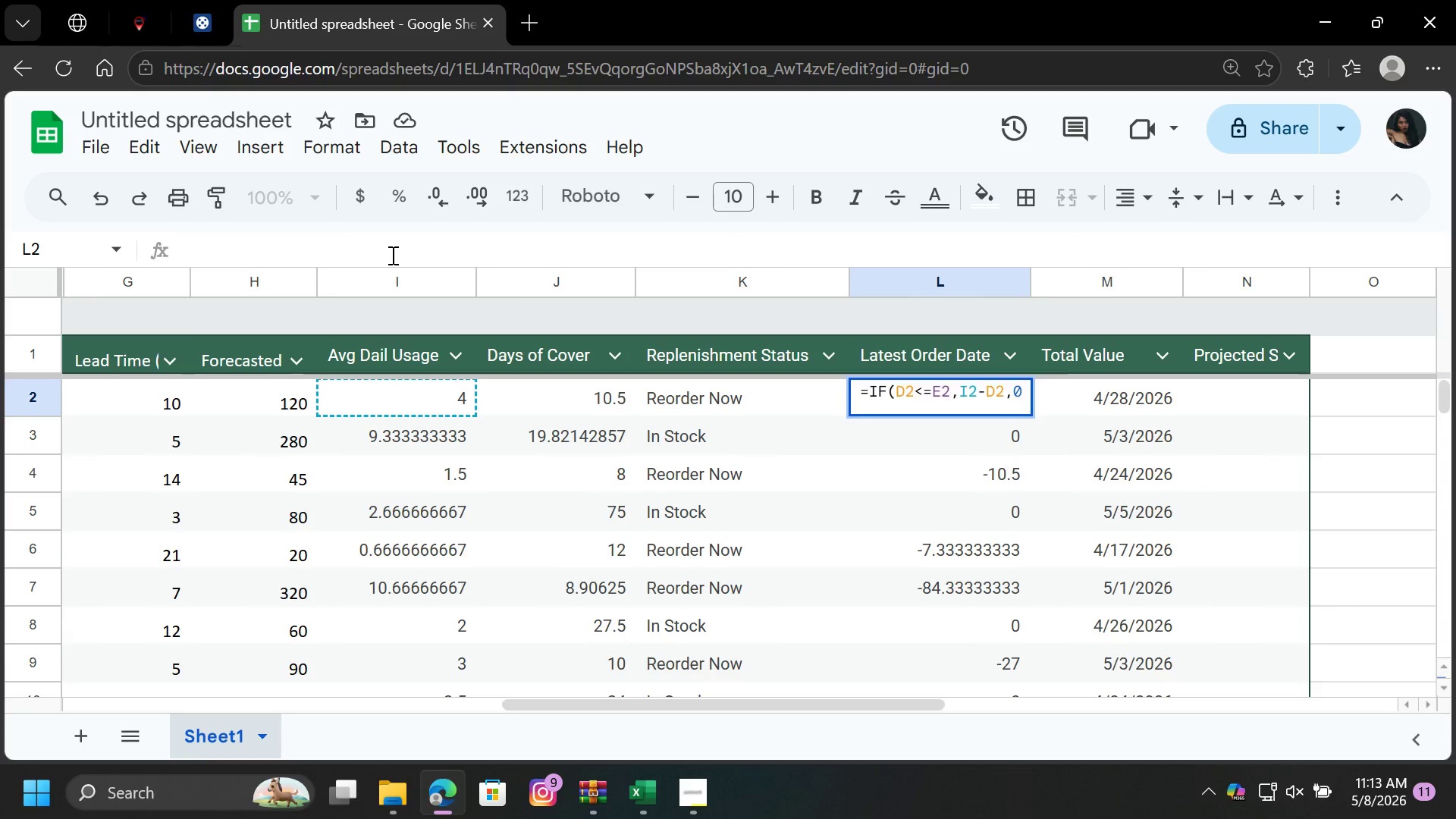 
key(Backspace)
 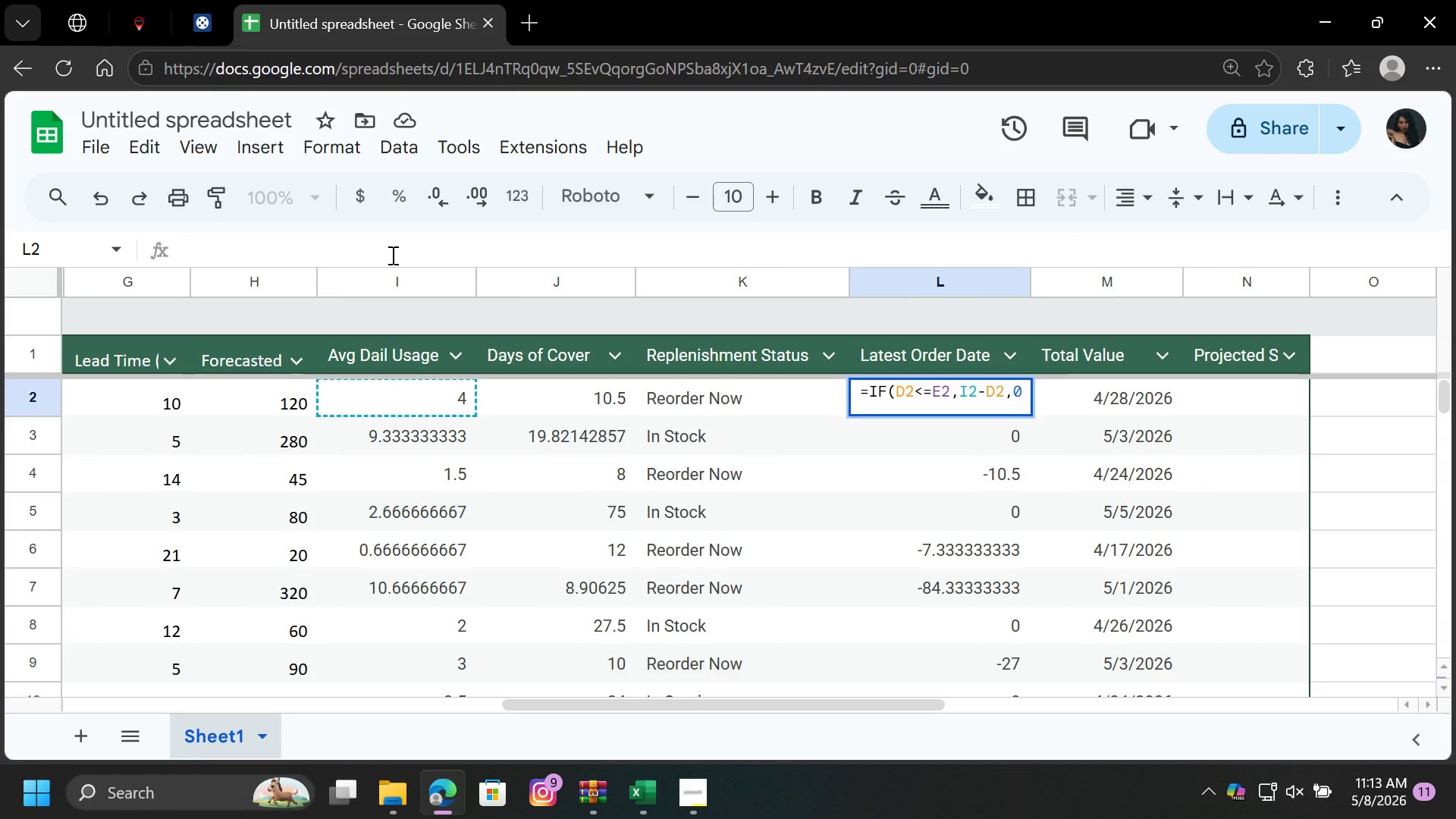 
key(Backspace)
 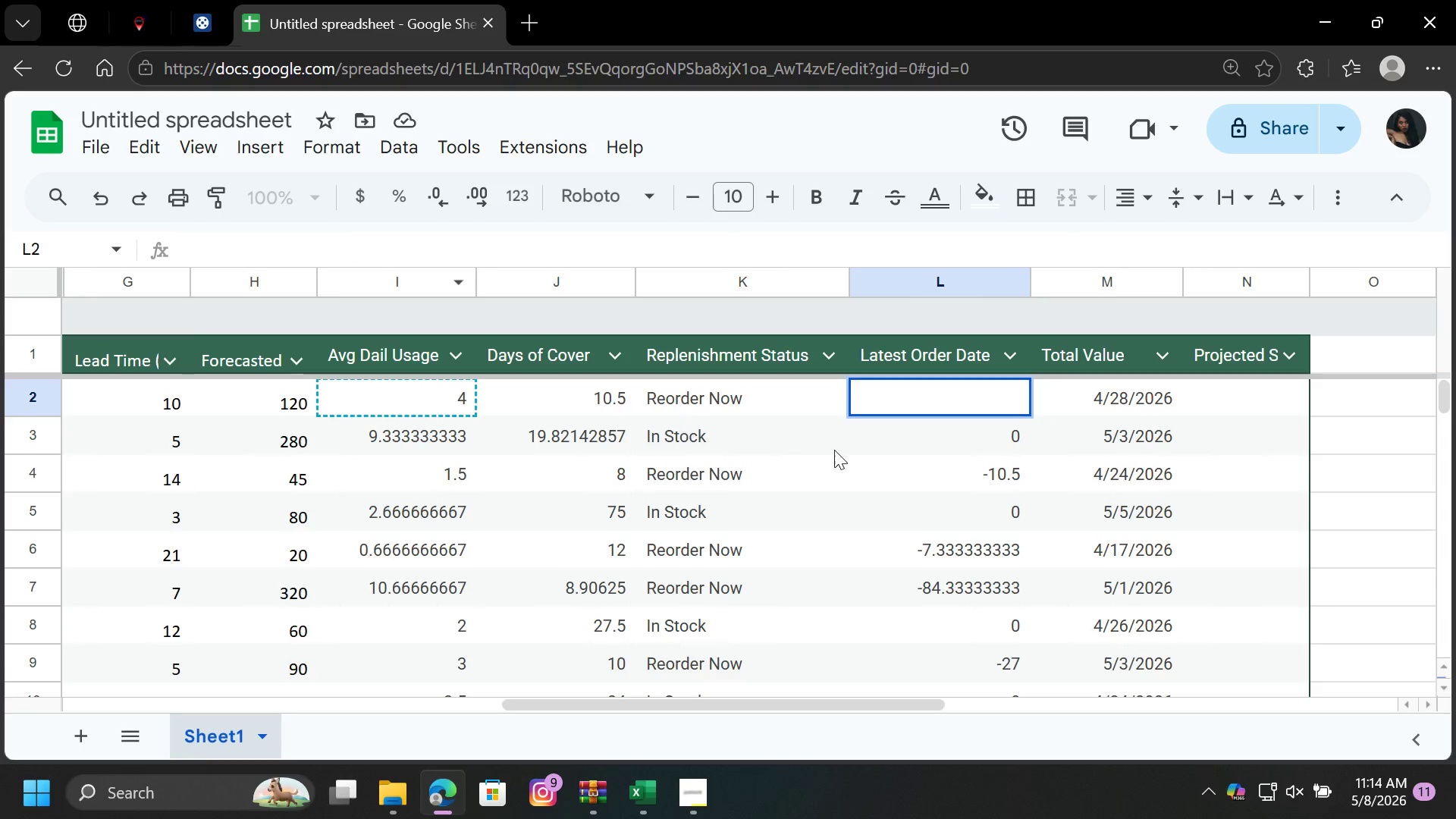 
left_click([895, 398])
 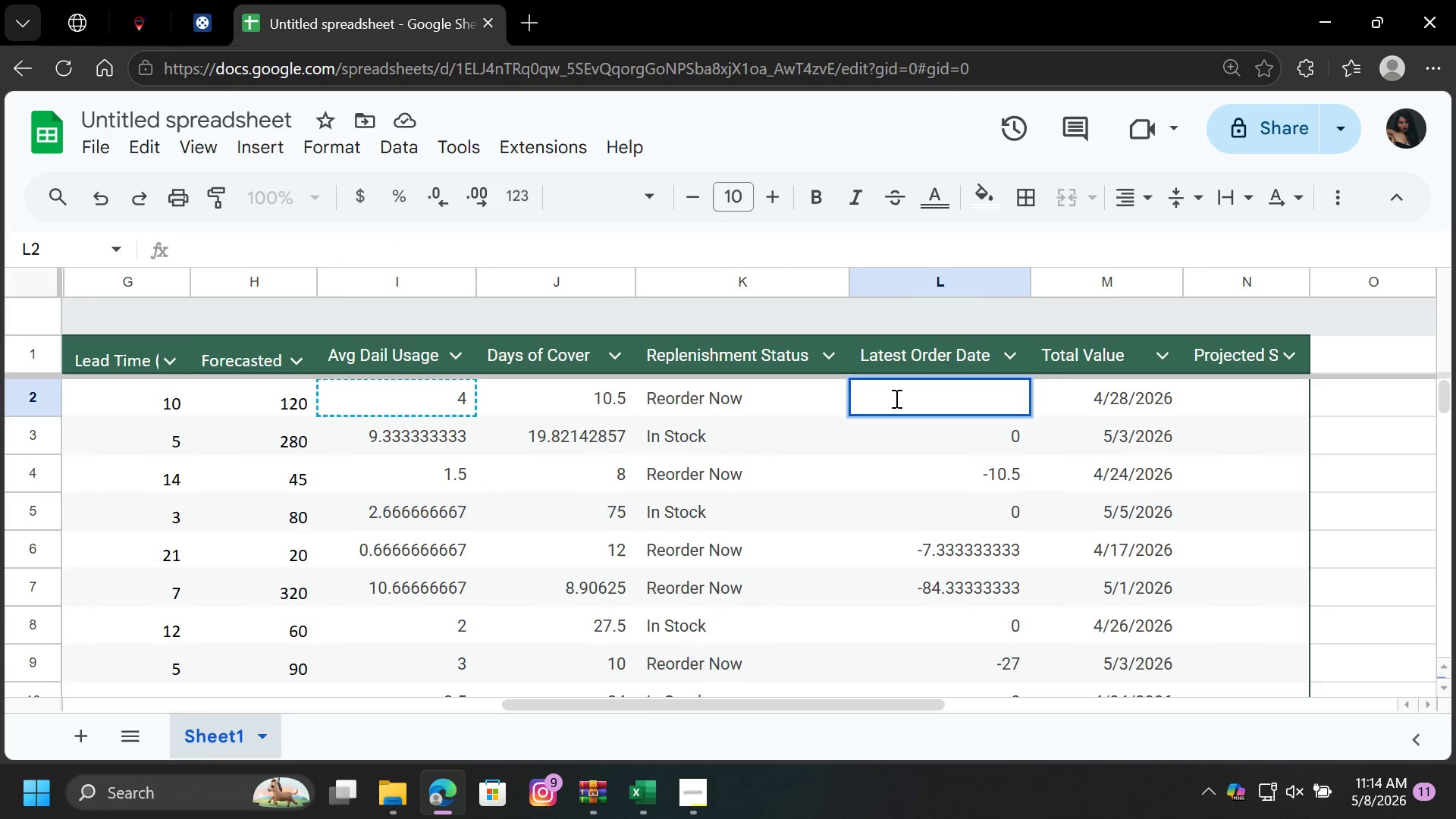 
key(Equal)
 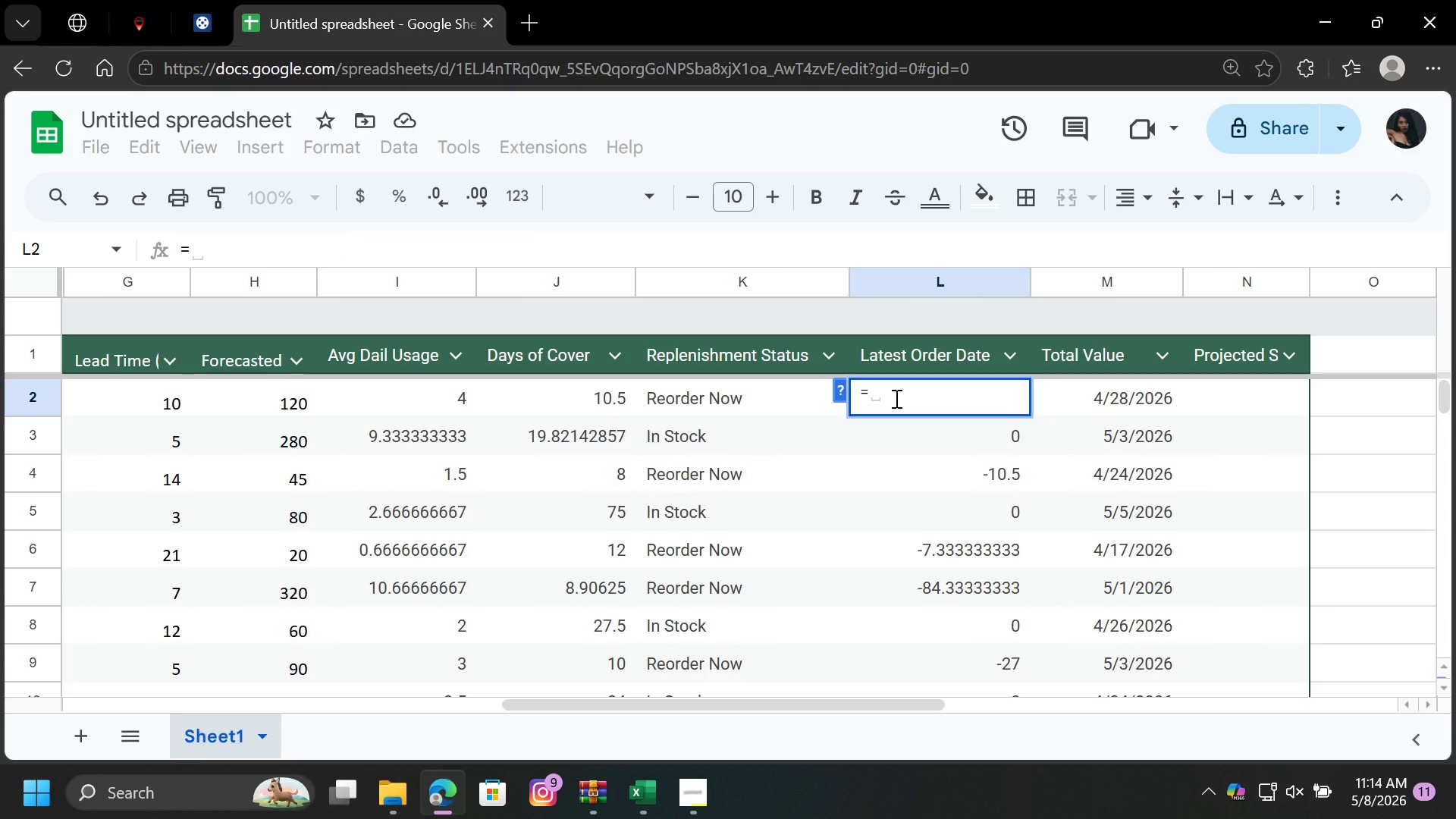 
key(M)
 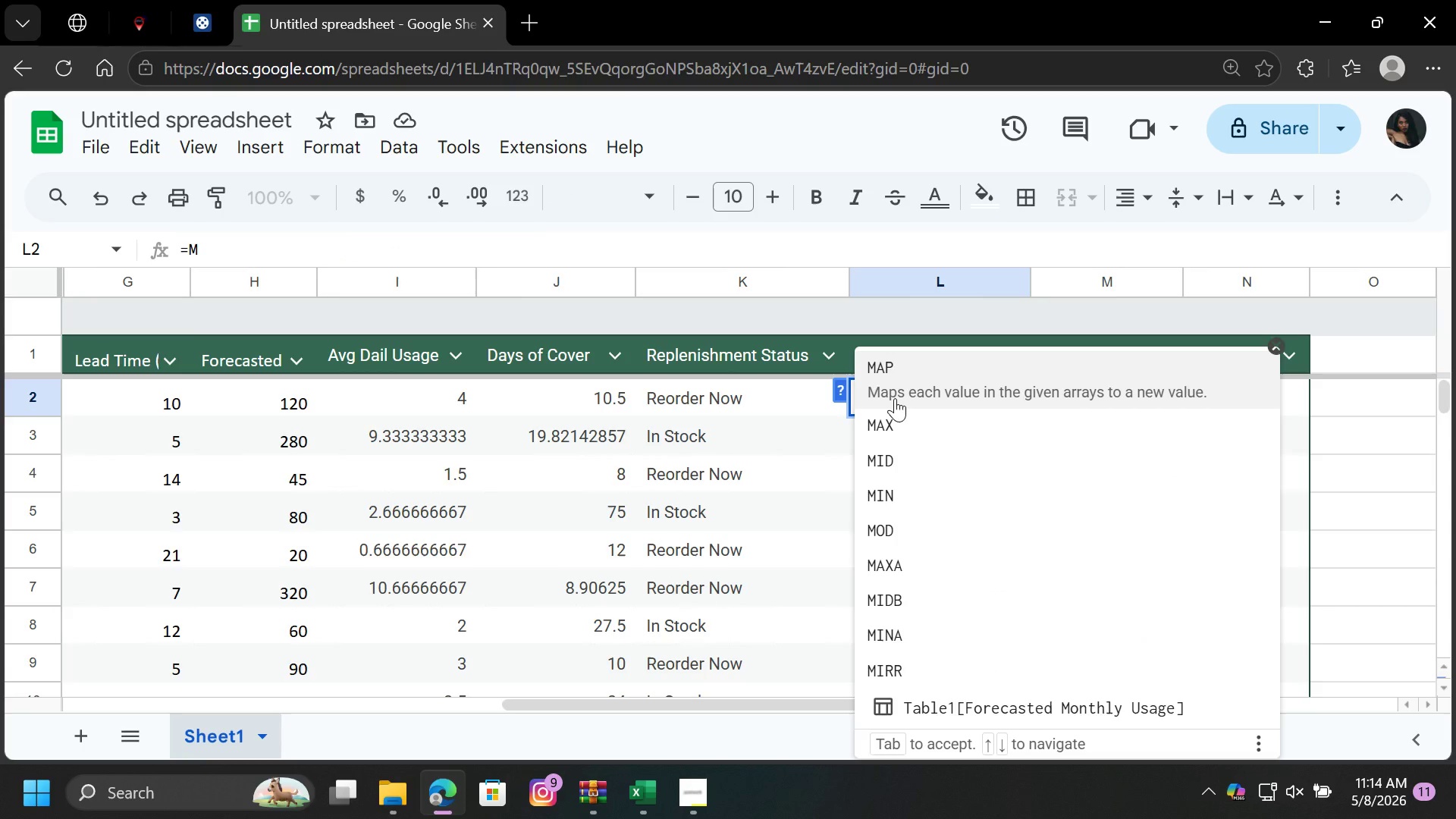 
key(ArrowUp)
 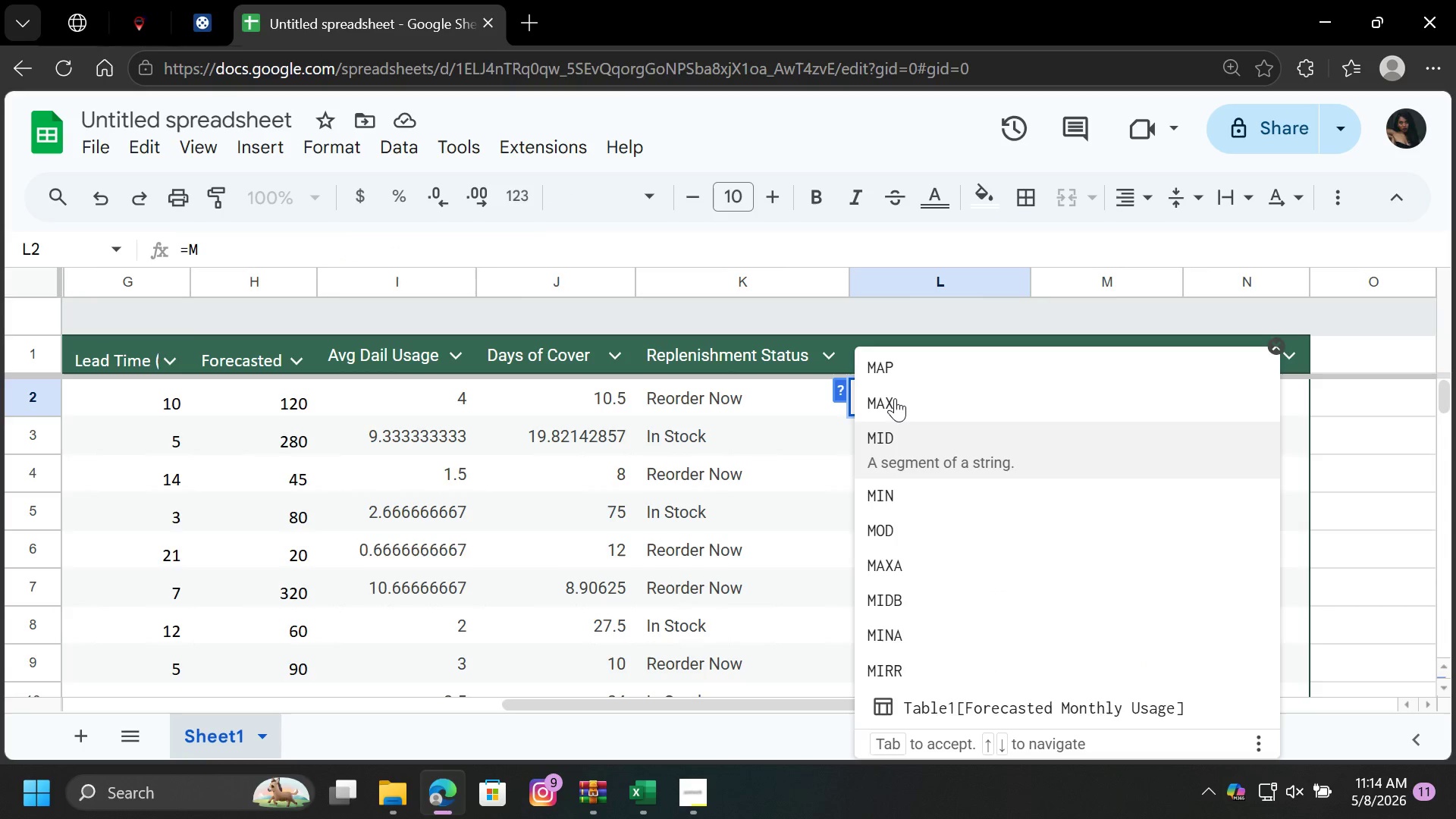 
key(ArrowDown)
 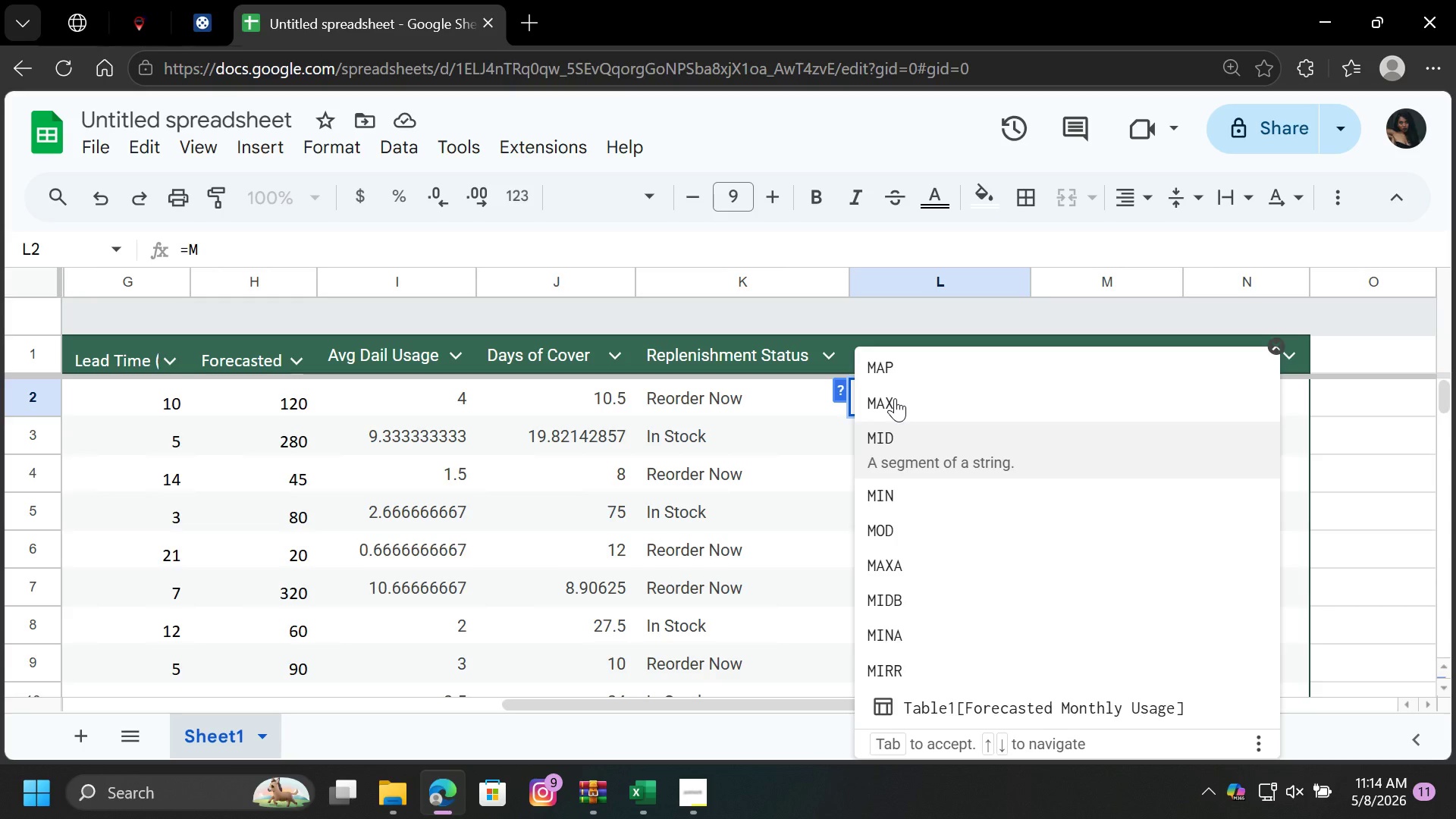 
key(ArrowUp)
 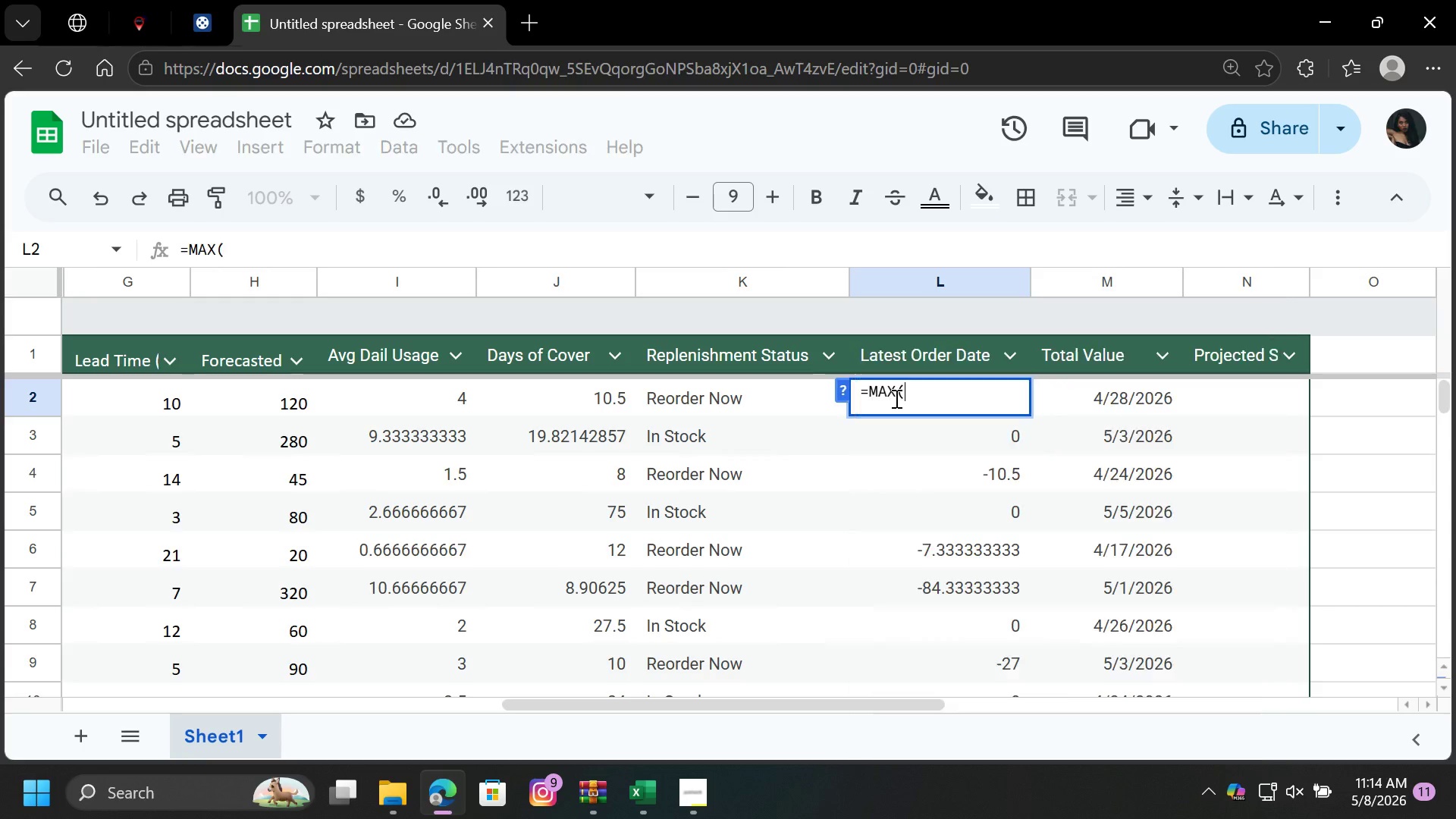 
key(Enter)
 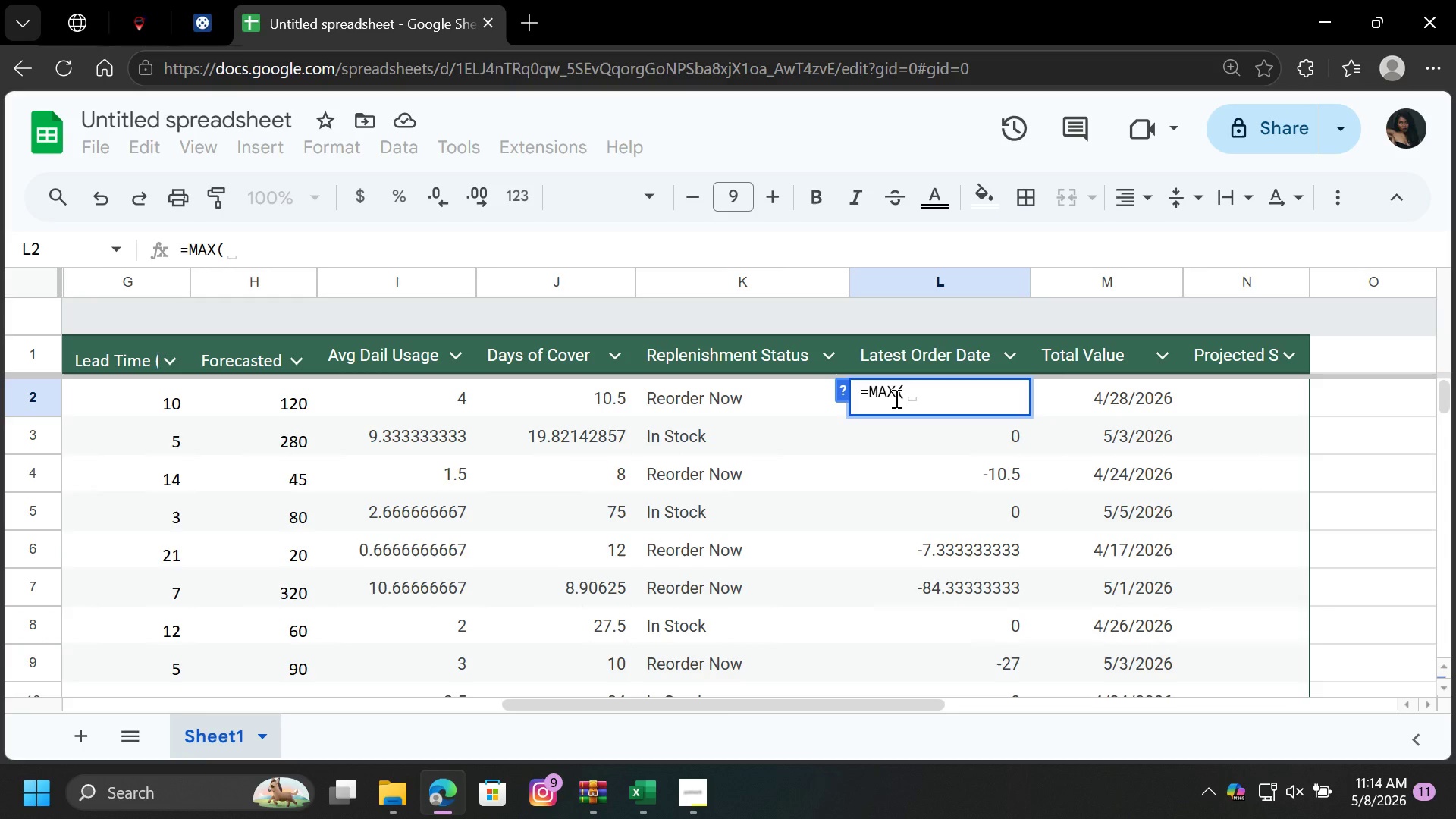 
key(0)
 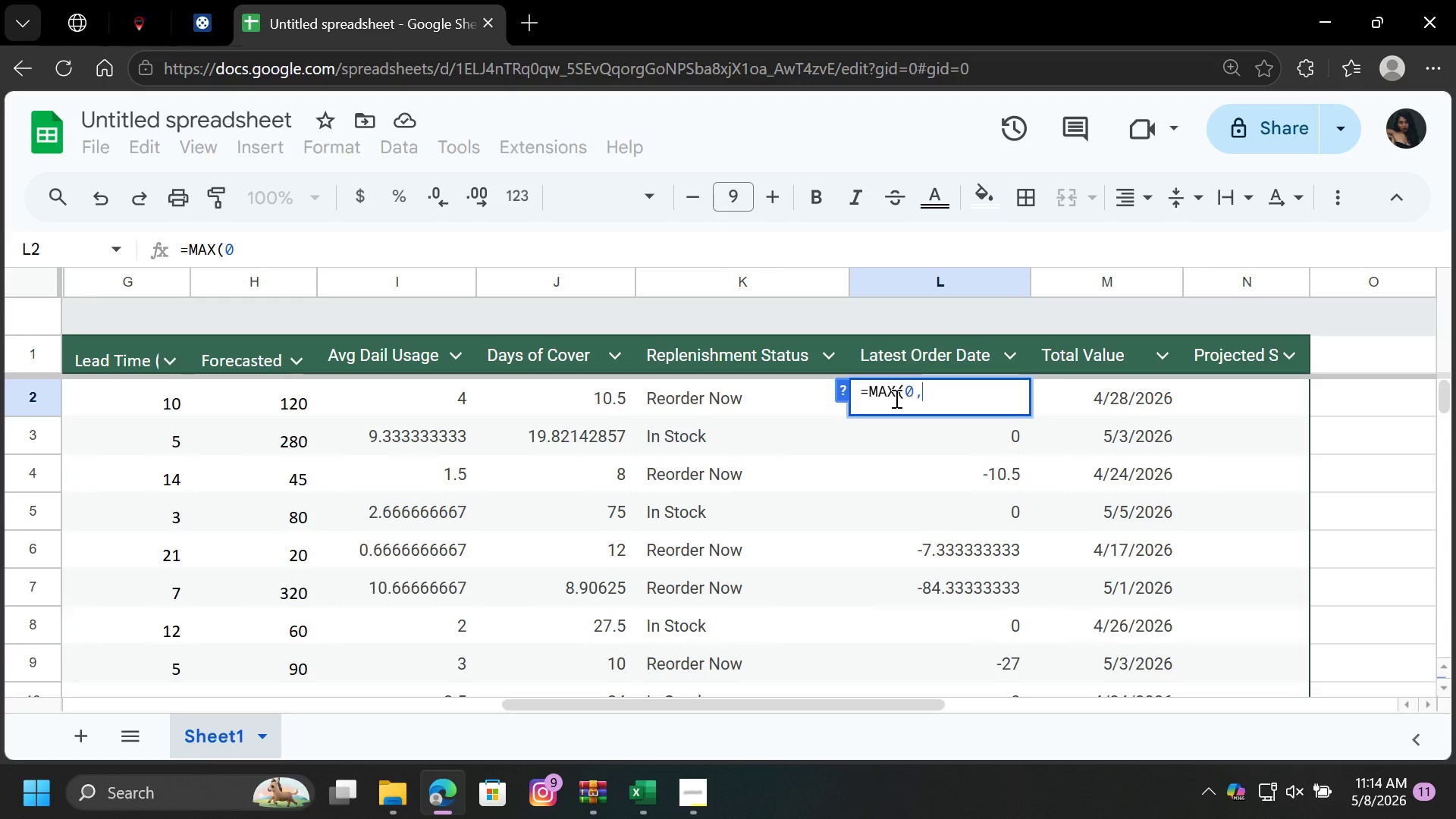 
key(Comma)
 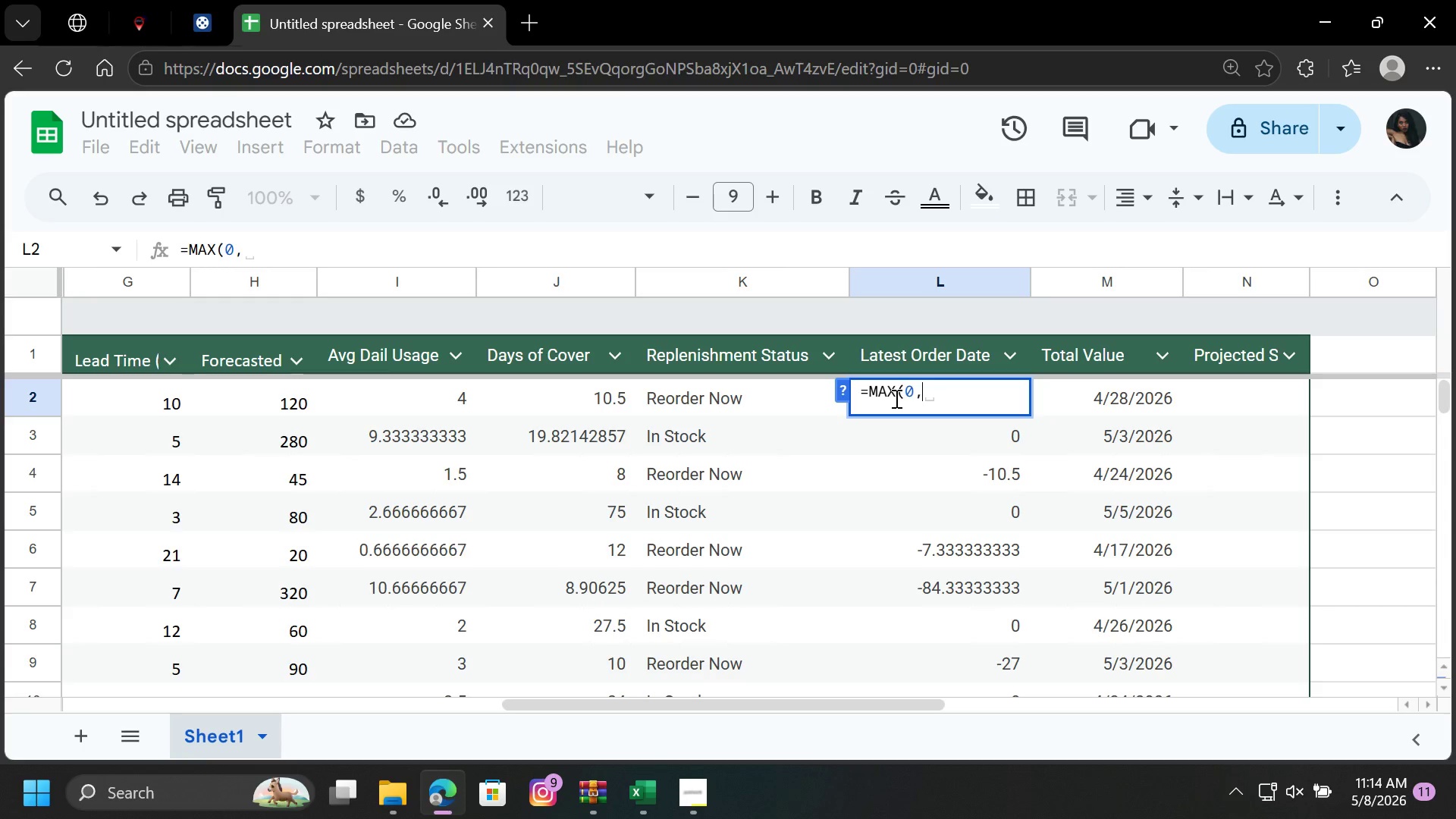 
wait(17.92)
 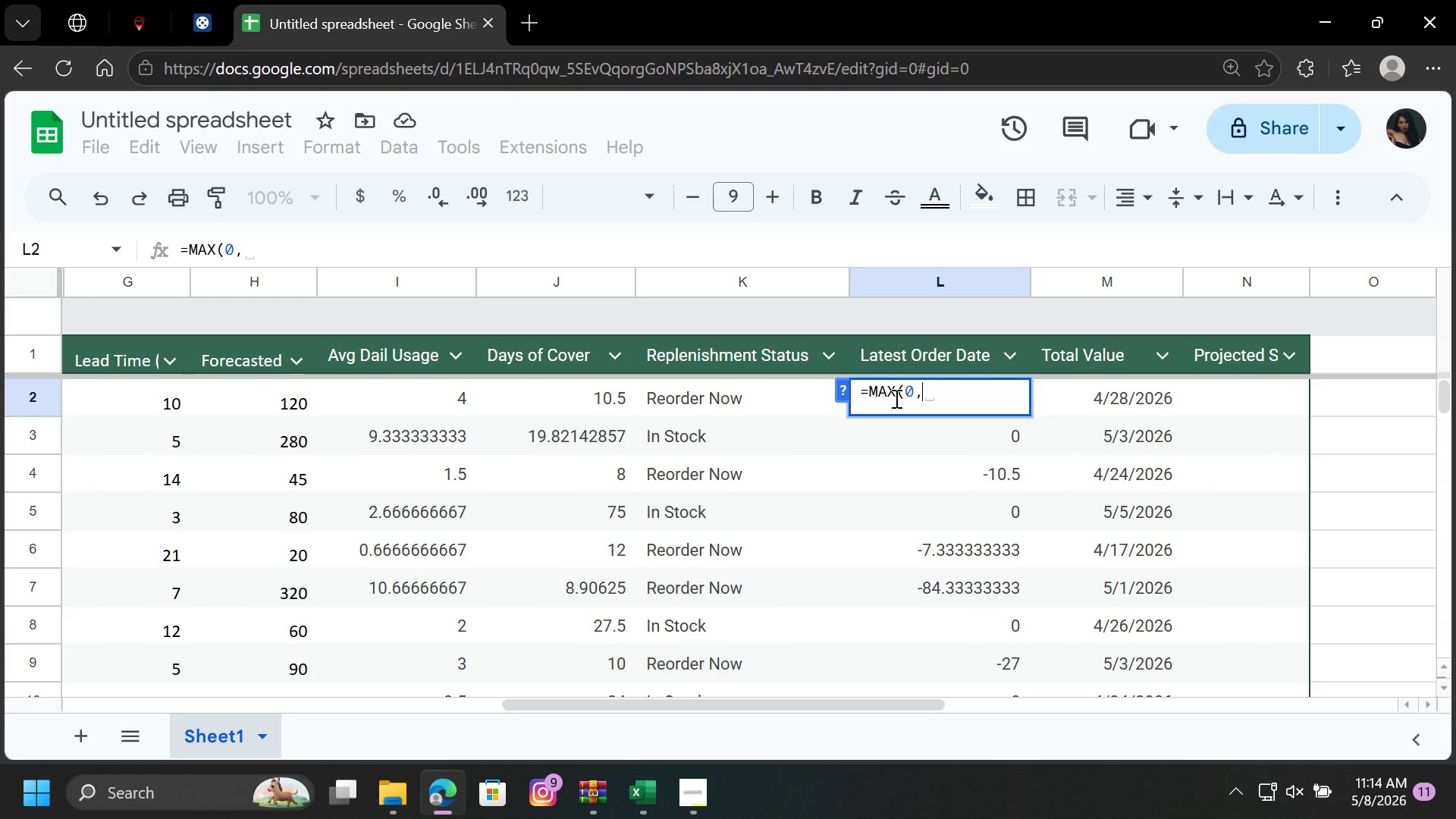 
left_click([253, 403])
 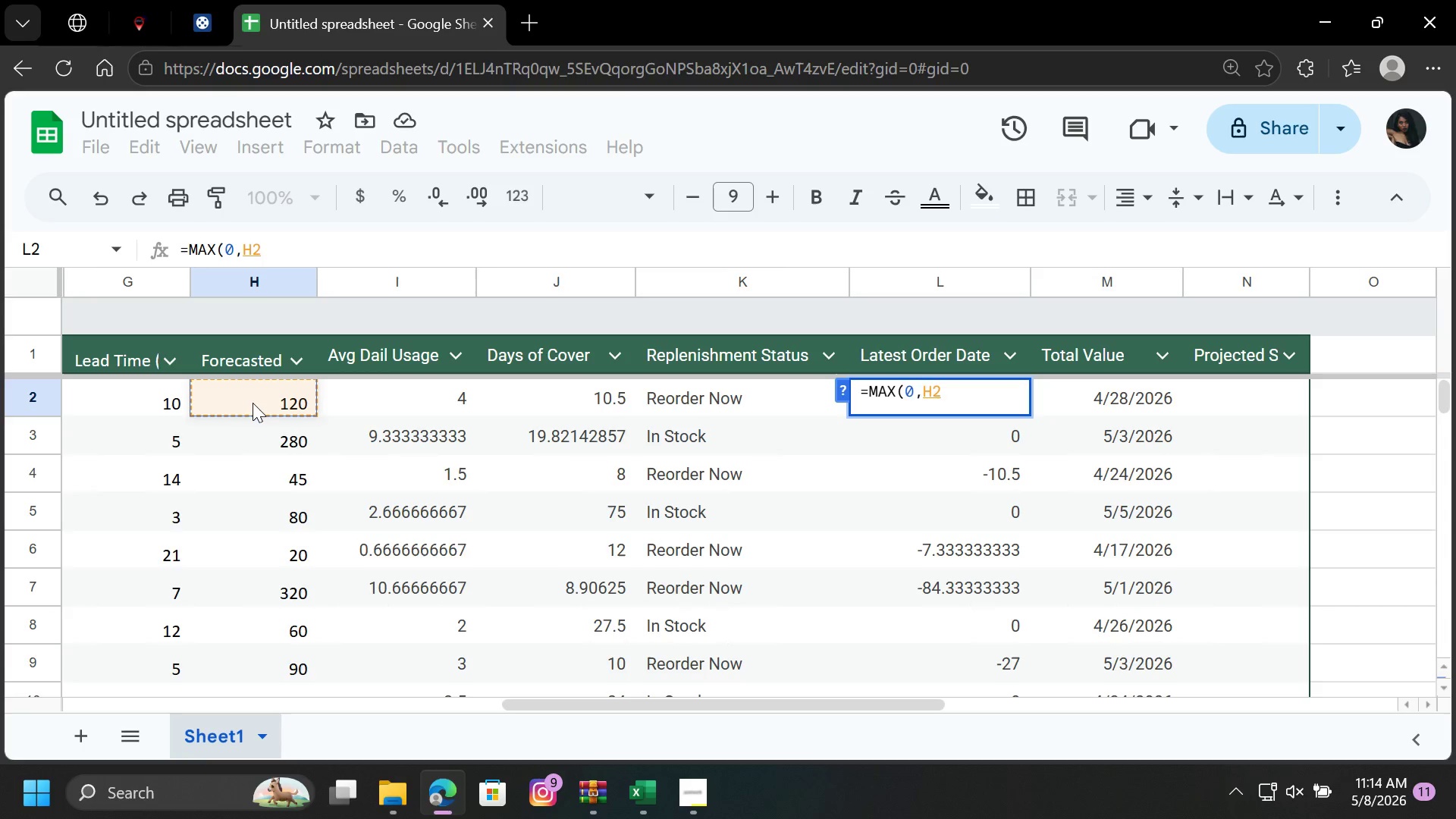 
key(Minus)
 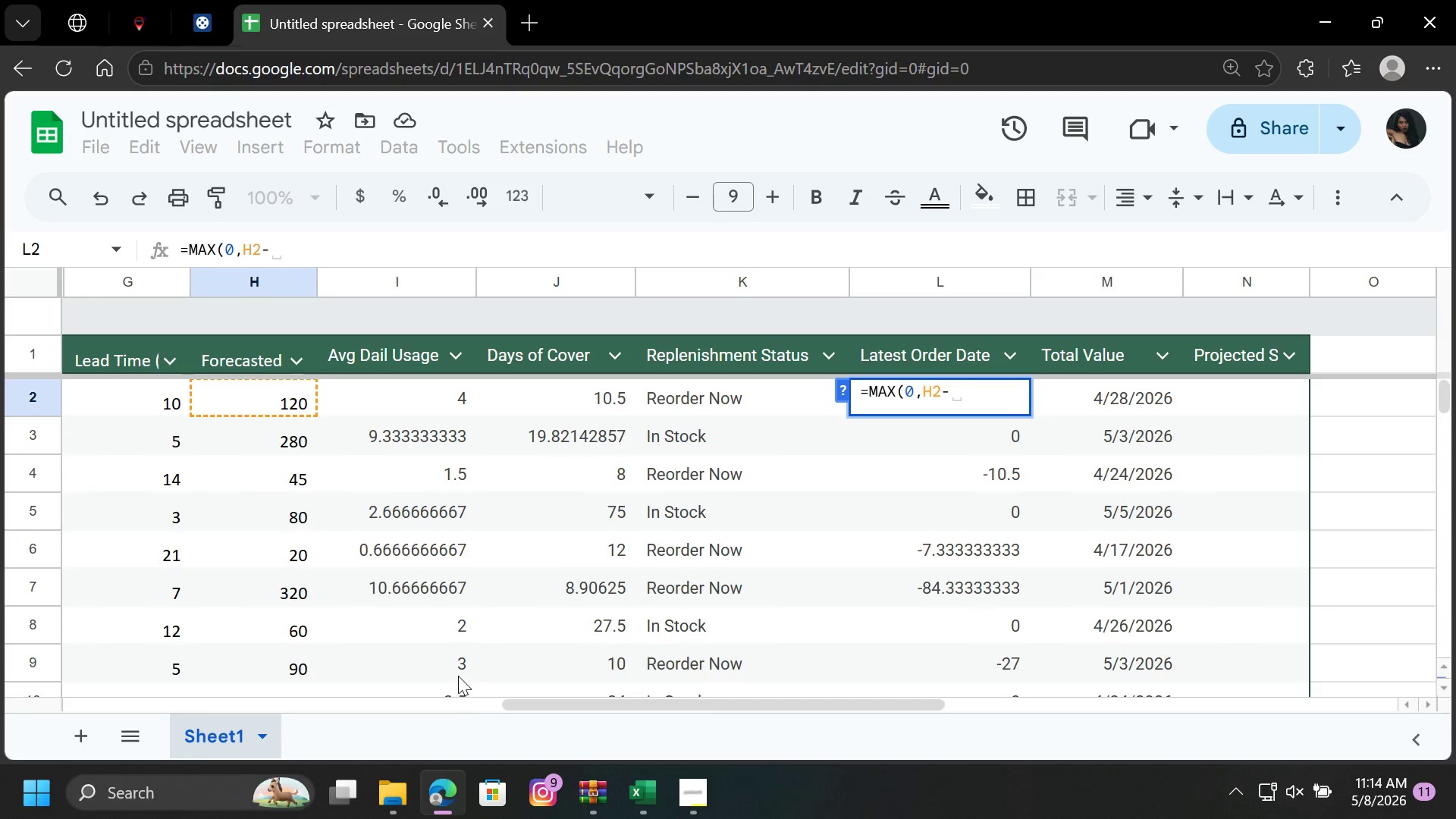 
left_click_drag(start_coordinate=[519, 701], to_coordinate=[290, 739])
 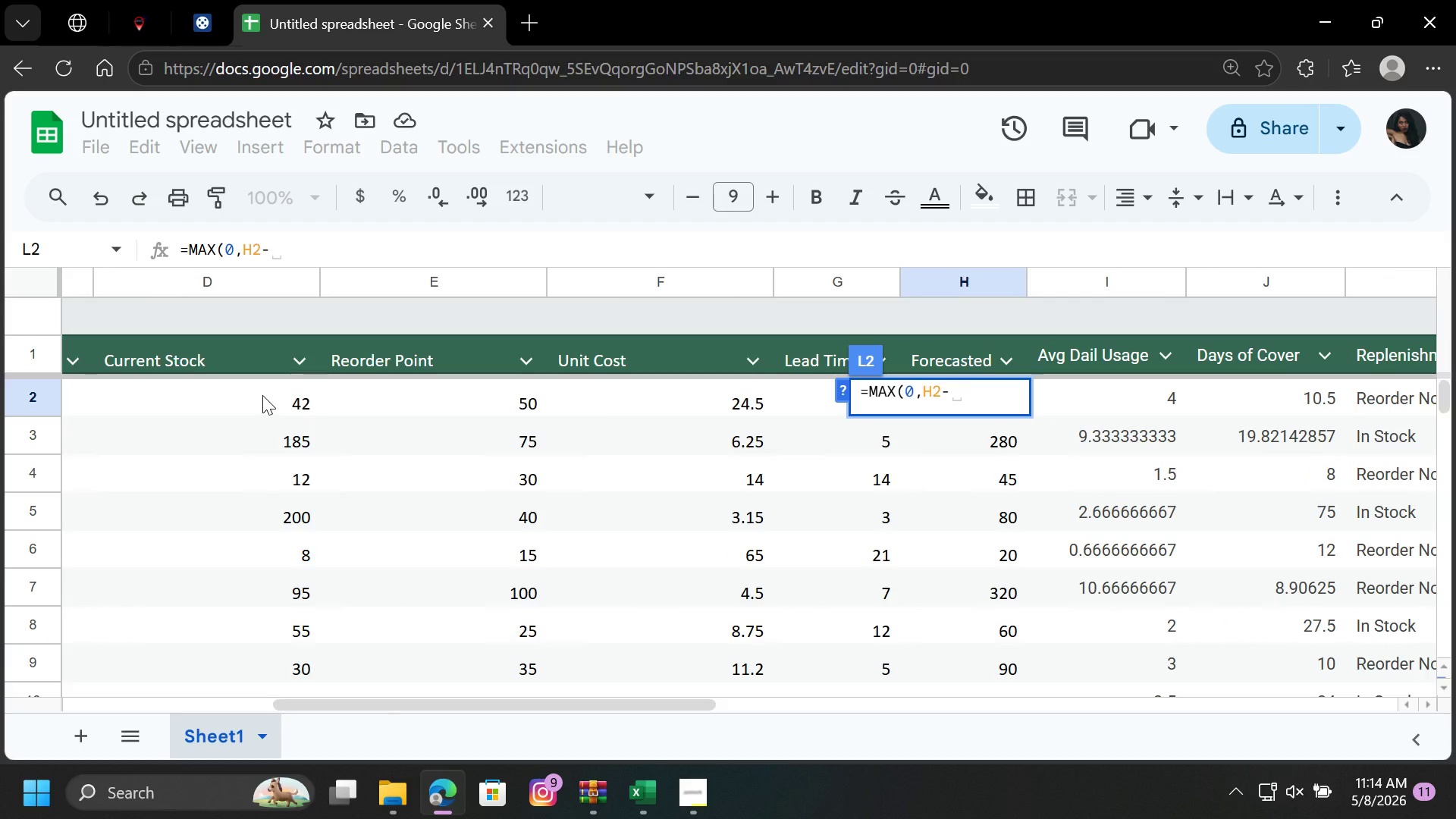 
left_click([262, 395])
 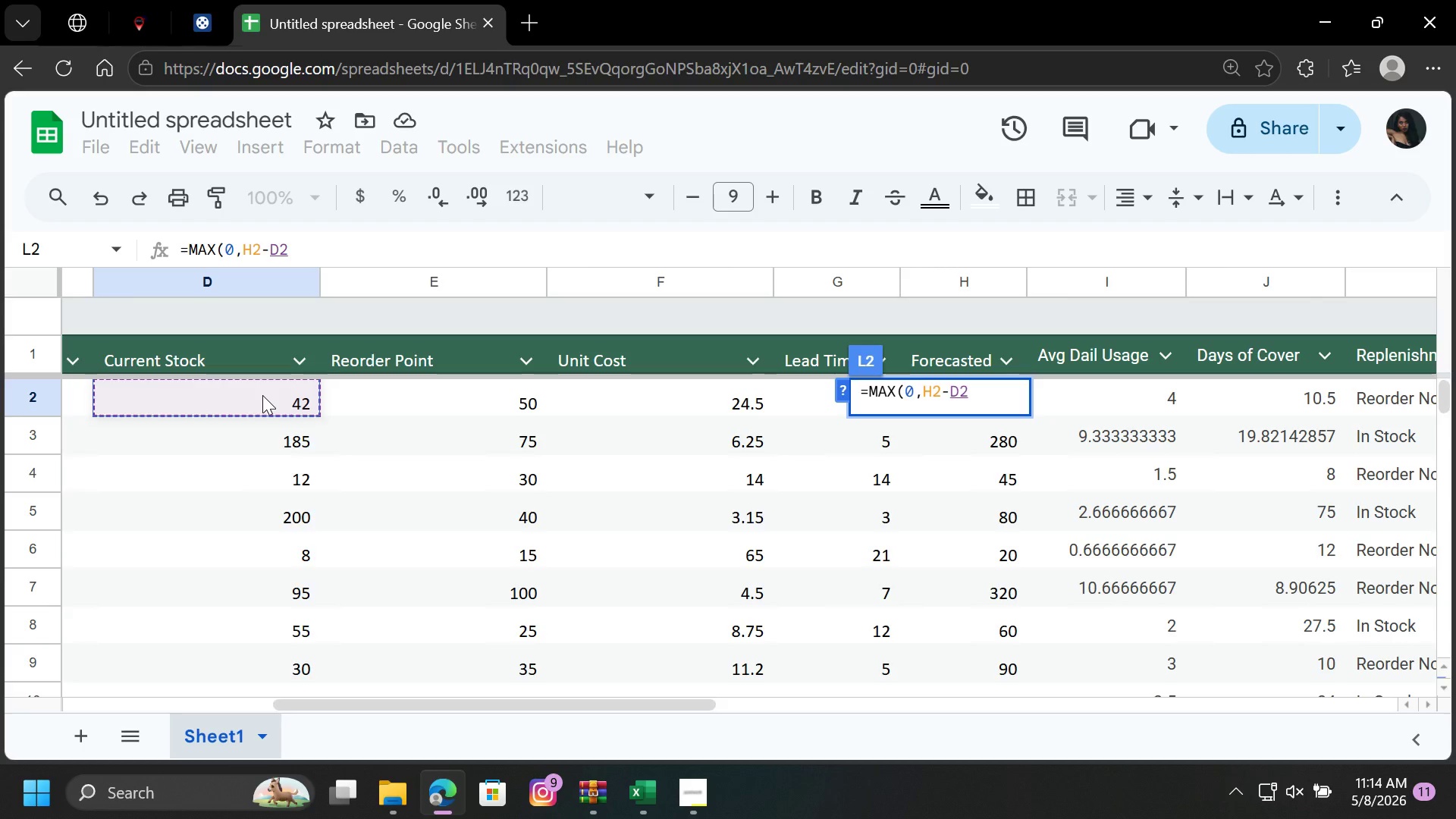 
key(Shift+0)
 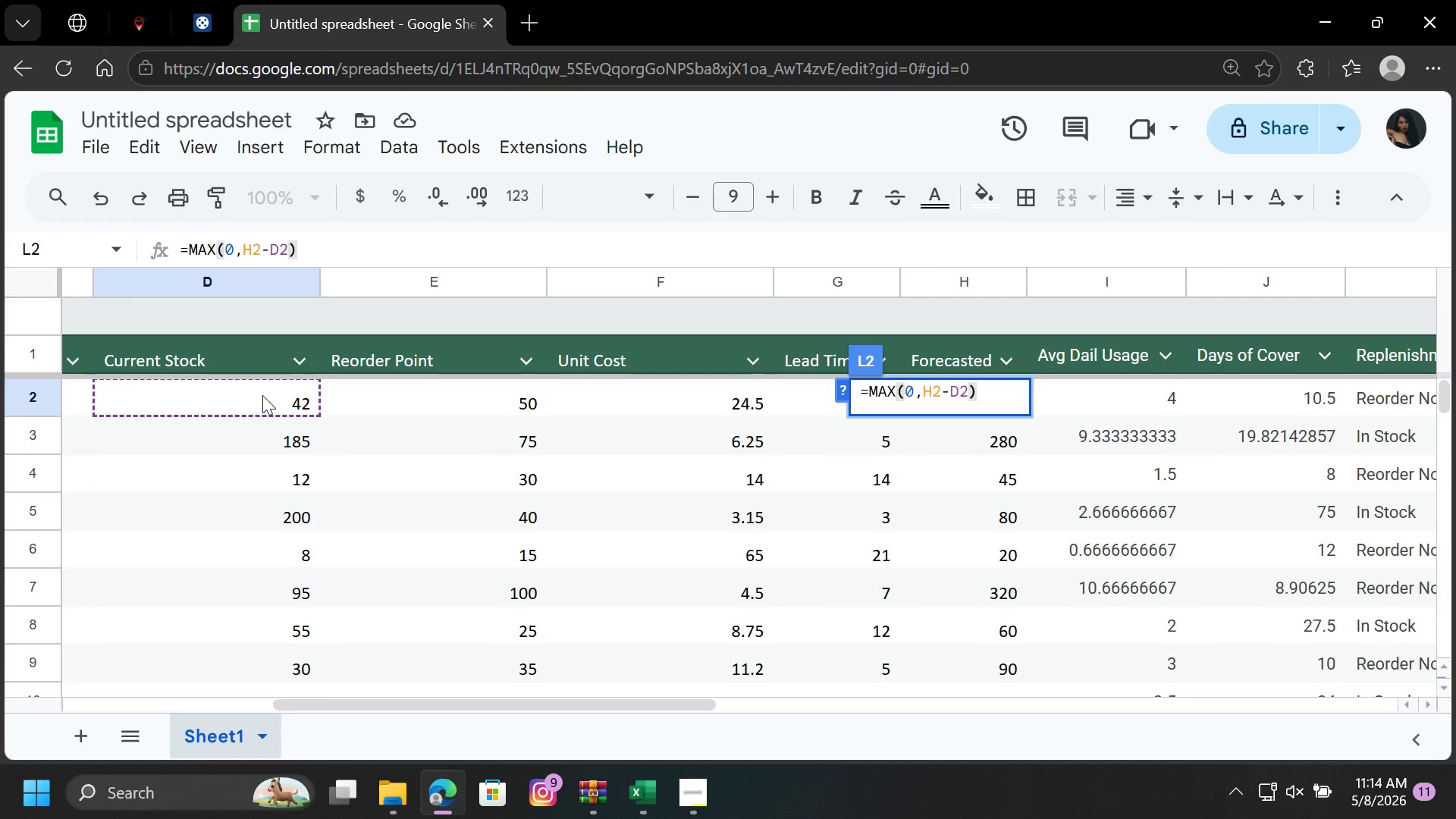 
key(Enter)
 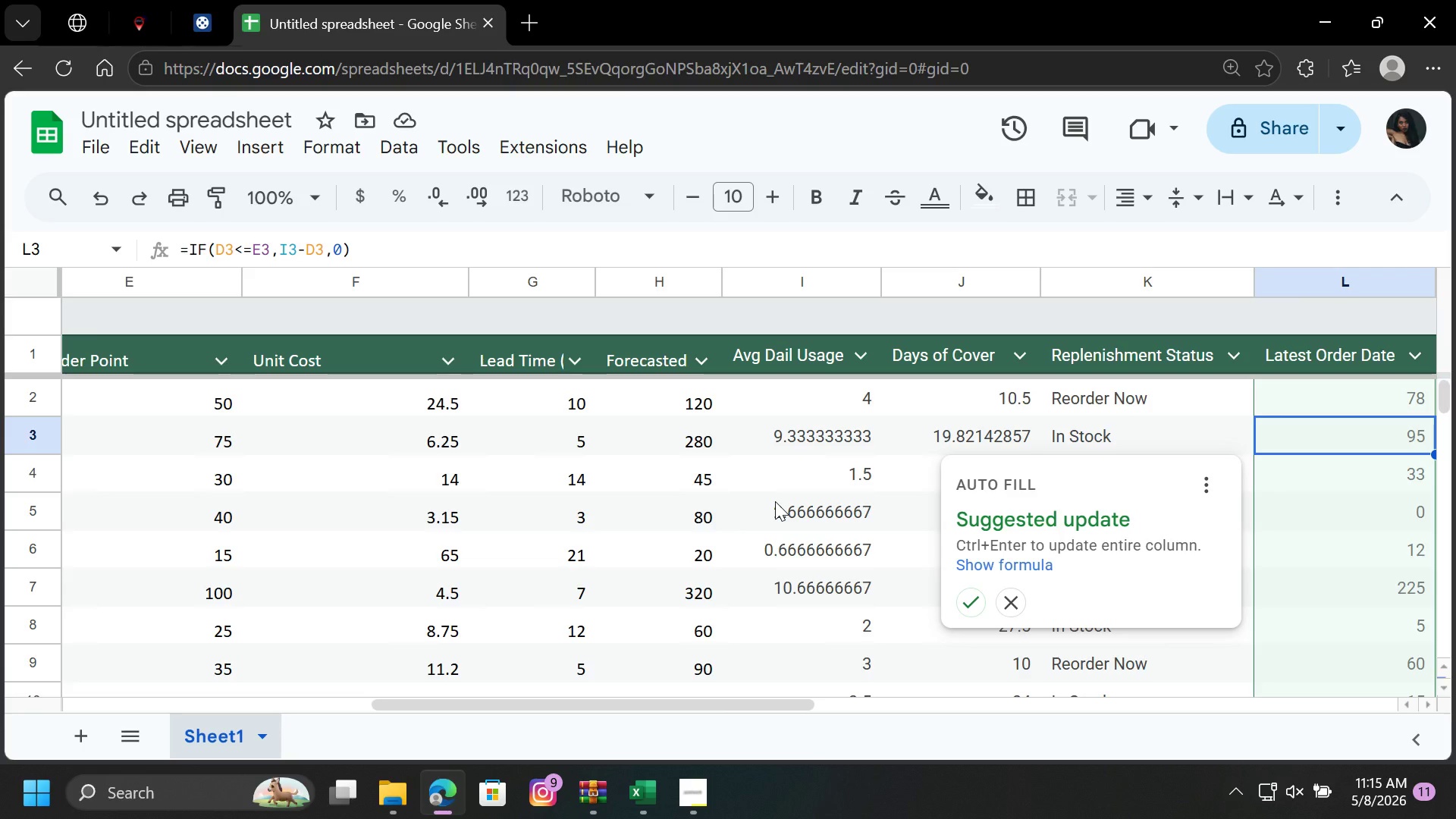 
wait(30.88)
 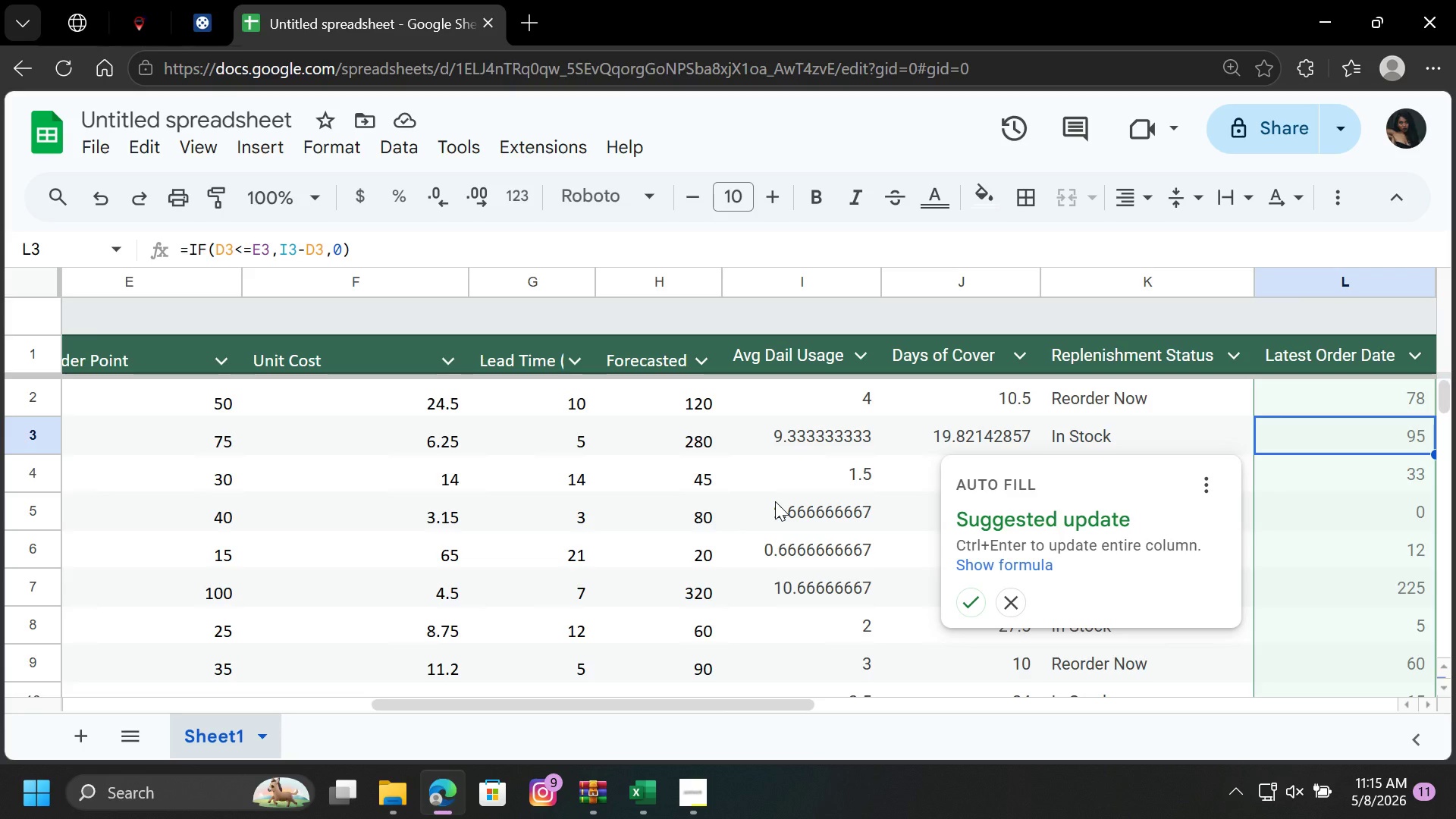 
left_click([1377, 434])
 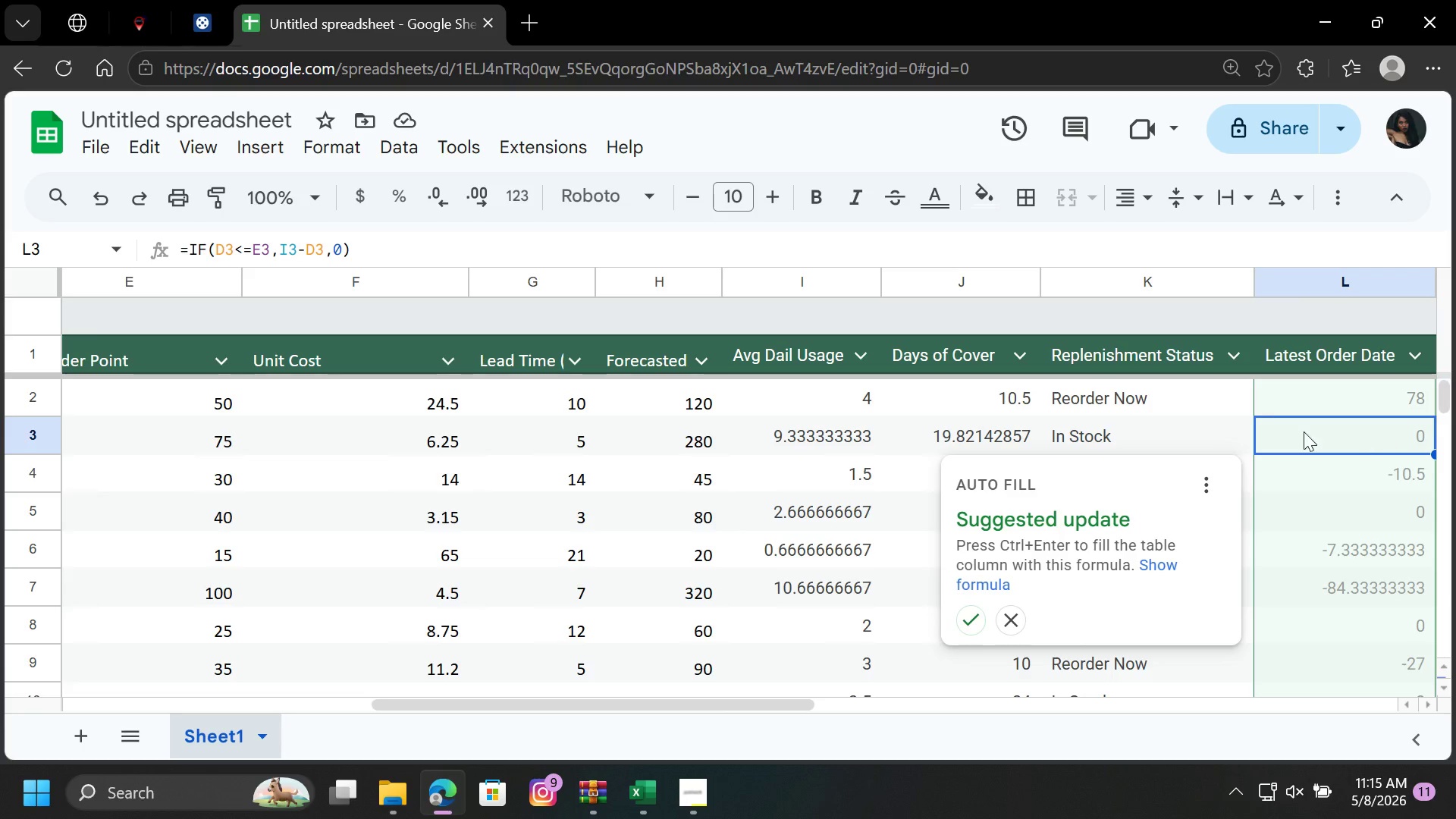 
wait(12.67)
 